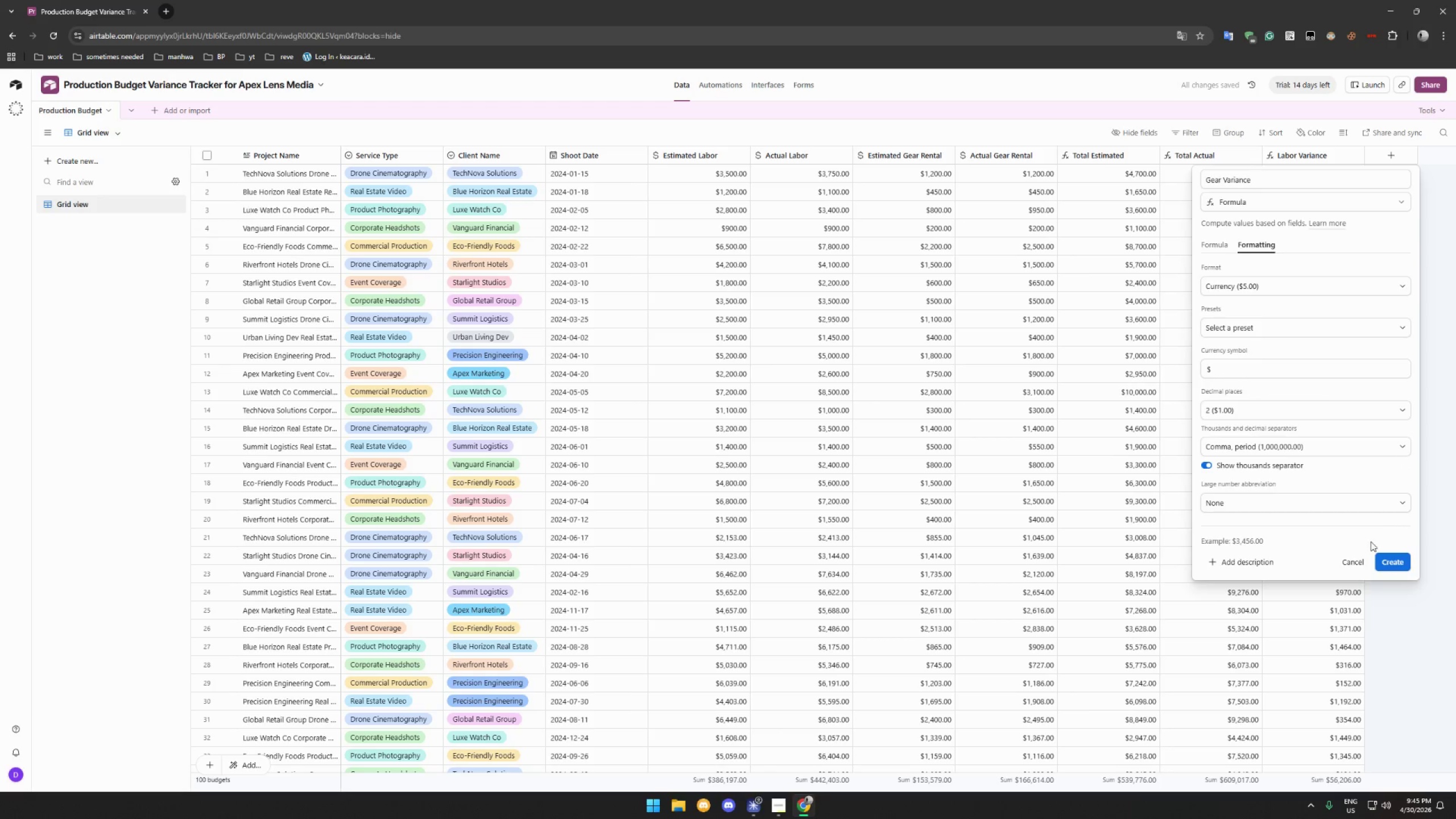 
left_click([1390, 564])
 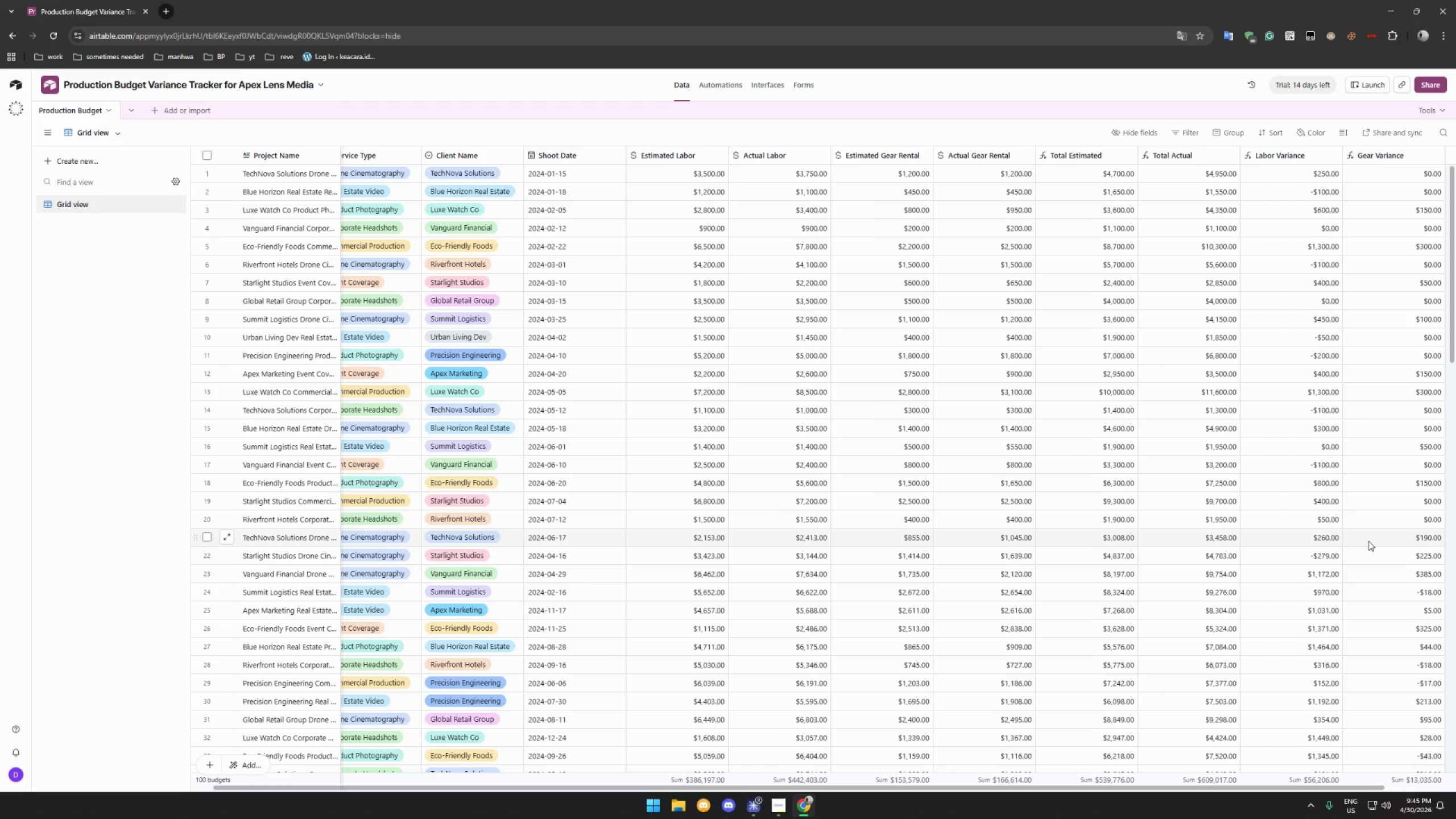 
wait(13.72)
 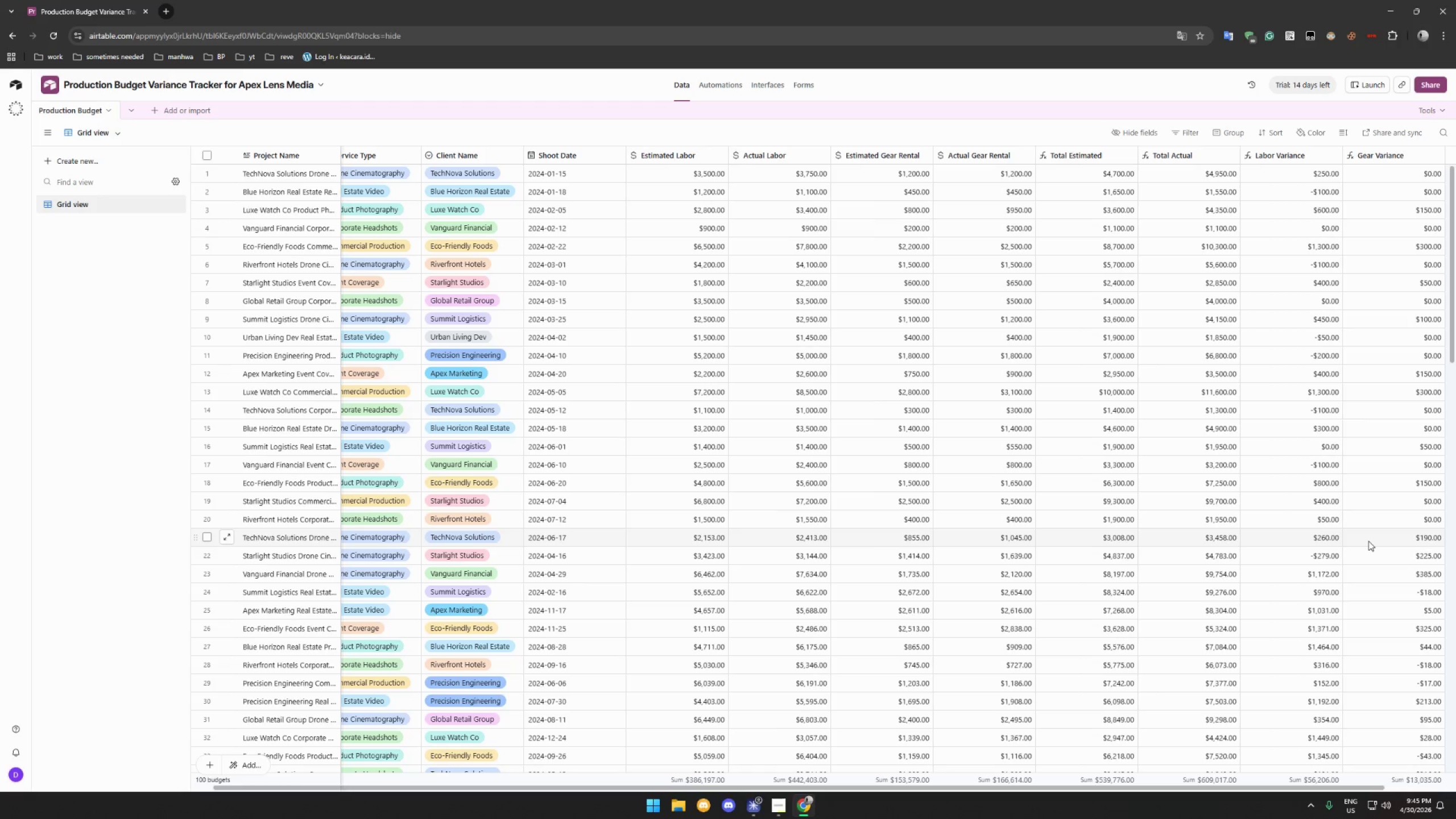 
scroll: coordinate [1352, 350], scroll_direction: up, amount: 16.0
 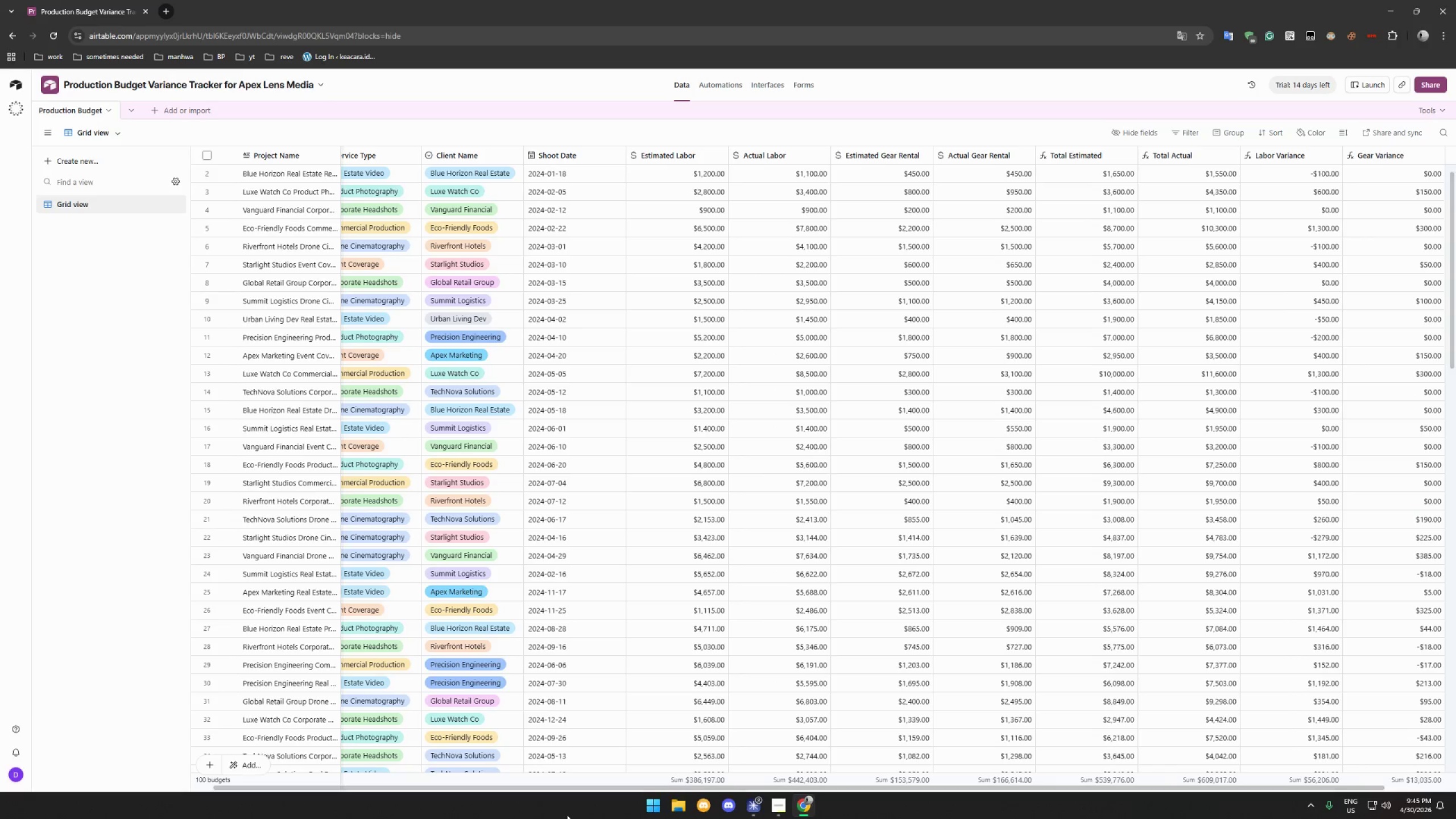 
left_click_drag(start_coordinate=[550, 789], to_coordinate=[452, 748])
 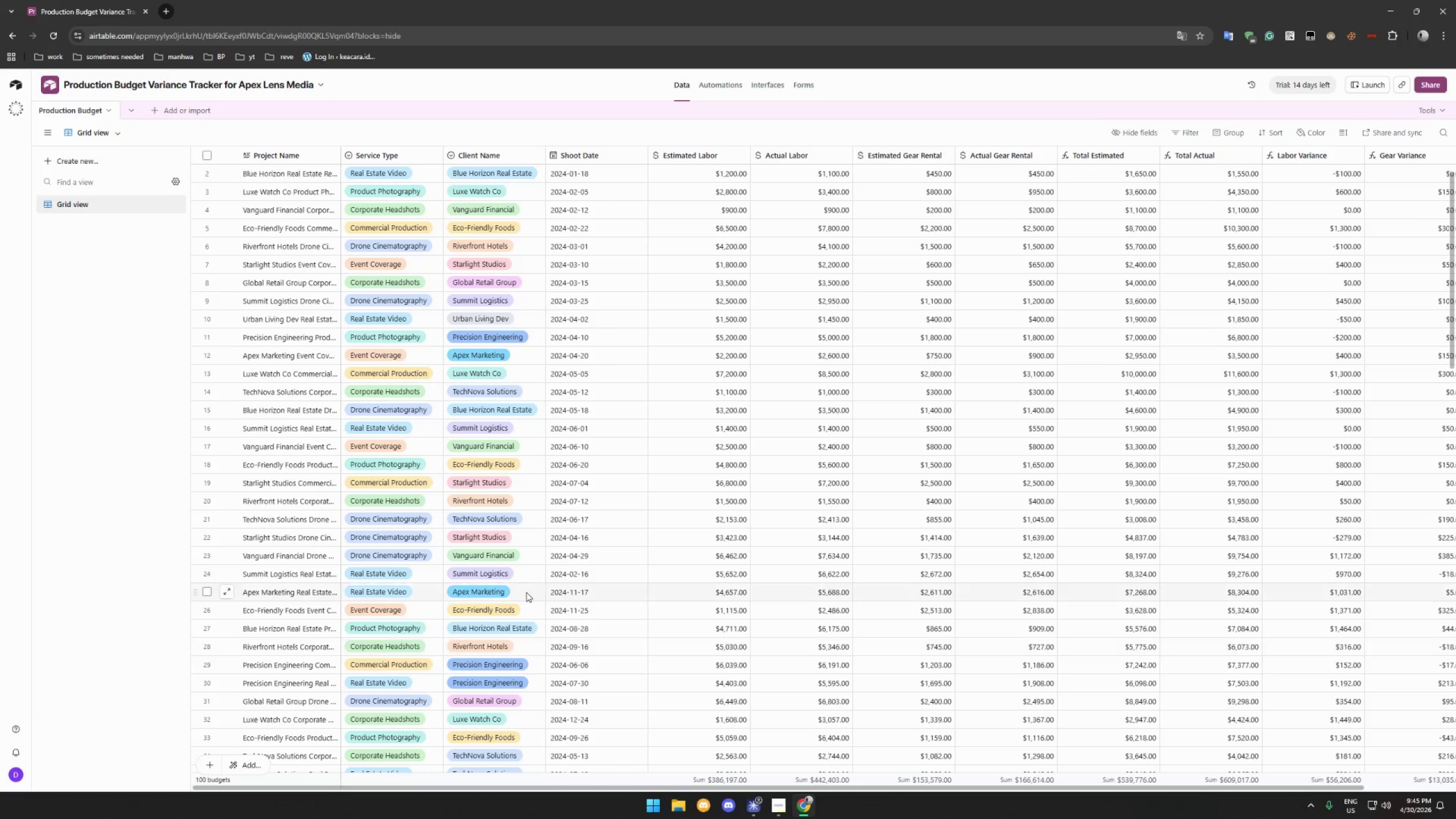 
scroll: coordinate [526, 592], scroll_direction: up, amount: 16.0
 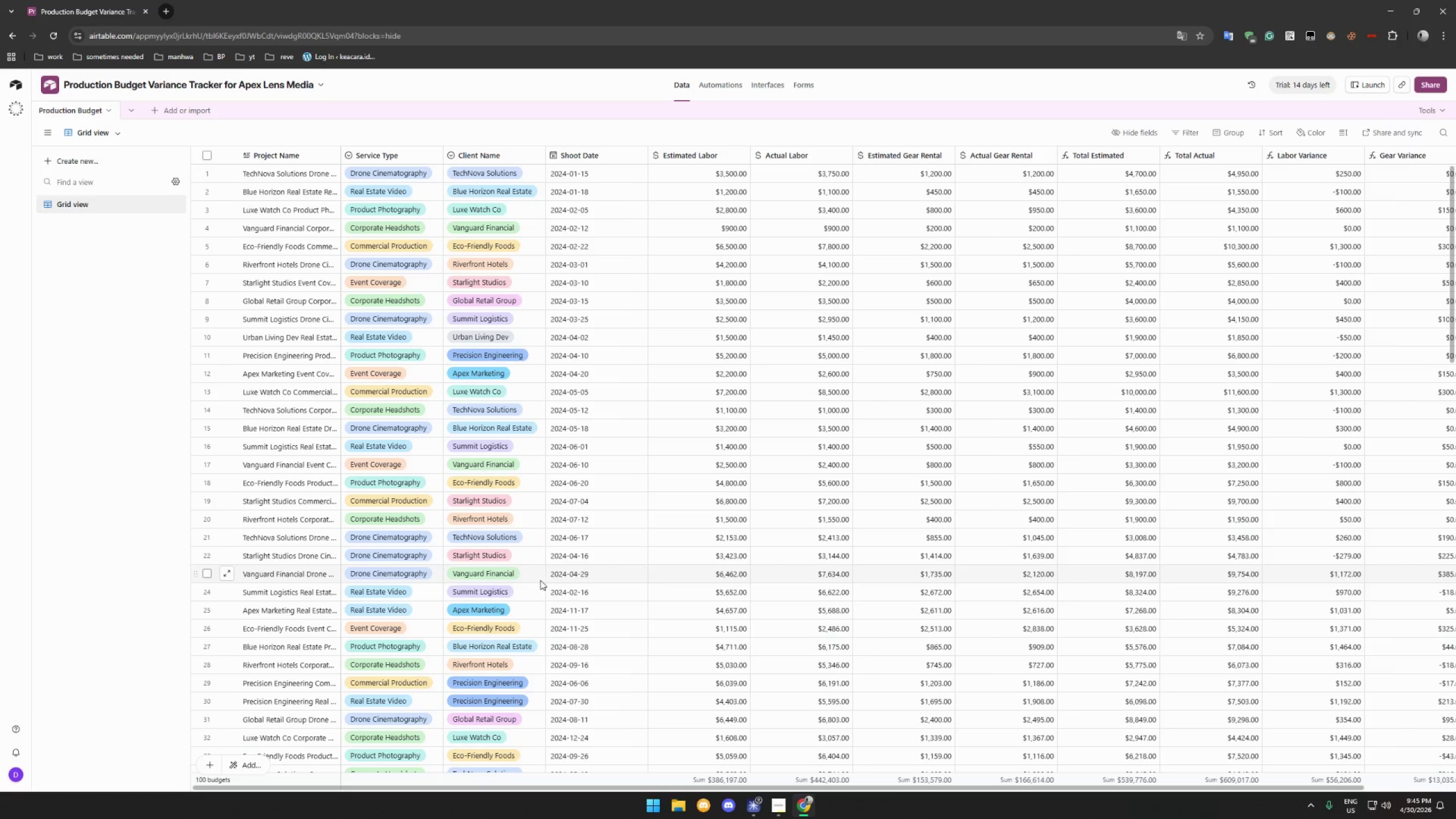 
mouse_move([517, 668])
 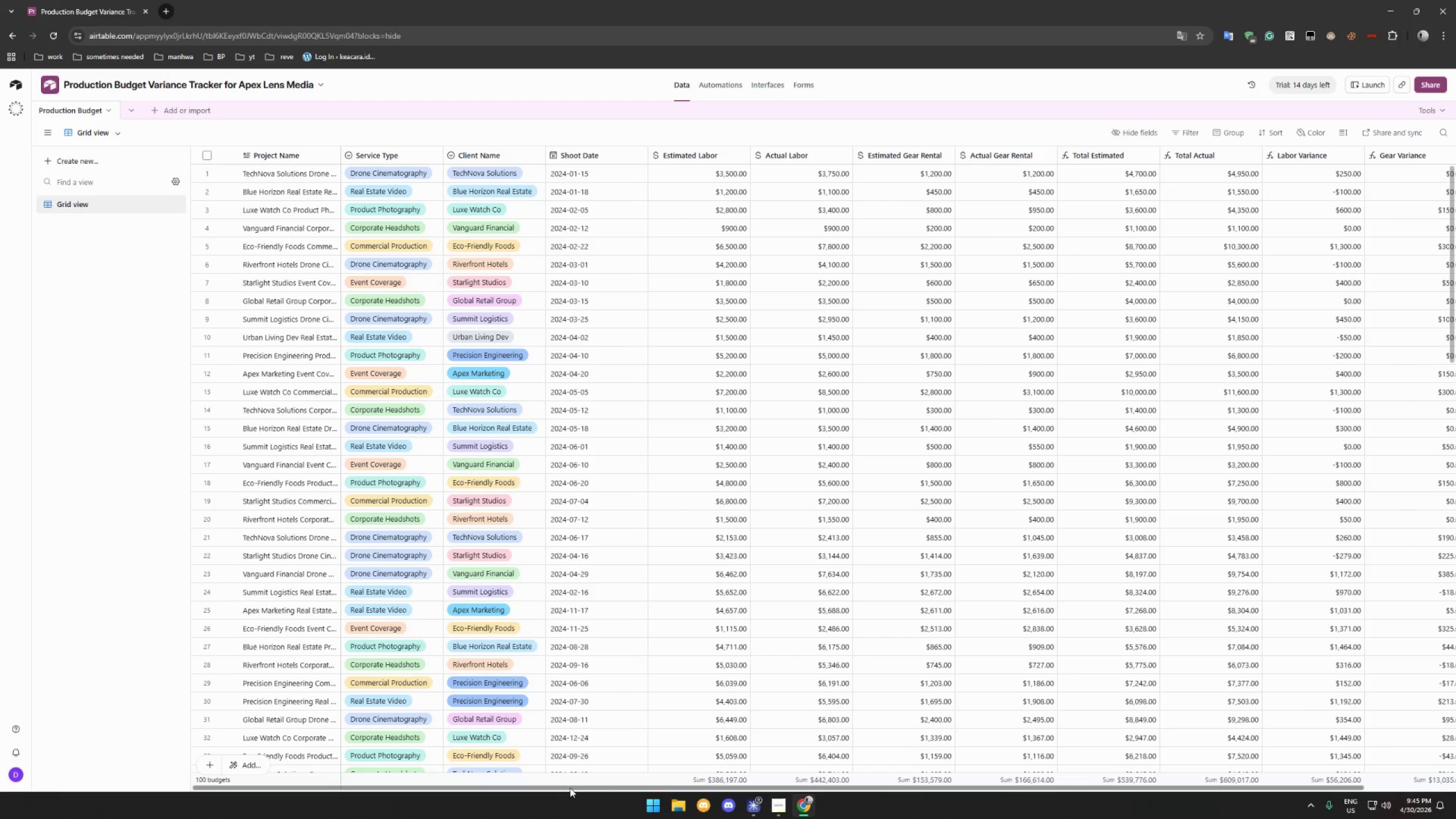 
left_click_drag(start_coordinate=[570, 788], to_coordinate=[702, 787])
 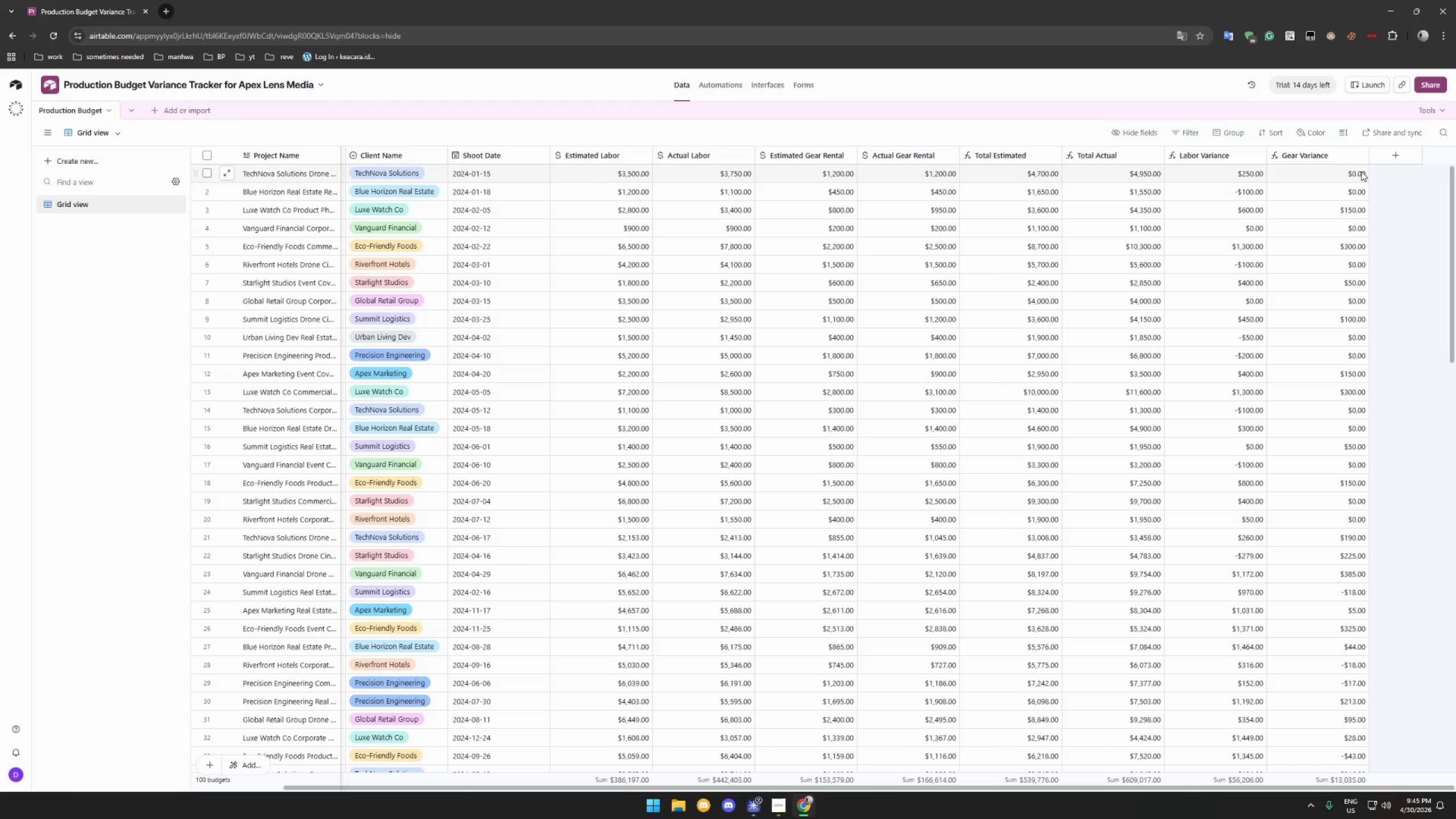 
left_click([1393, 153])
 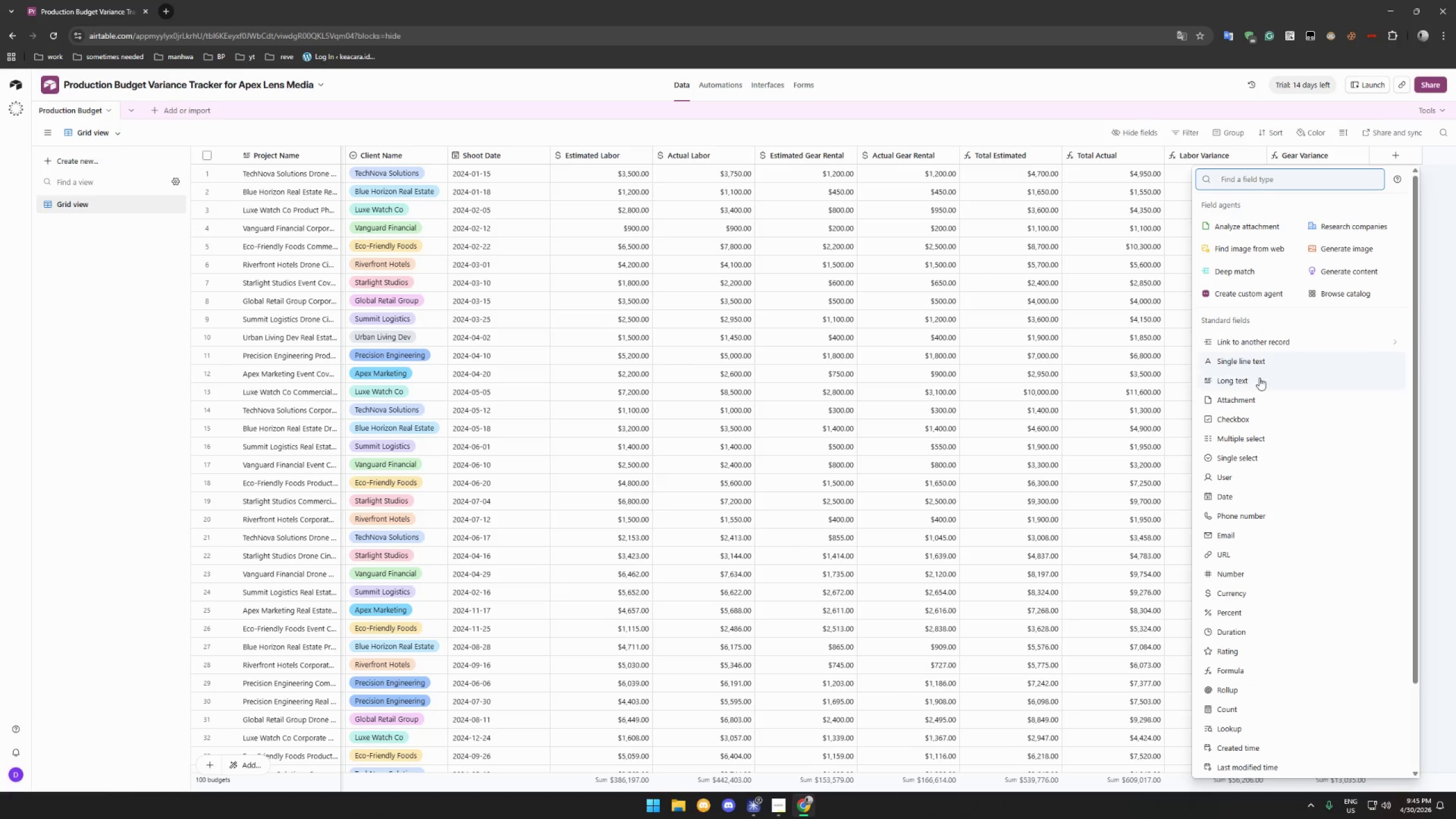 
left_click([1265, 365])
 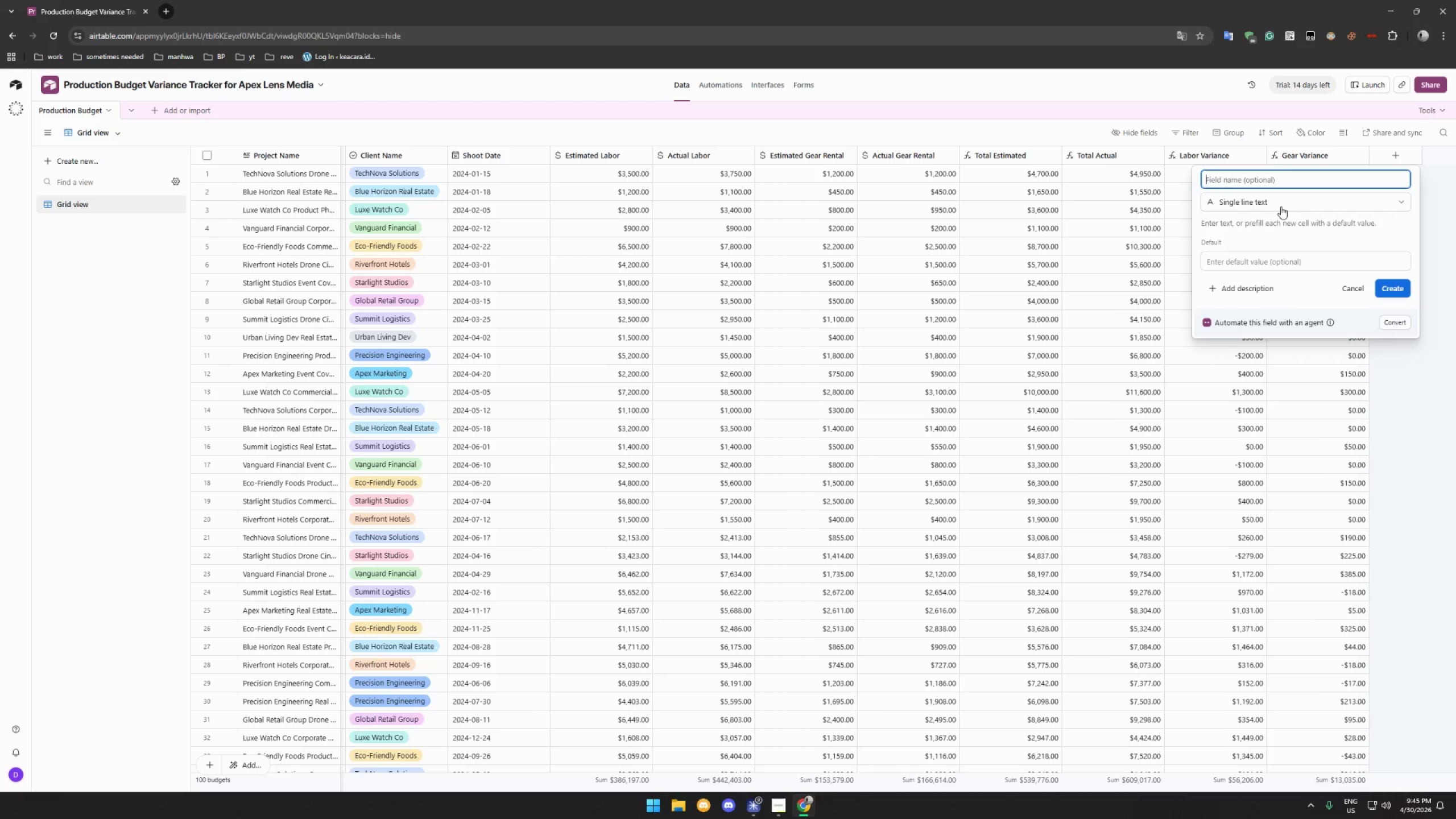 
type(Total Variance)
 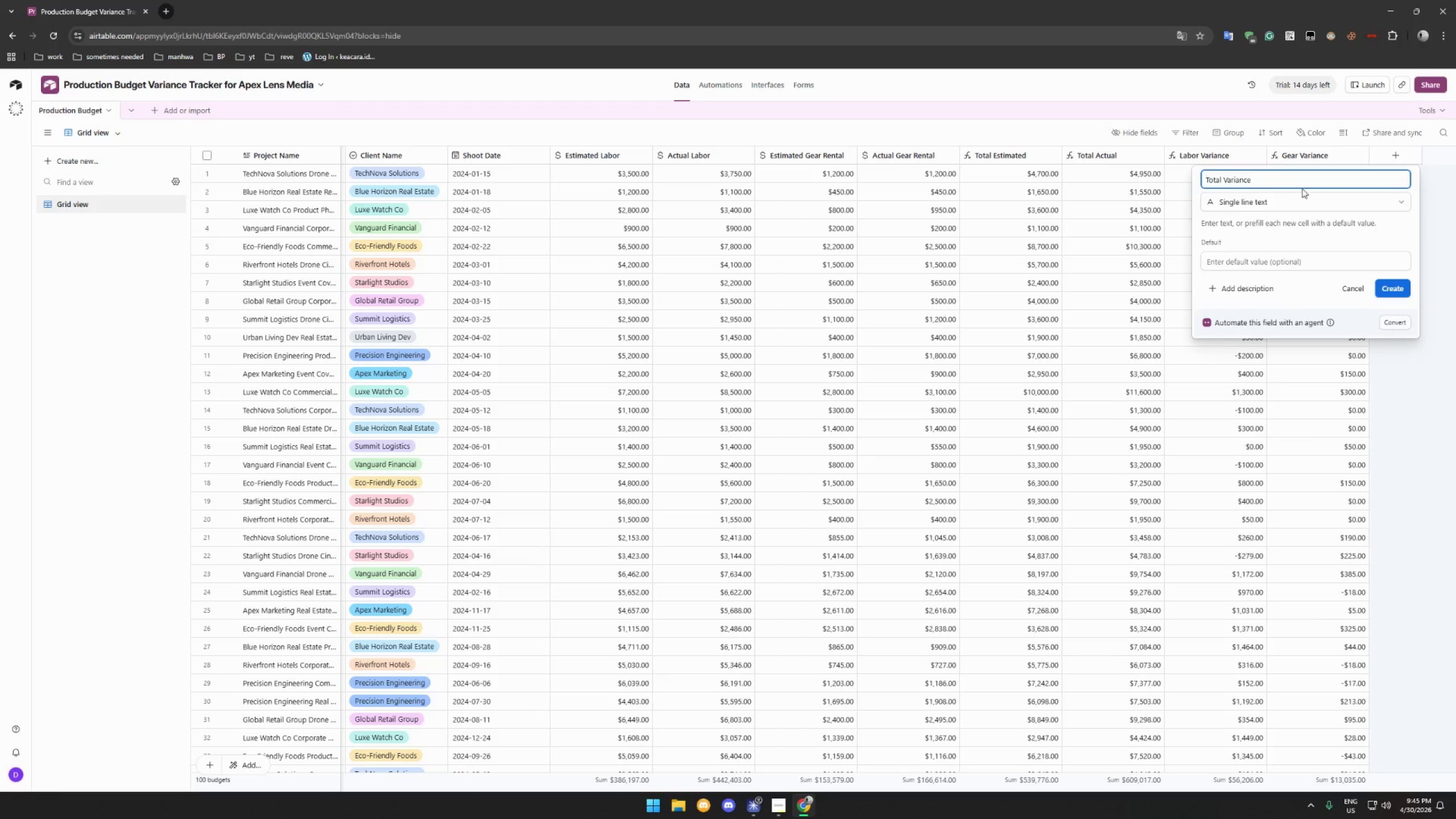 
left_click([1298, 201])
 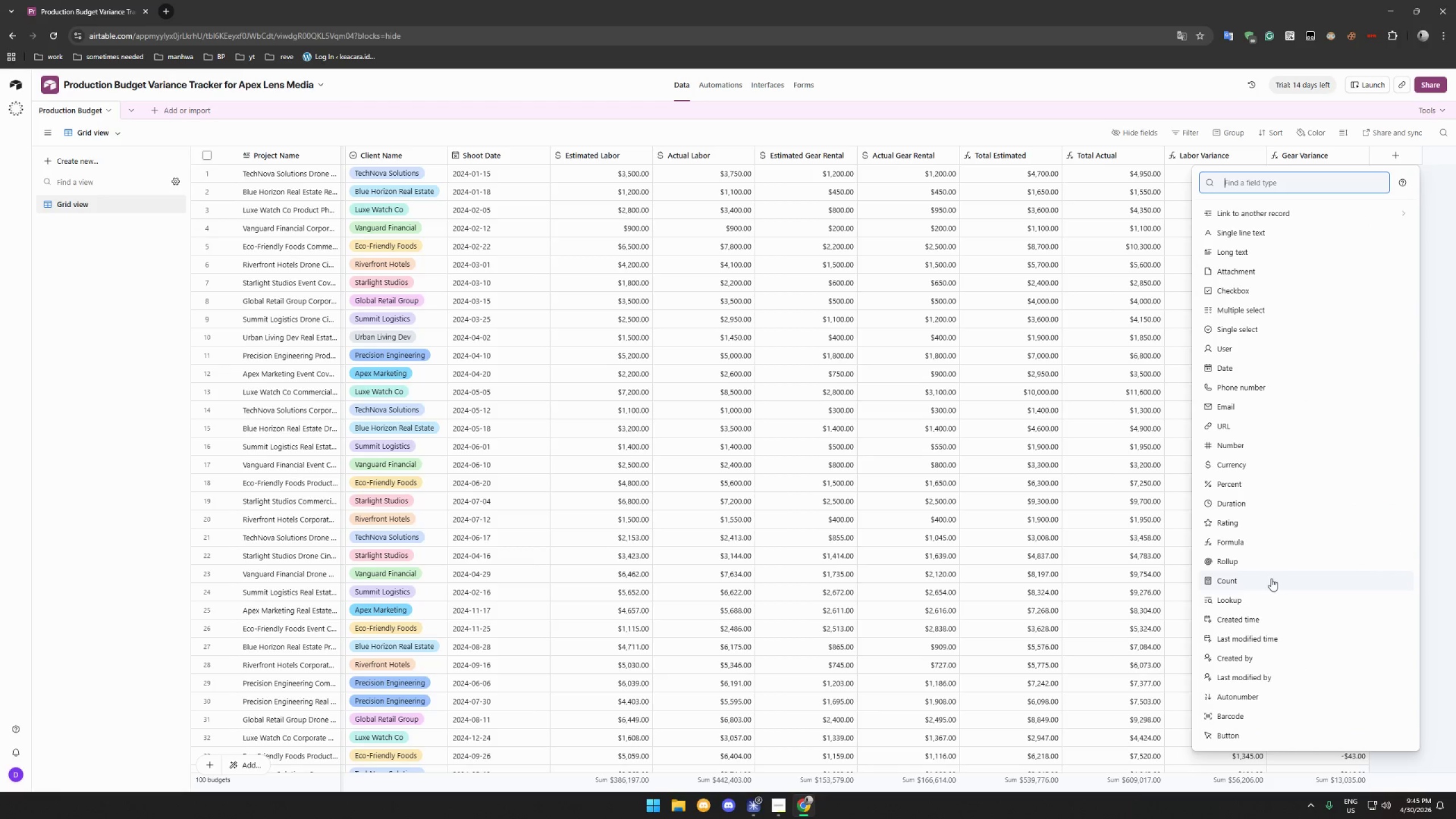 
left_click([1275, 543])
 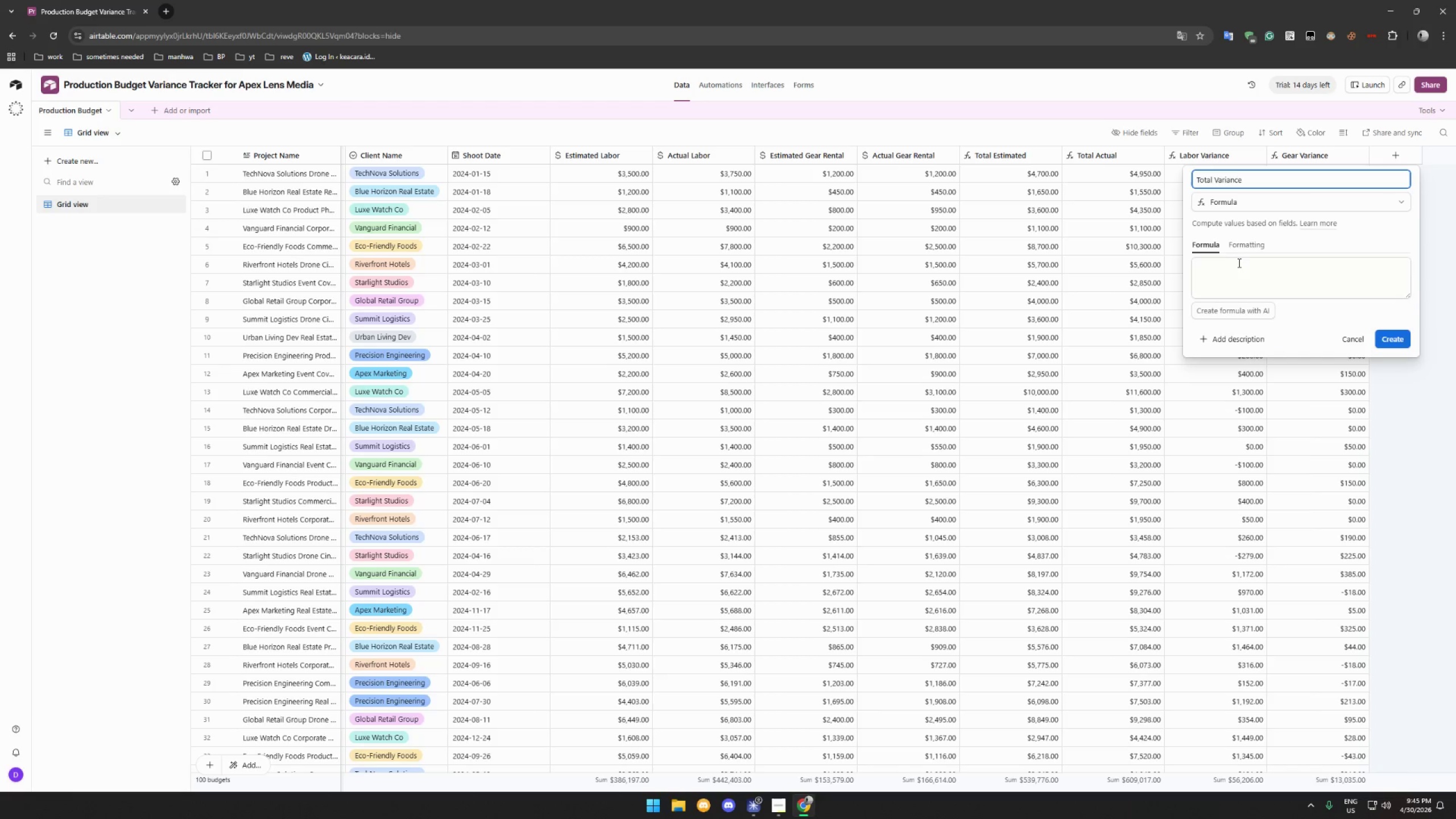 
left_click([1235, 274])
 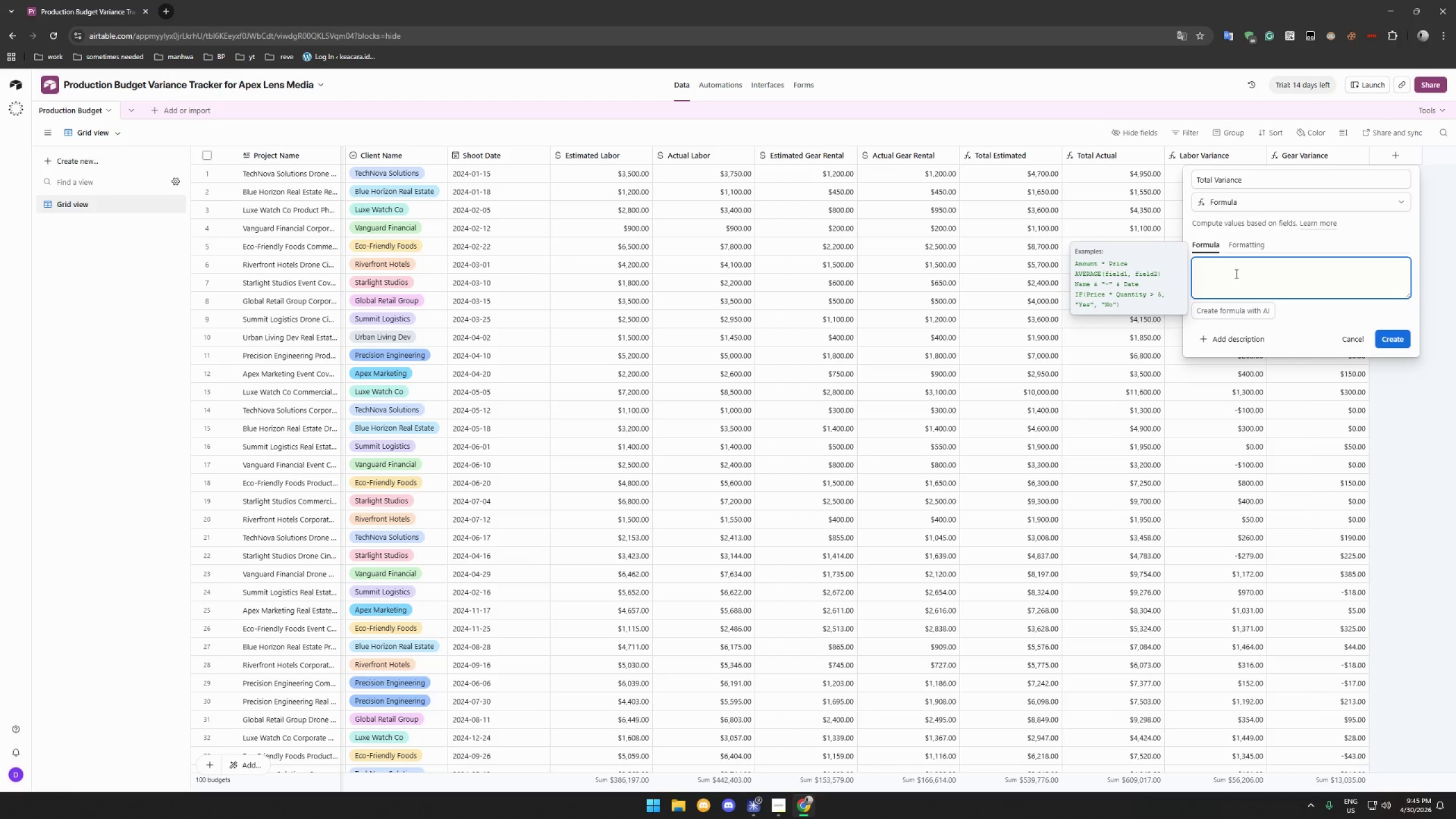 
key(Shift+BracketLeft)
 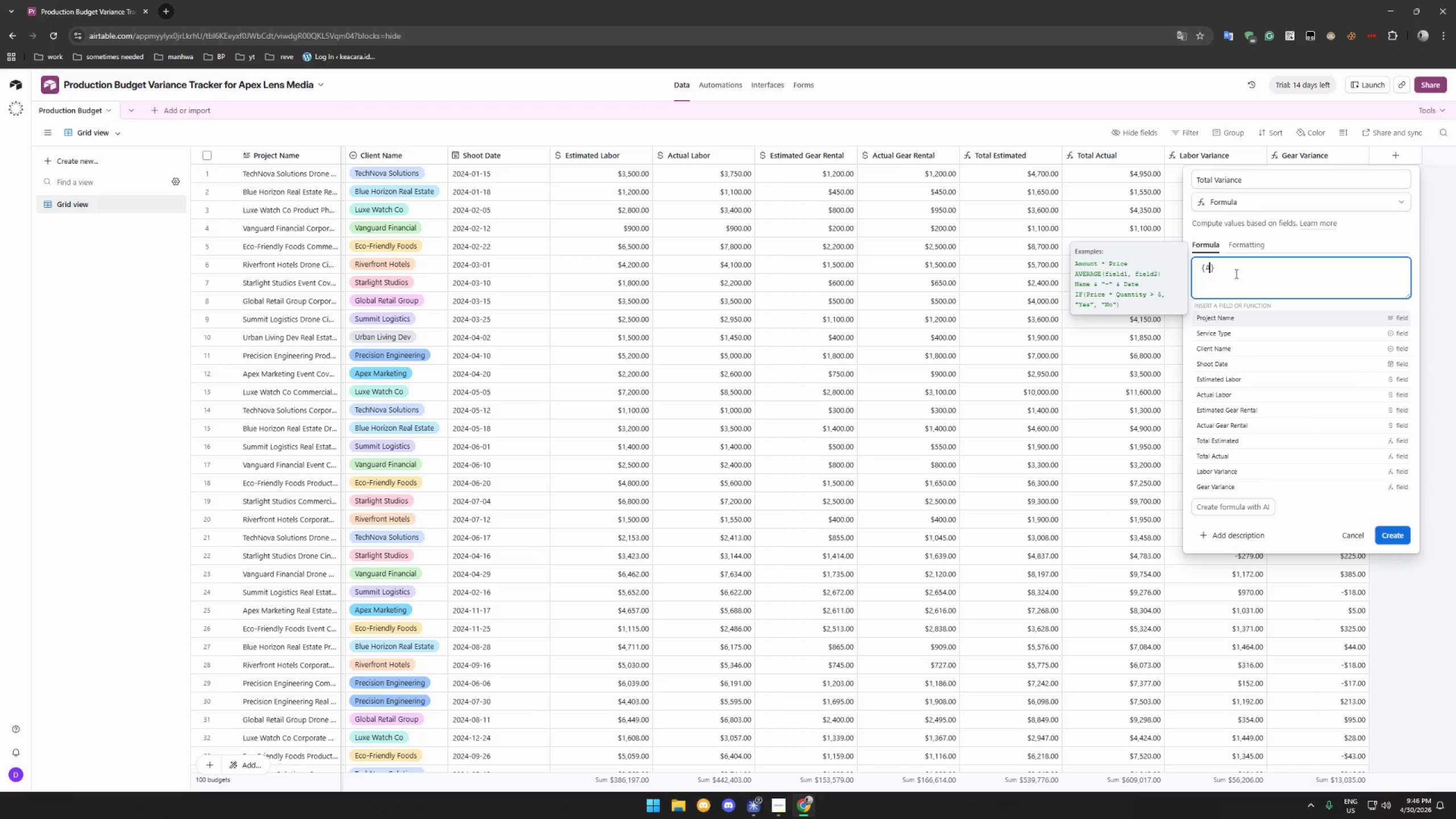 
key(Shift+A)
 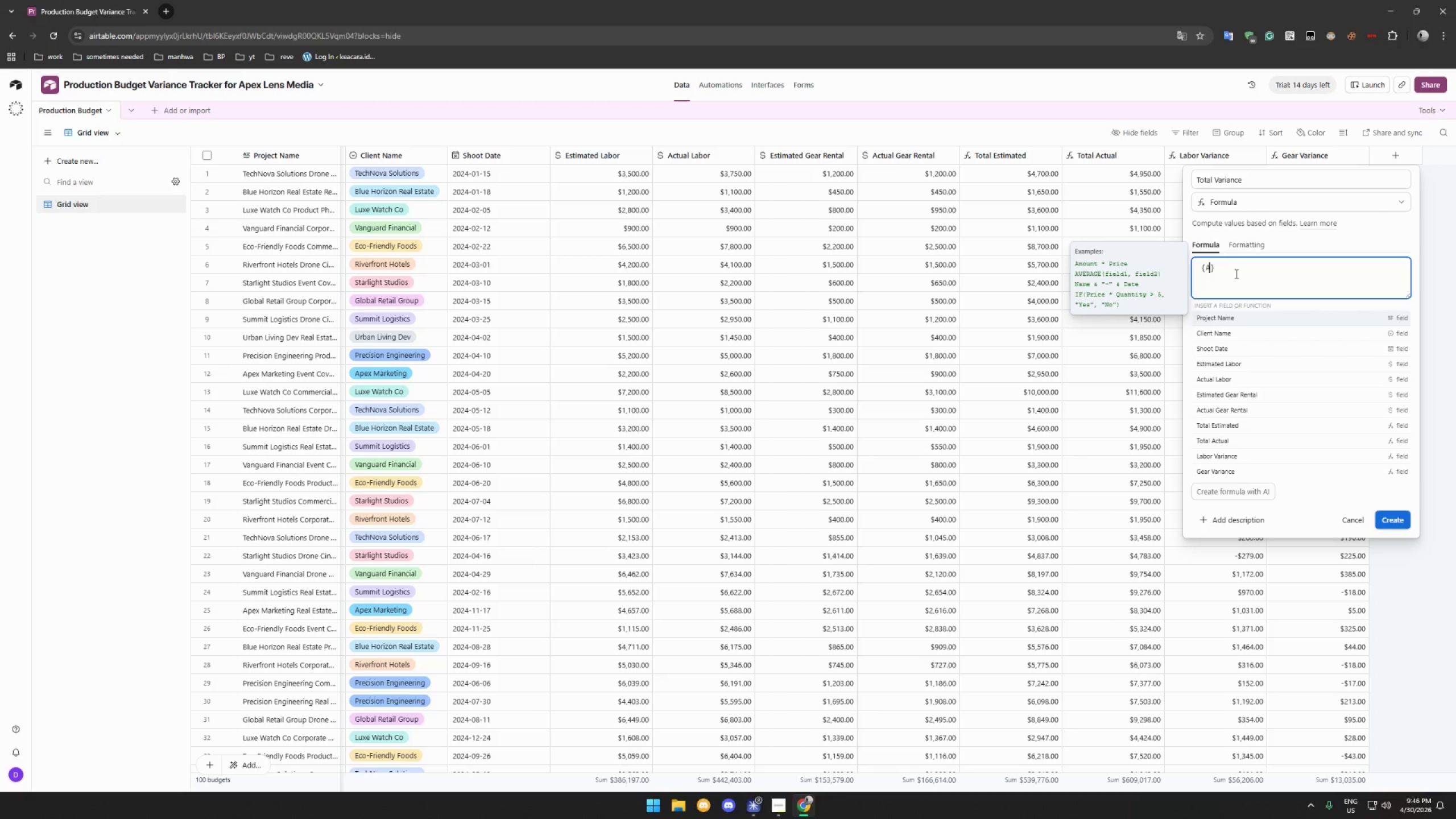 
key(Backspace)
type(Total Actual)
key(Tab)
type(_)
key(Backspace)
type(=)
key(Backspace)
type(-{Too)
key(Backspace)
type(tal Estimated)
 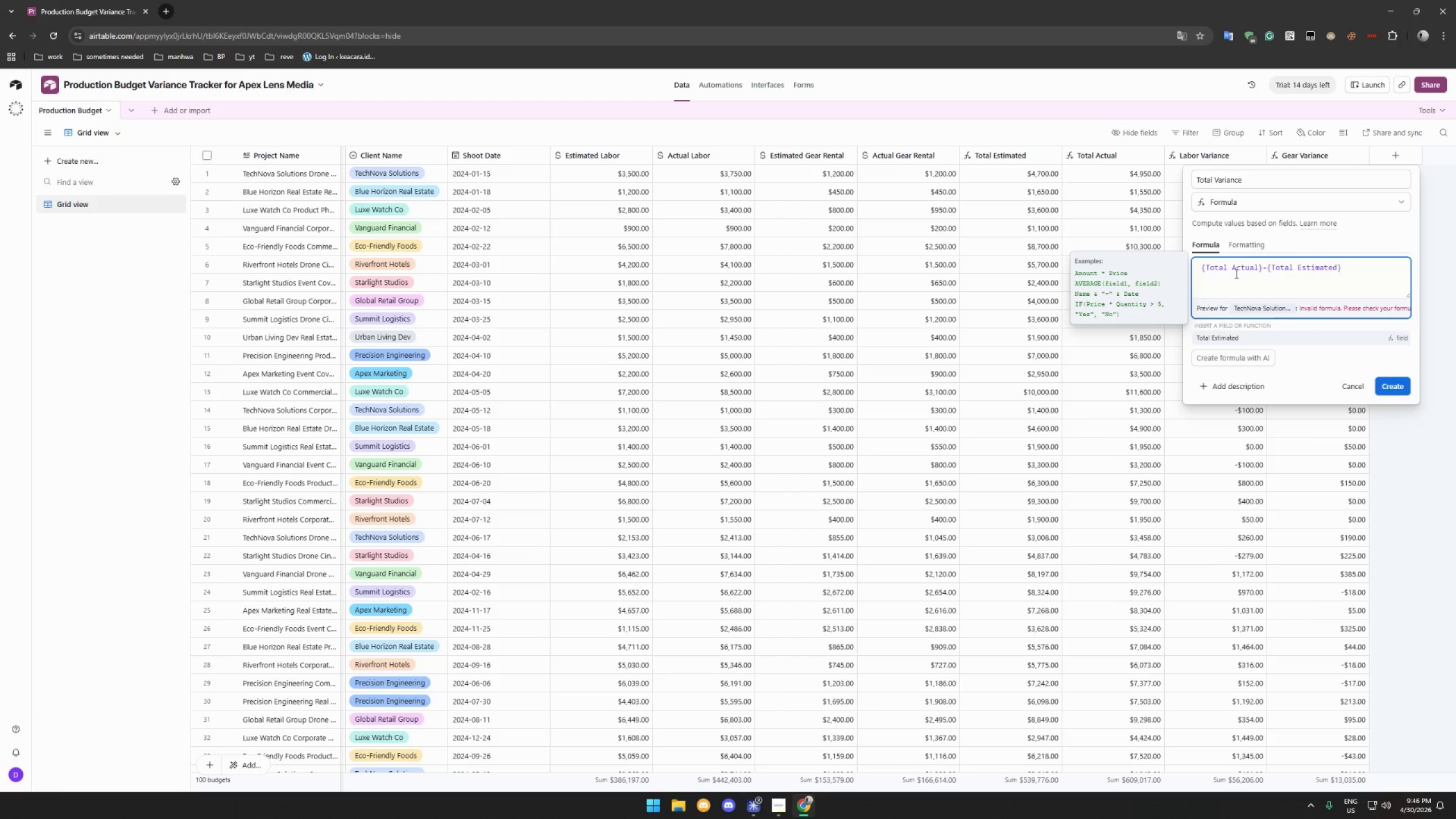 
left_click([1258, 245])
 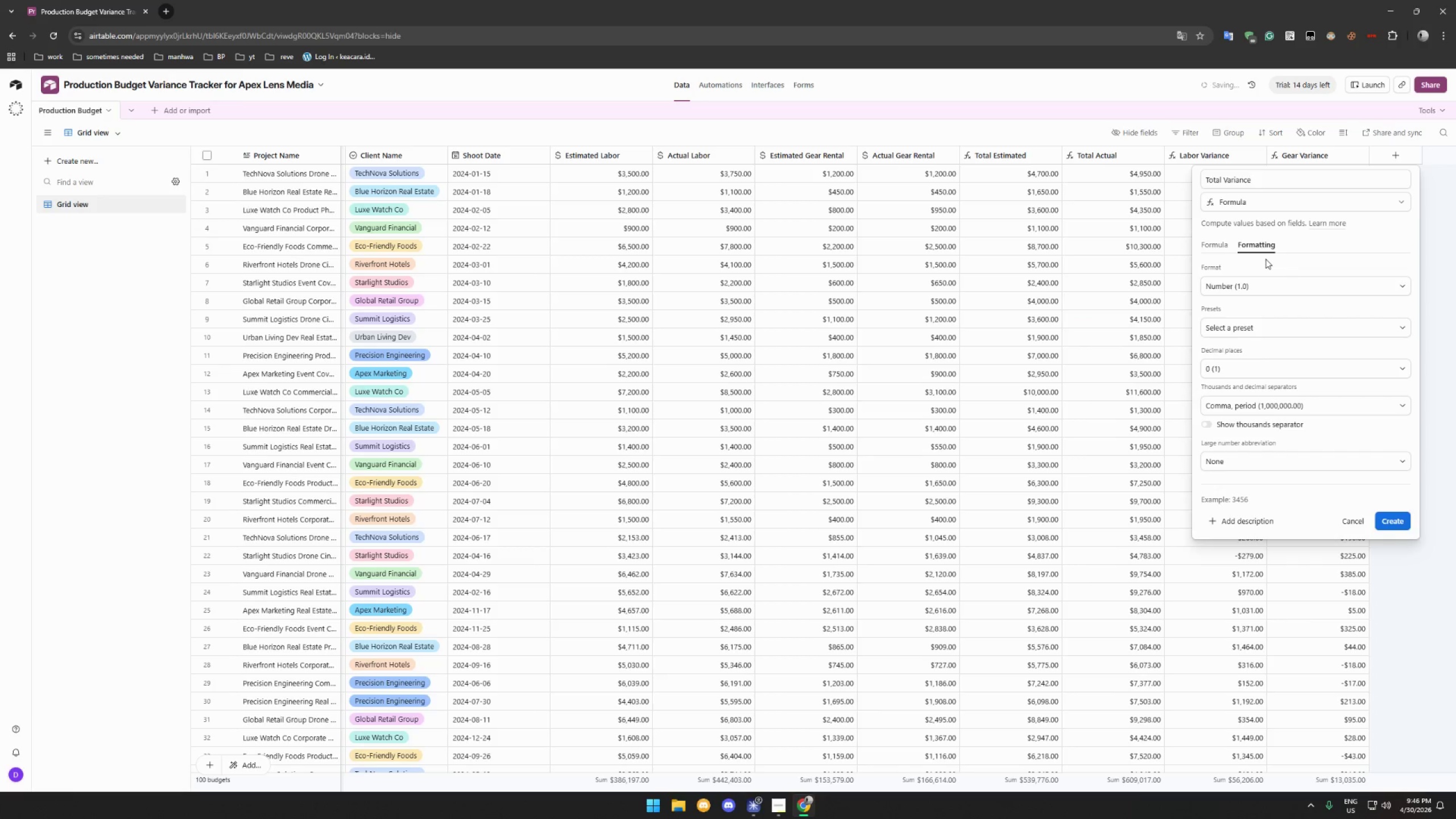 
left_click([1262, 283])
 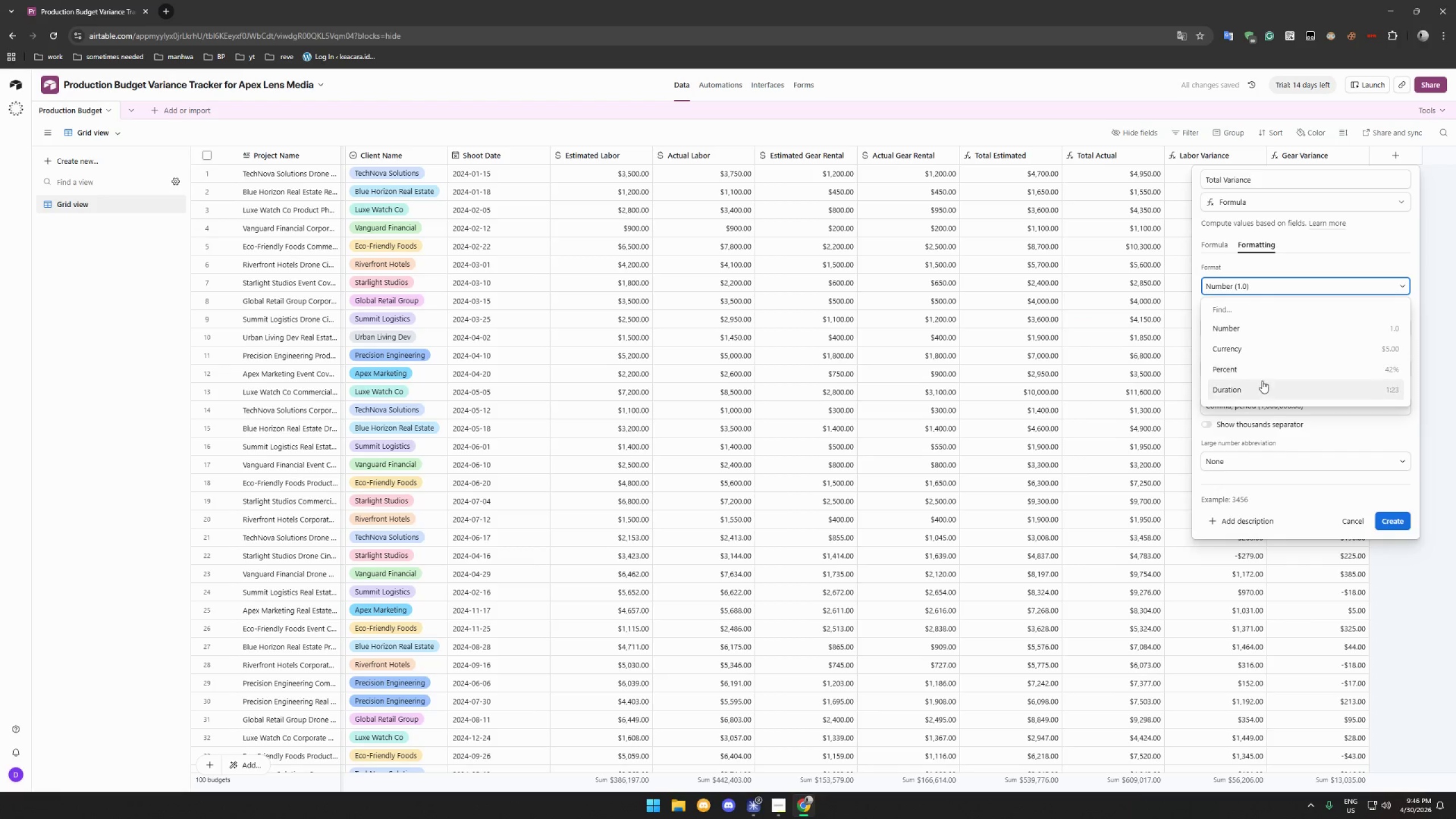 
left_click([1264, 350])
 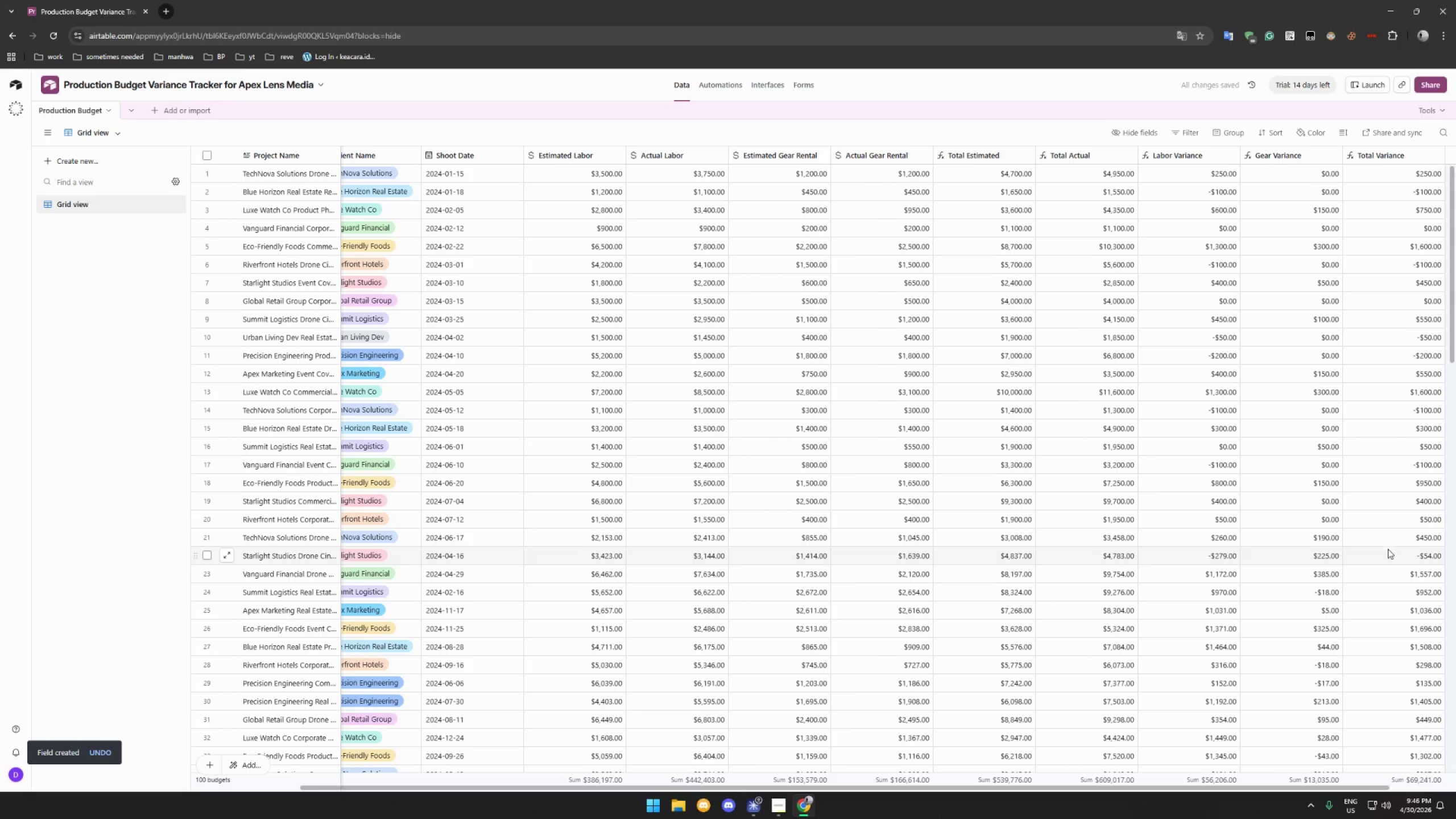 
scroll: coordinate [1258, 417], scroll_direction: up, amount: 6.0
 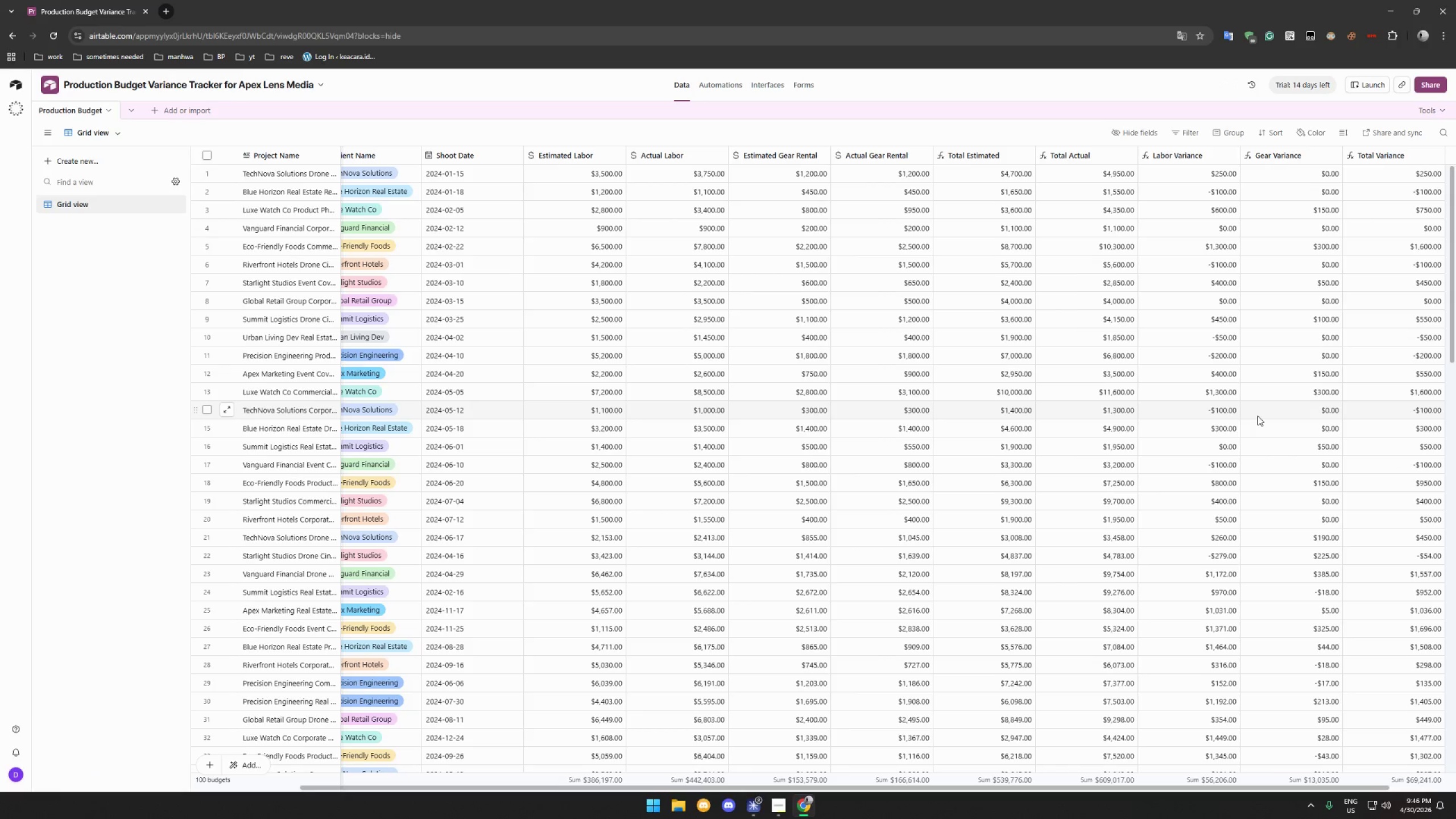 
wait(11.1)
 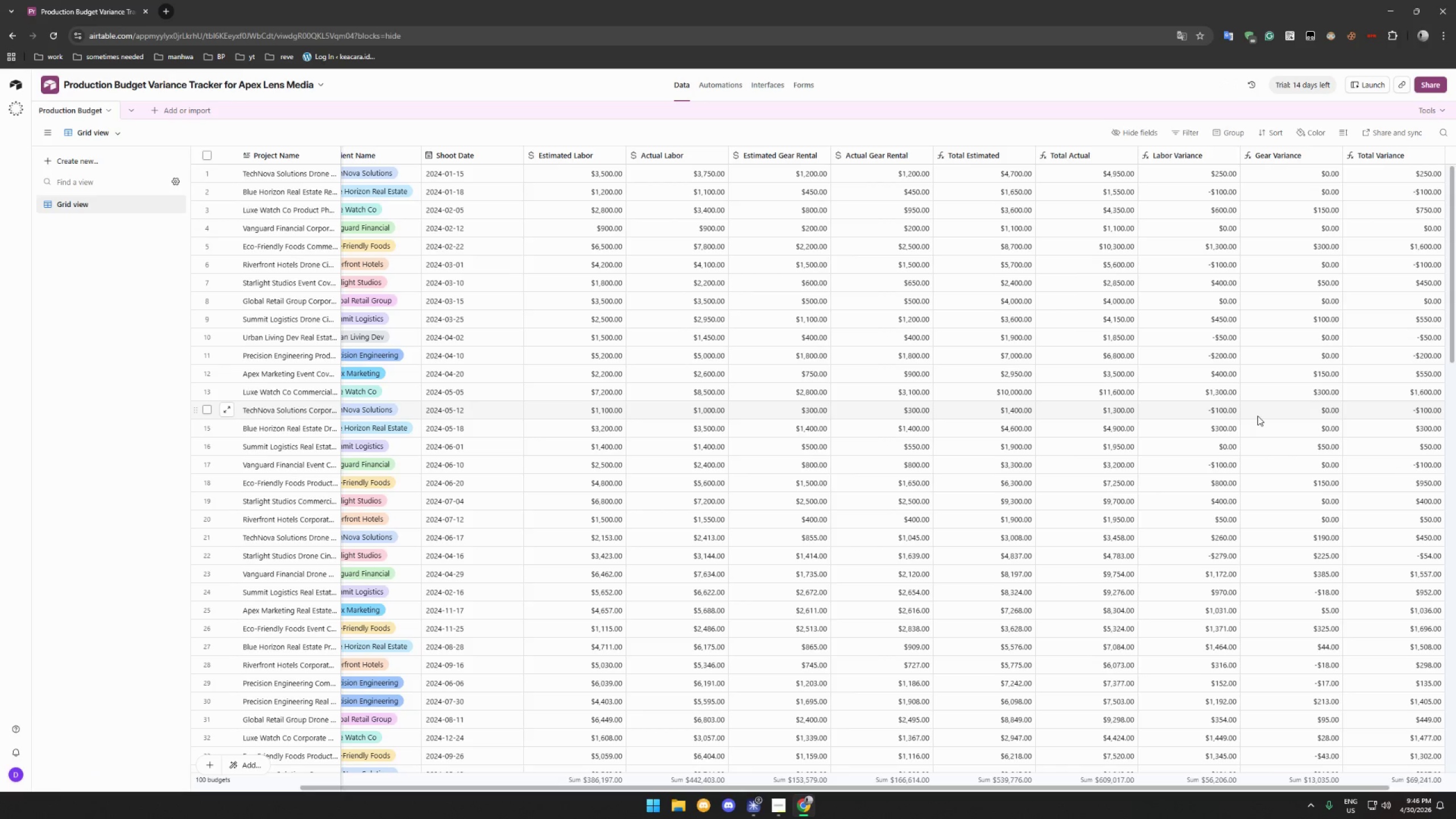 
scroll: coordinate [1295, 384], scroll_direction: up, amount: 4.0
 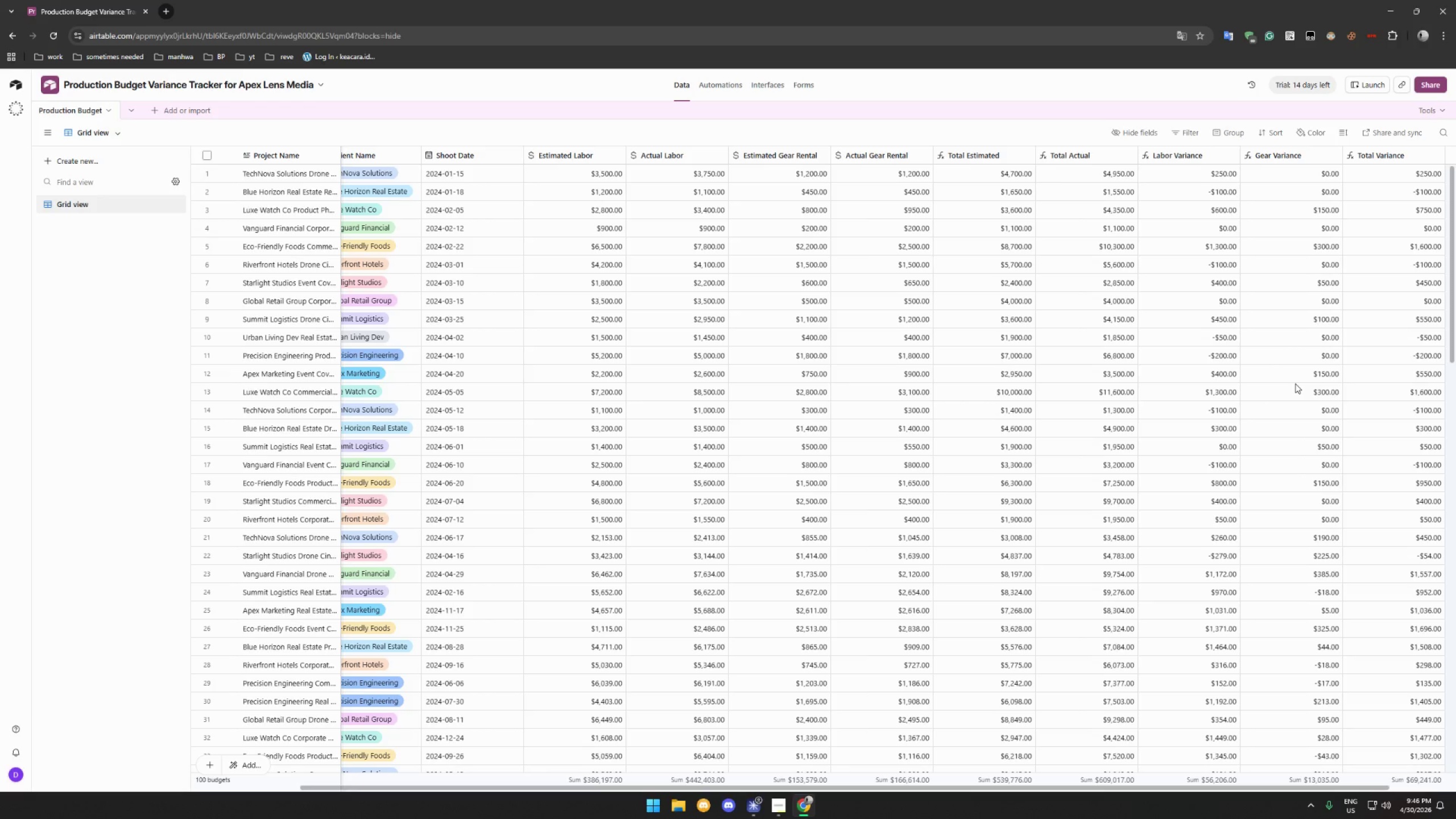 
wait(11.78)
 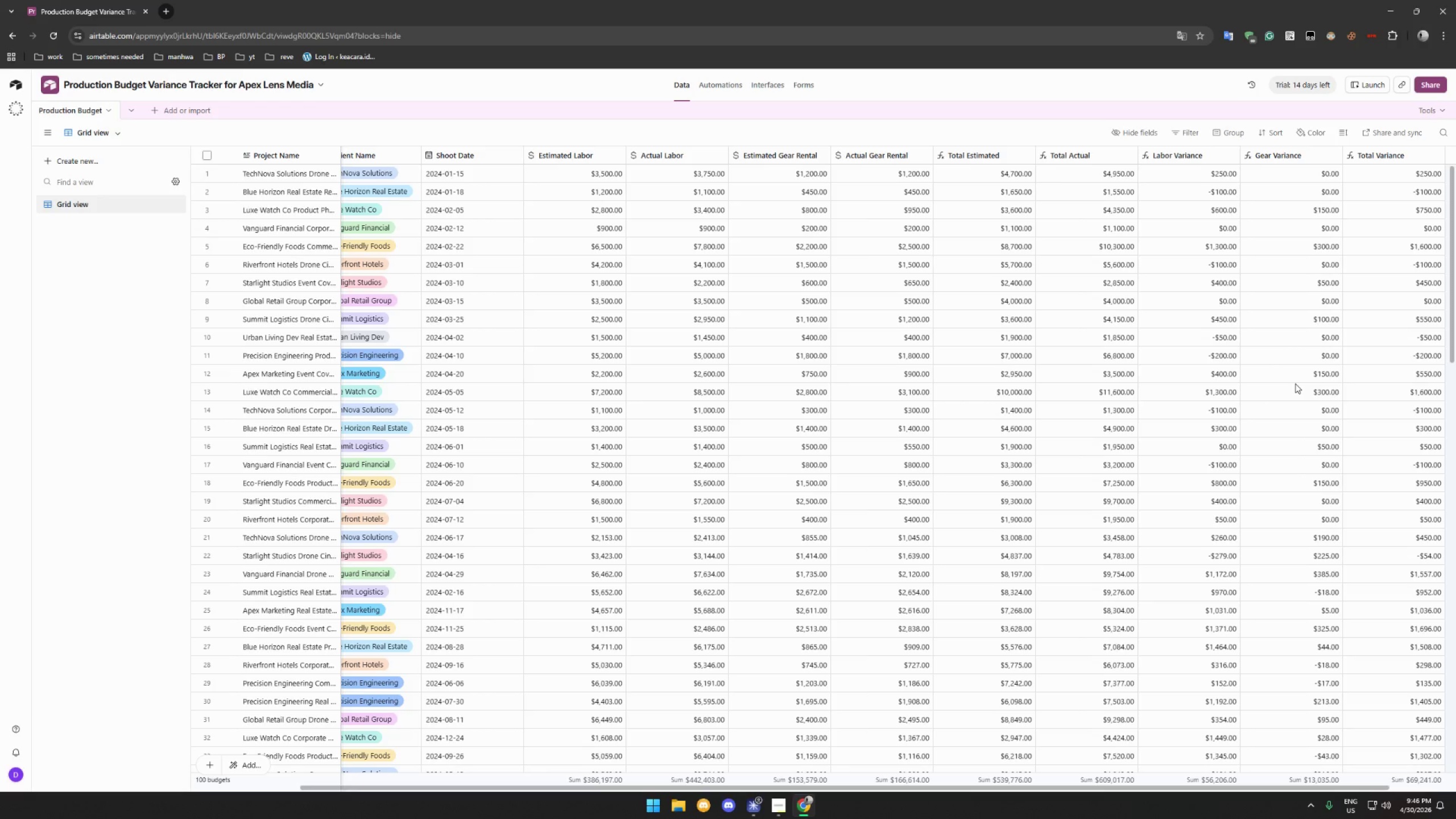 
scroll: coordinate [1281, 383], scroll_direction: up, amount: 5.0
 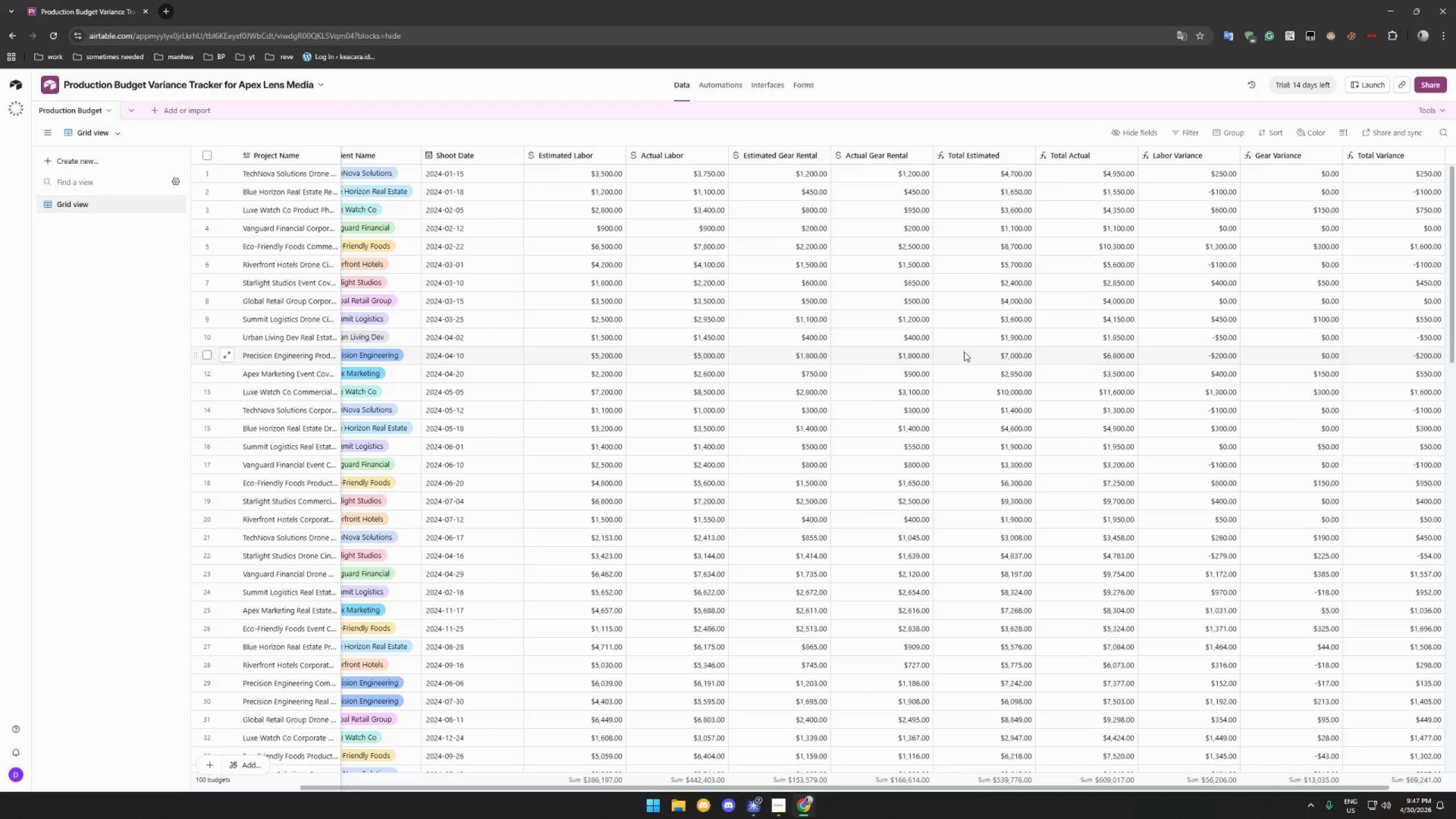 
wait(21.14)
 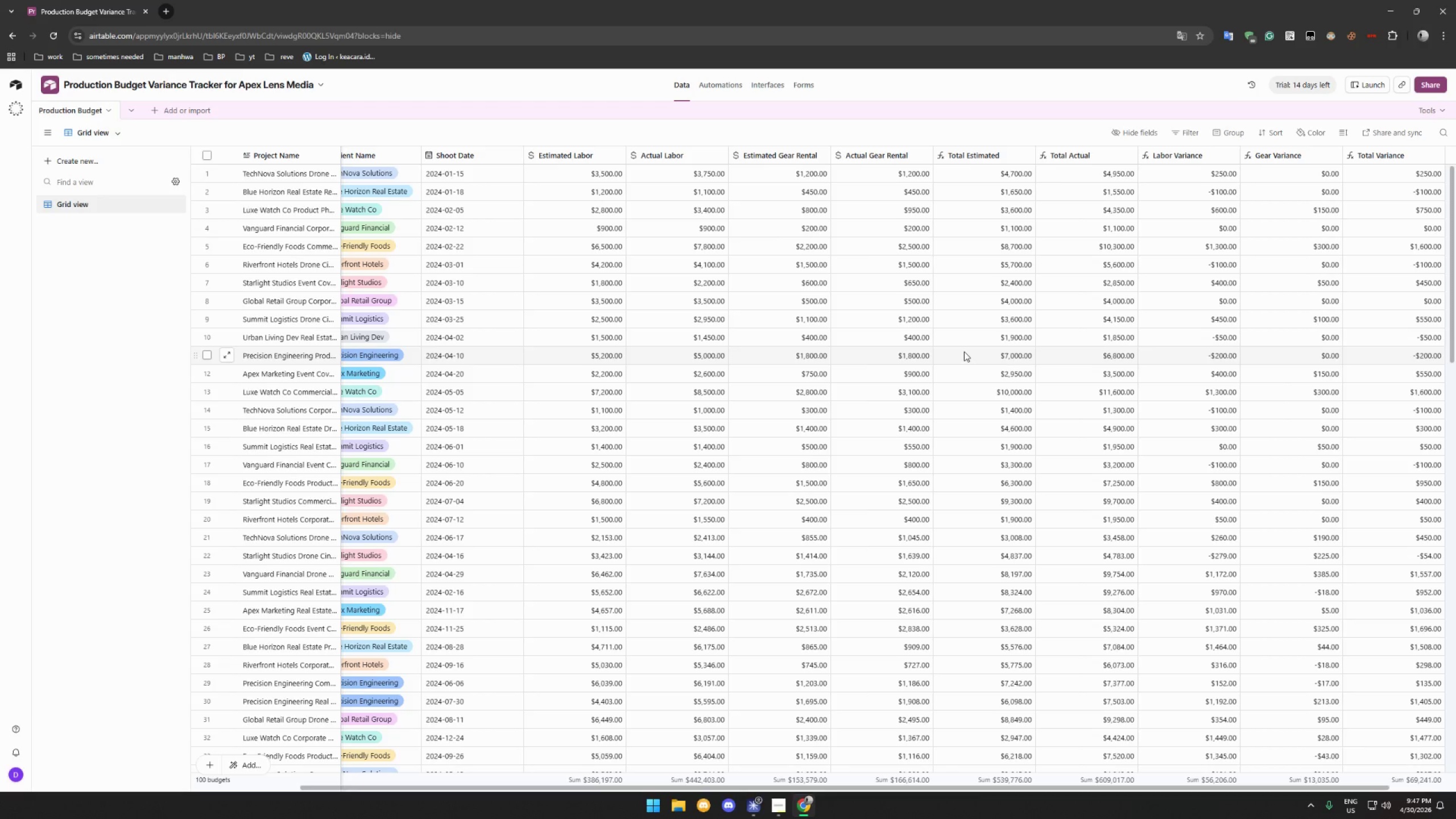 
left_click_drag(start_coordinate=[1037, 788], to_coordinate=[1153, 788])
 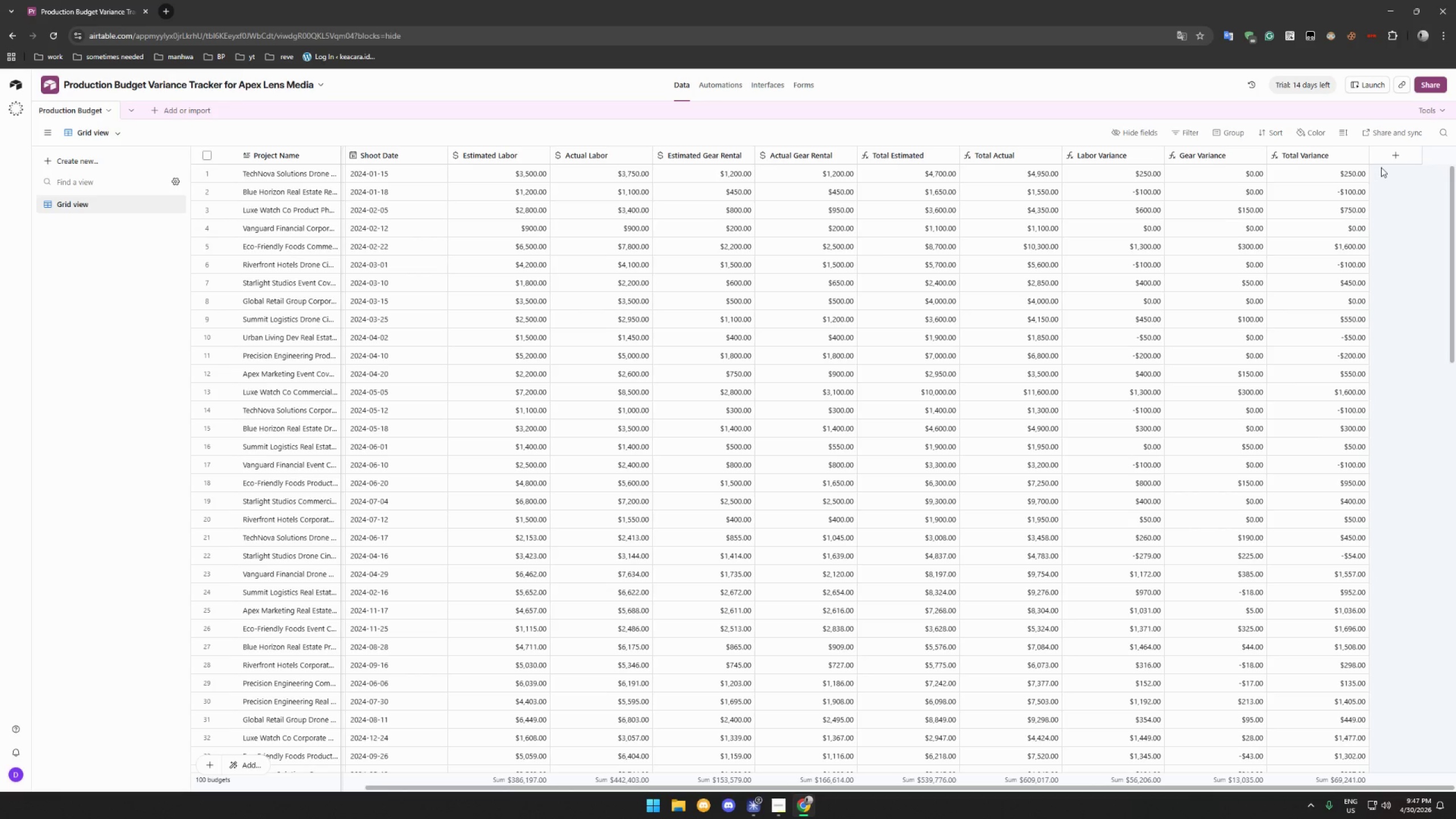 
left_click([1394, 157])
 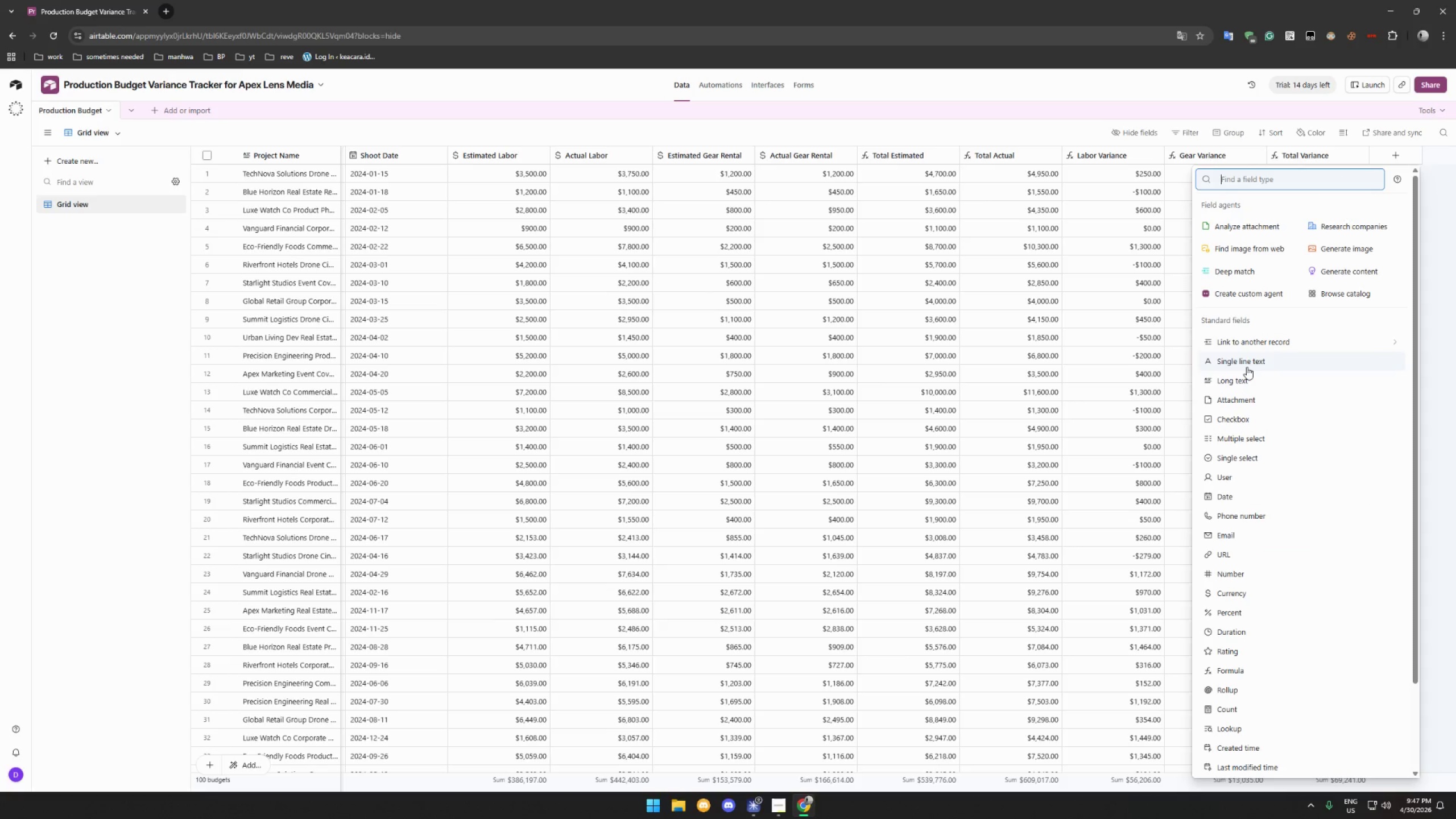 
left_click([1247, 367])
 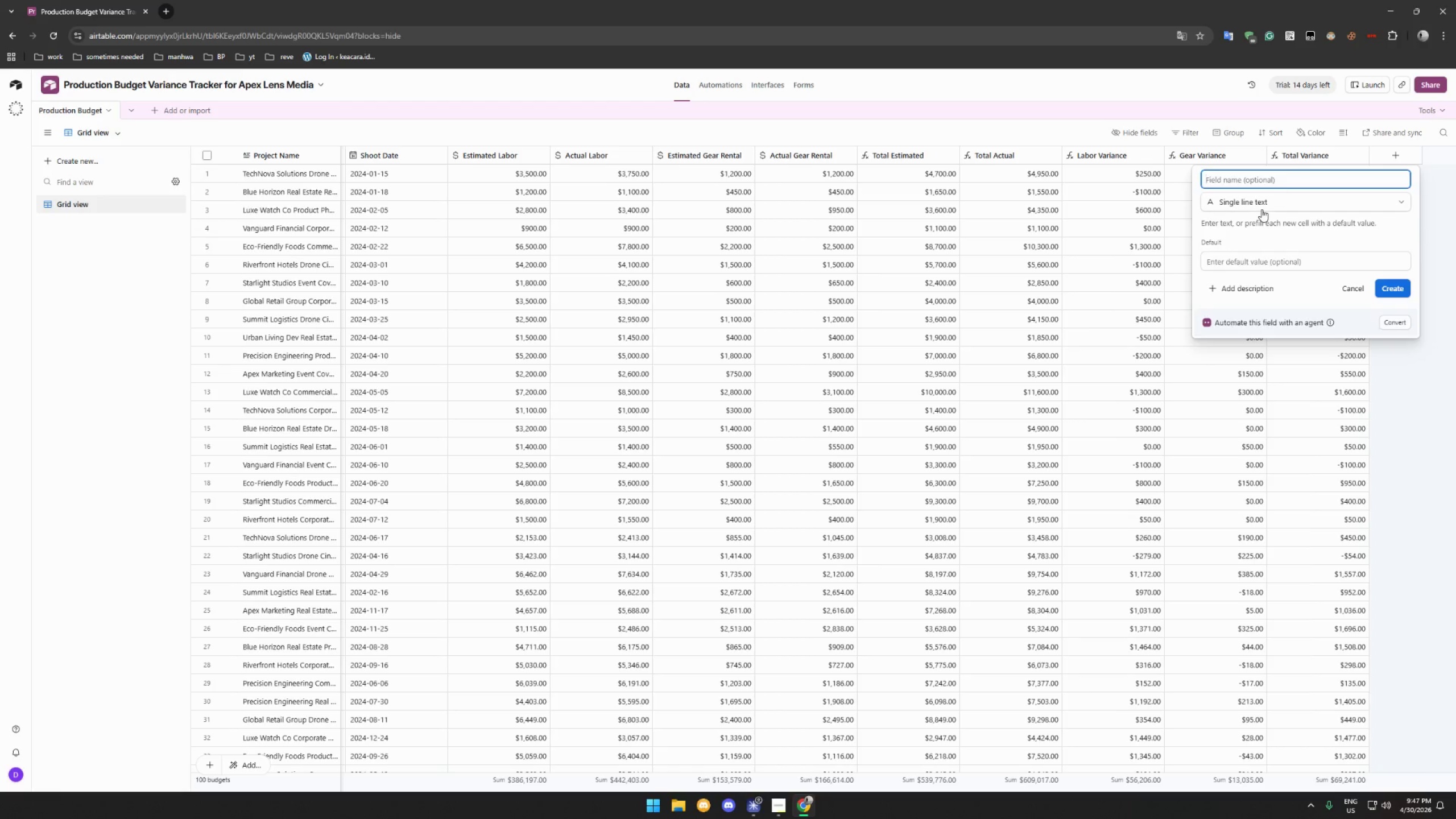 
type(Margin %)
 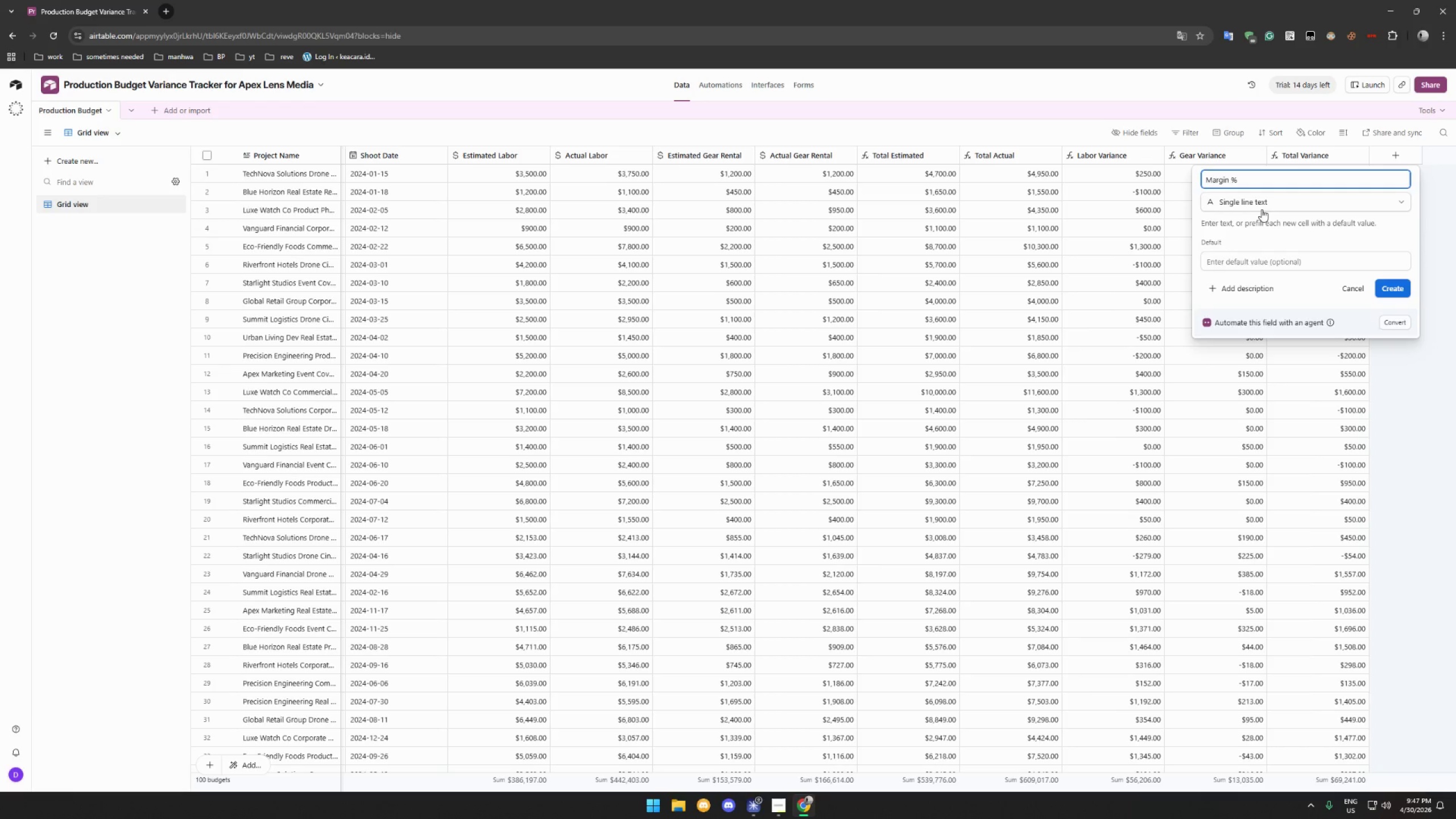 
left_click([1267, 200])
 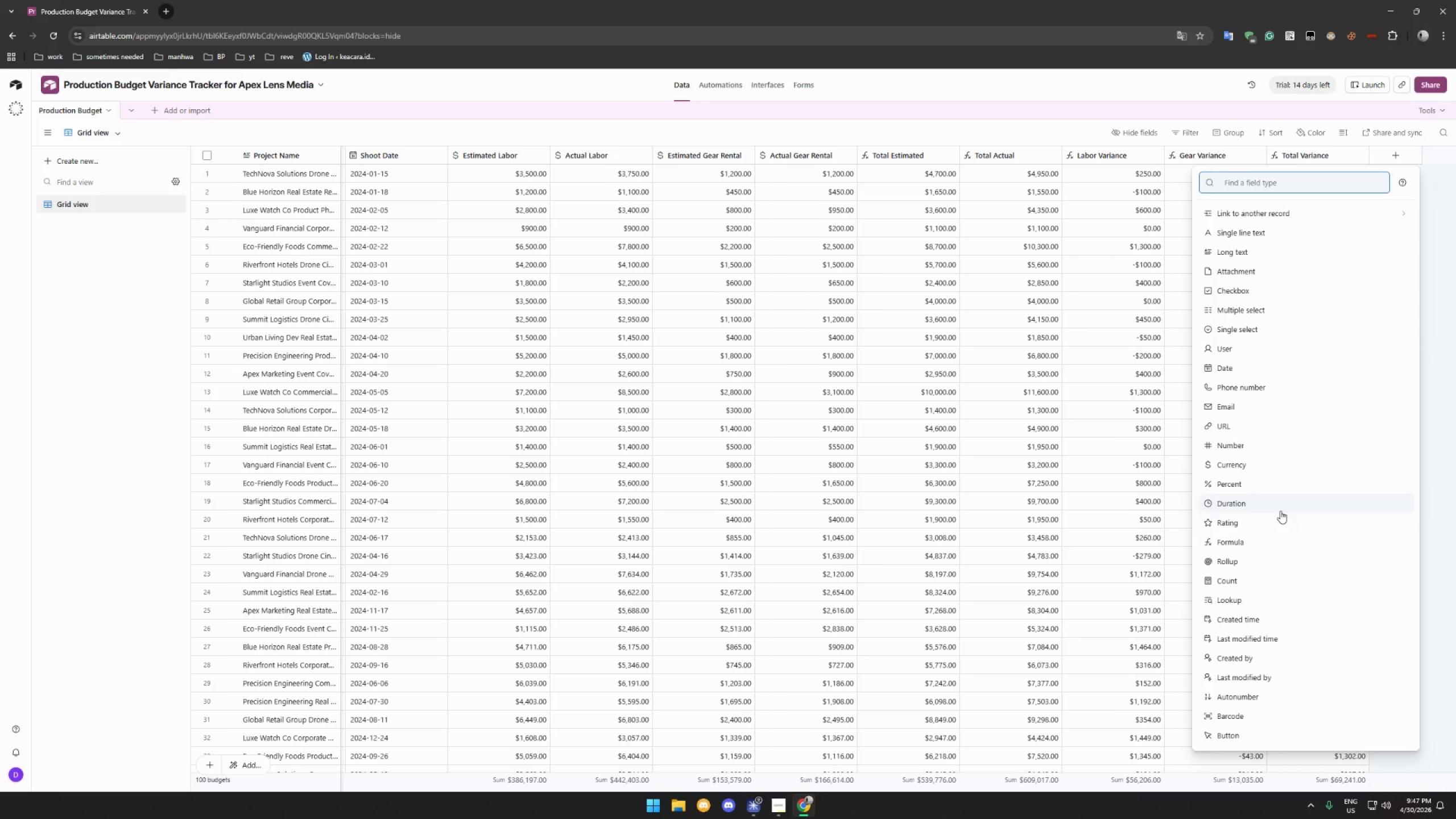 
left_click([1281, 543])
 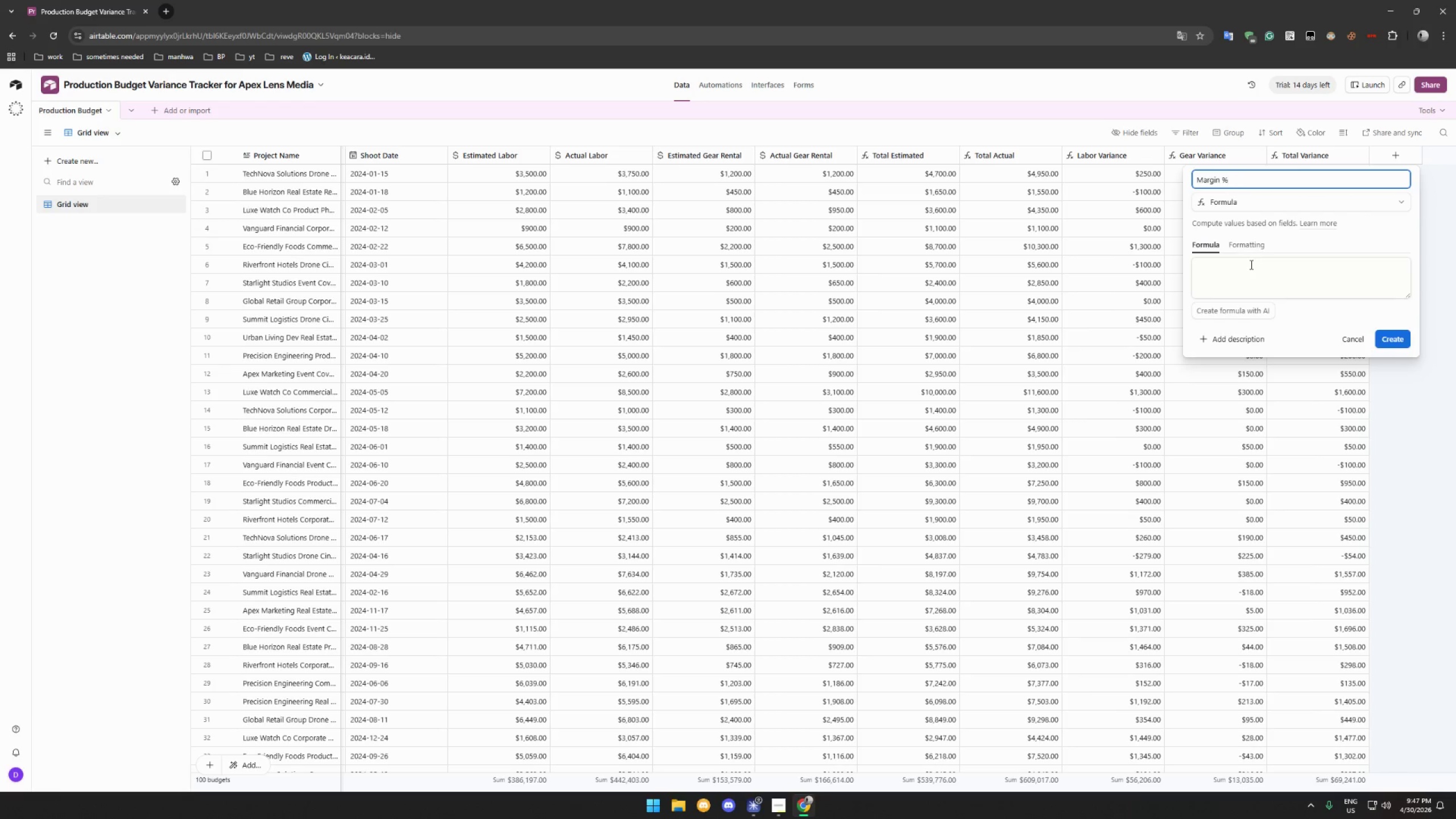 
left_click([1250, 264])
 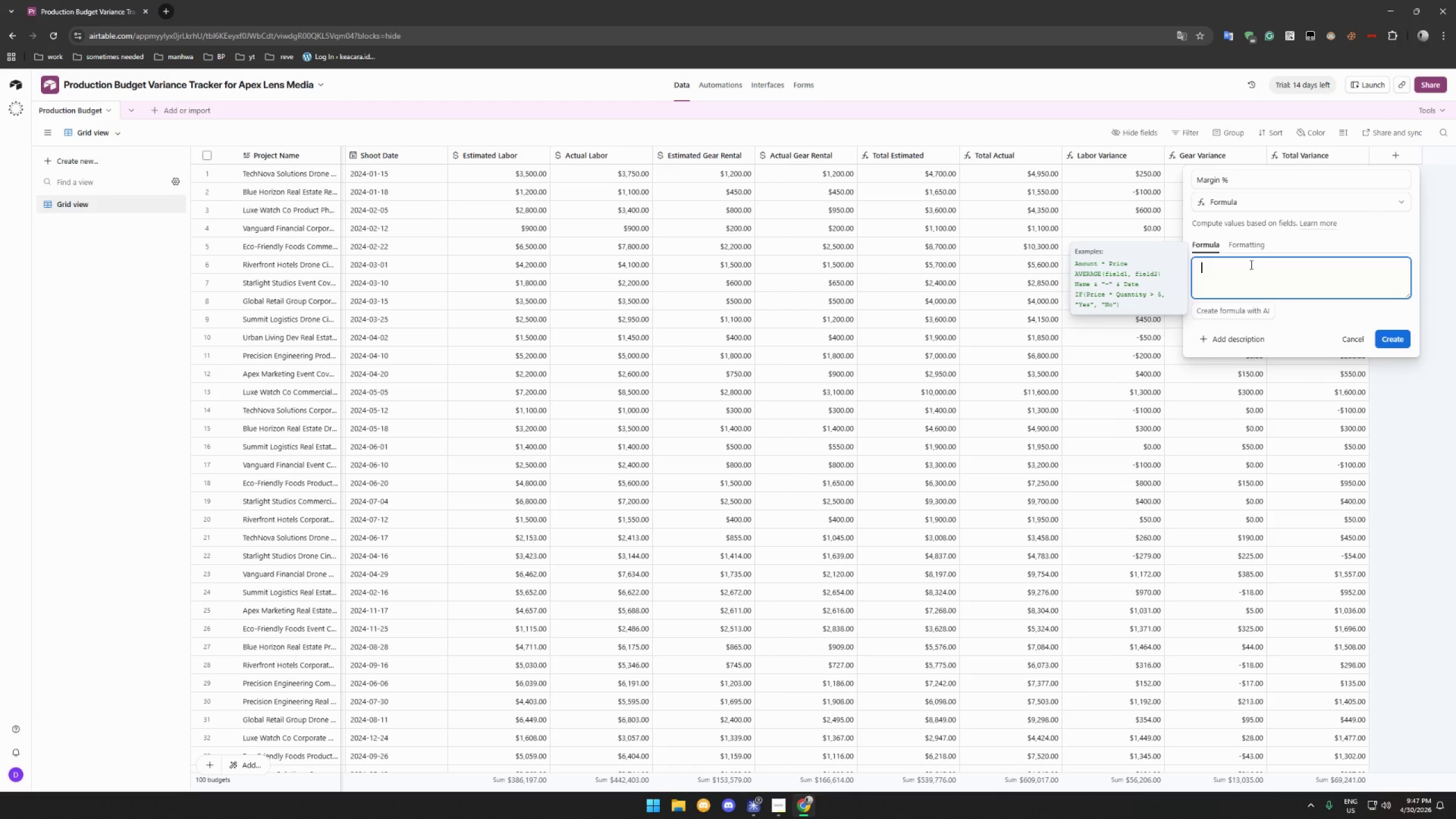 
wait(5.78)
 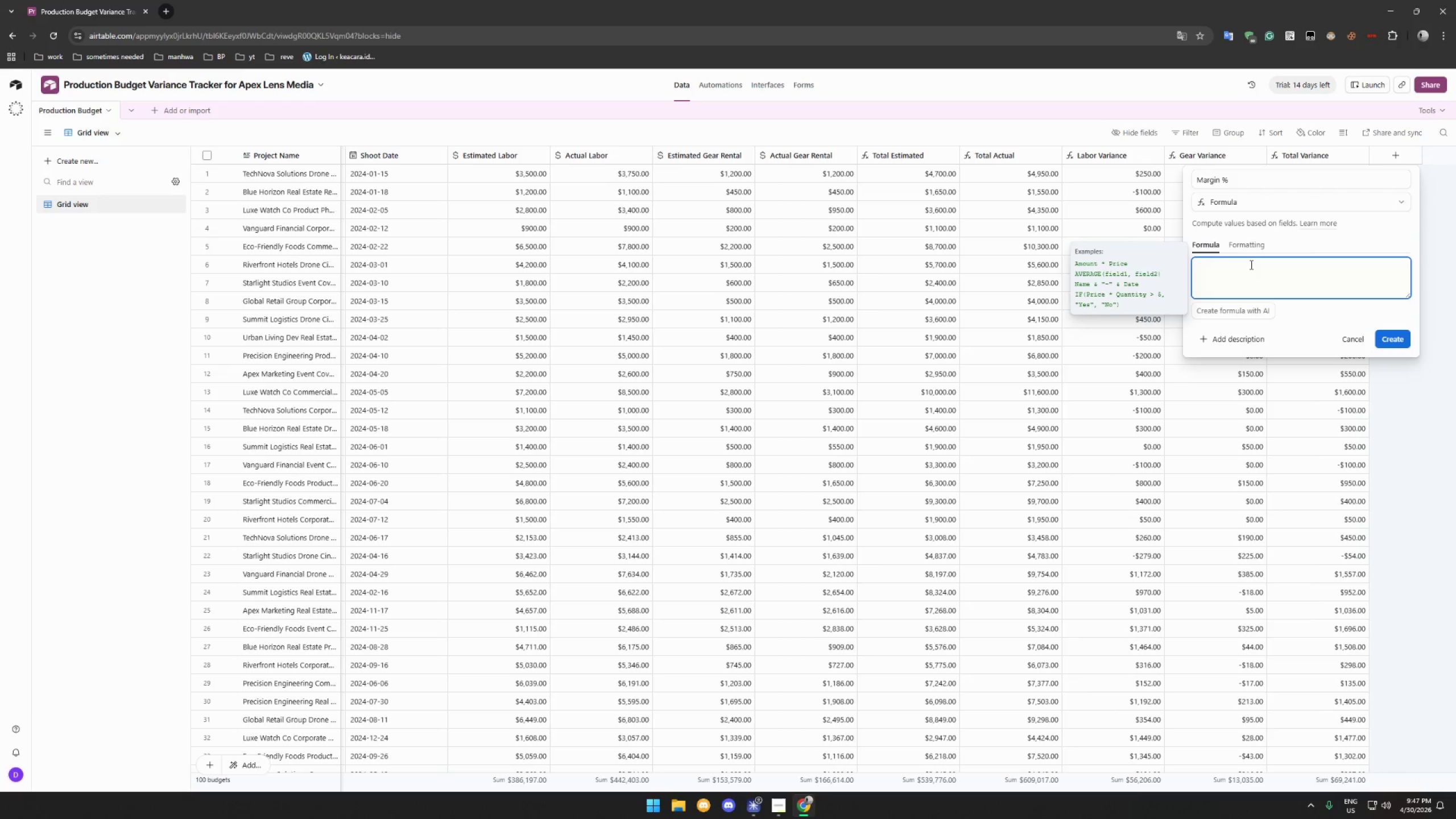 
type(IF{)
 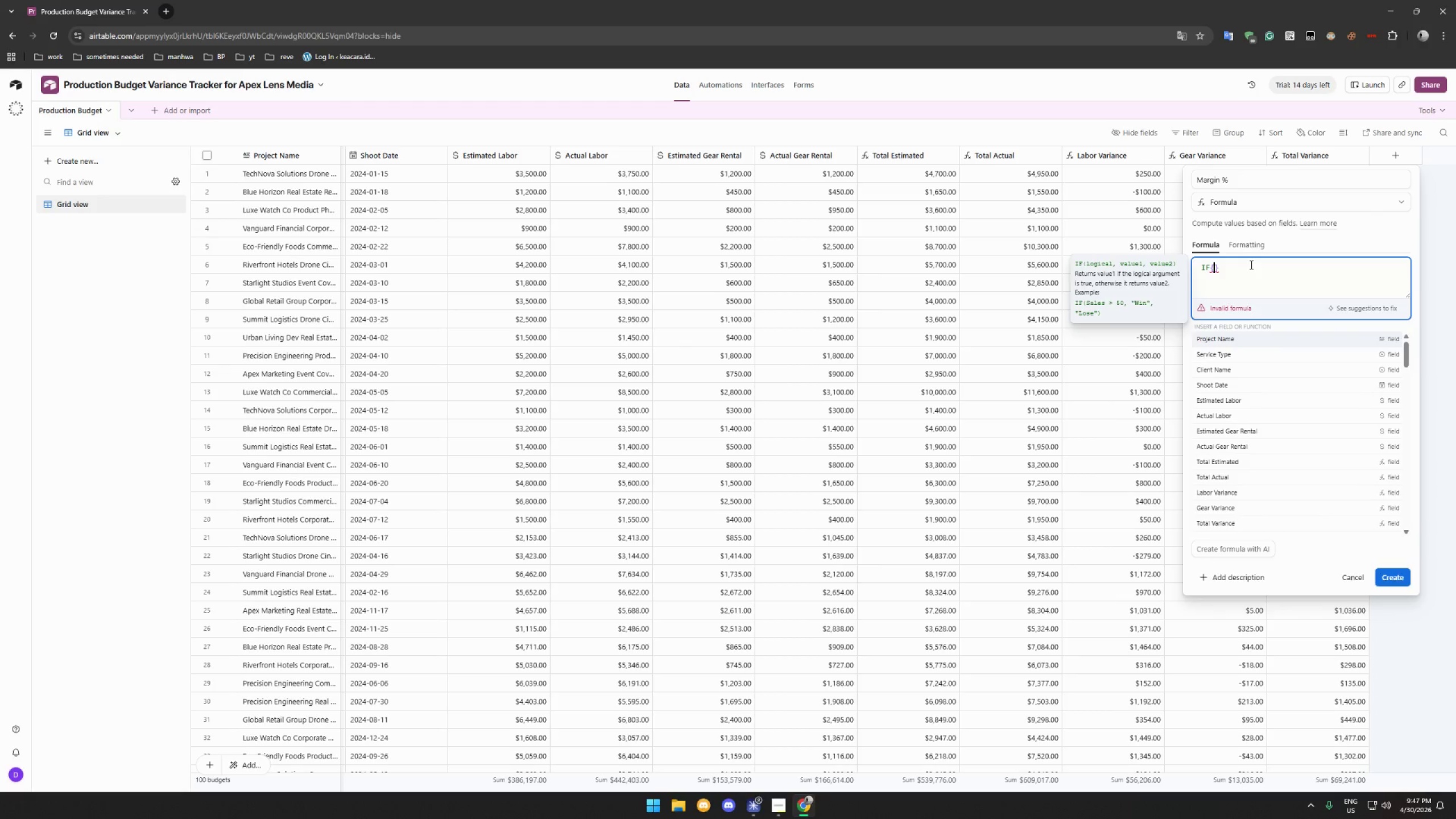 
type(Total Estimated)
key(Tab)
 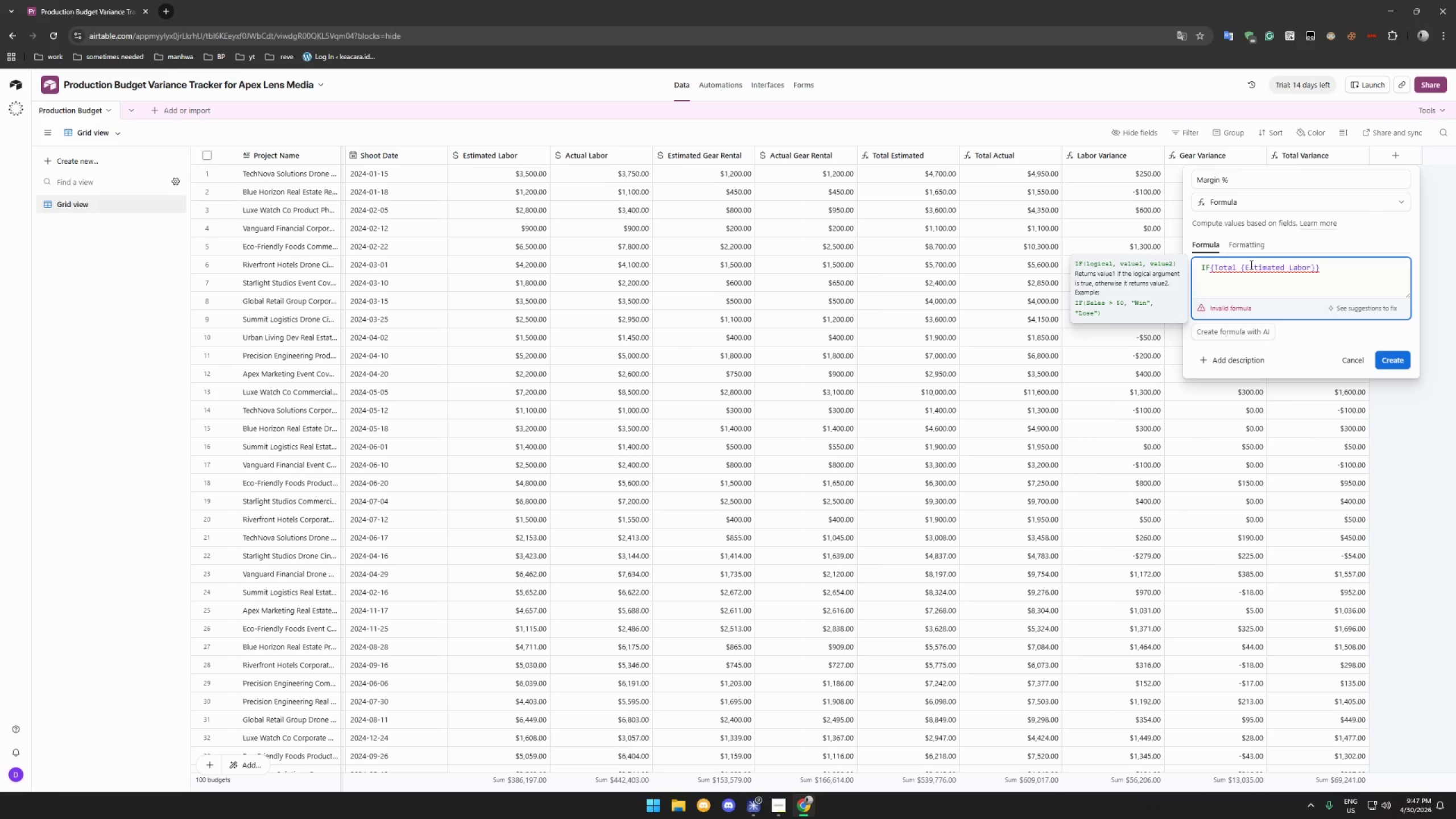 
key(Control+Z)
 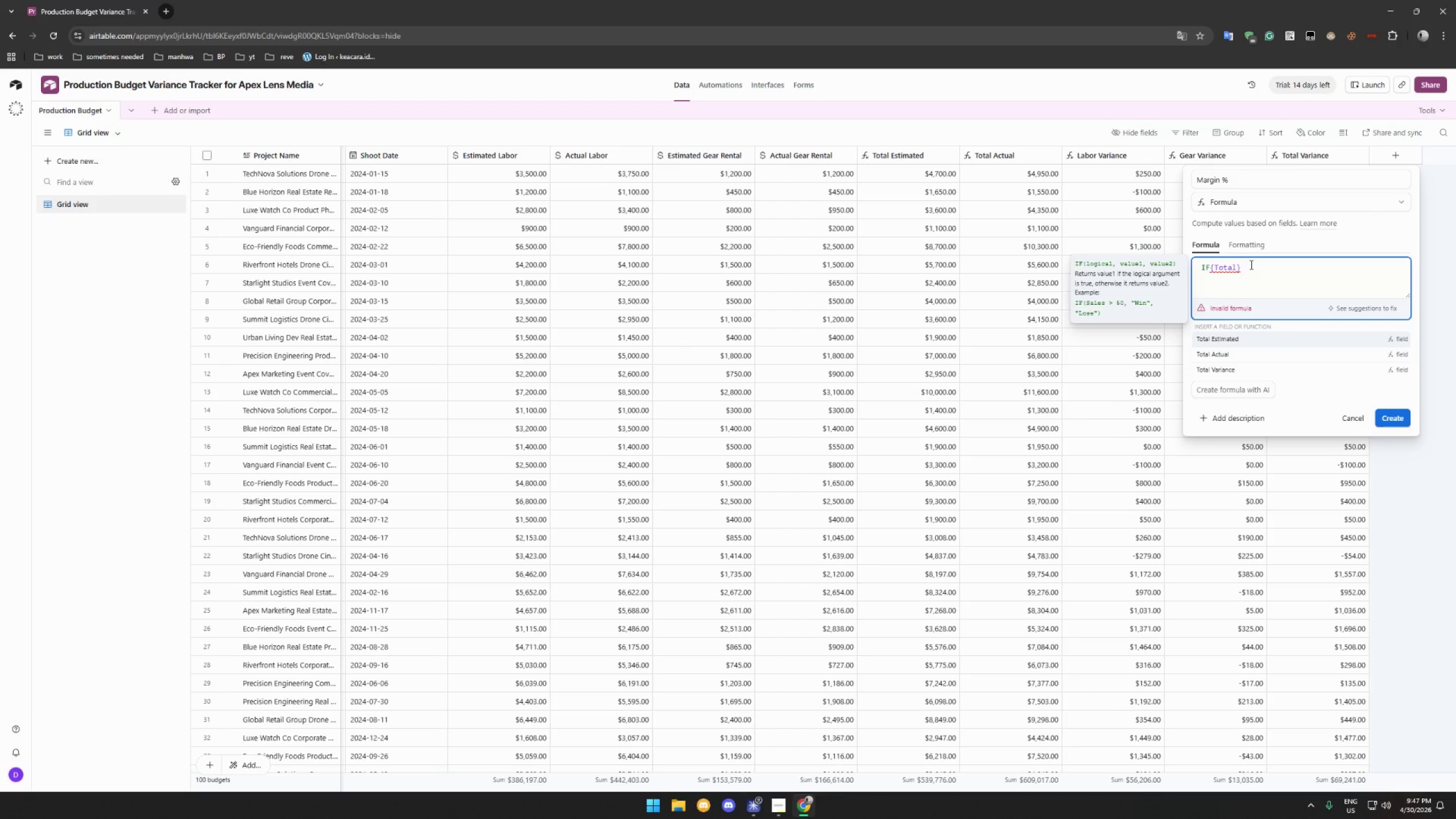 
type( Estimated)
 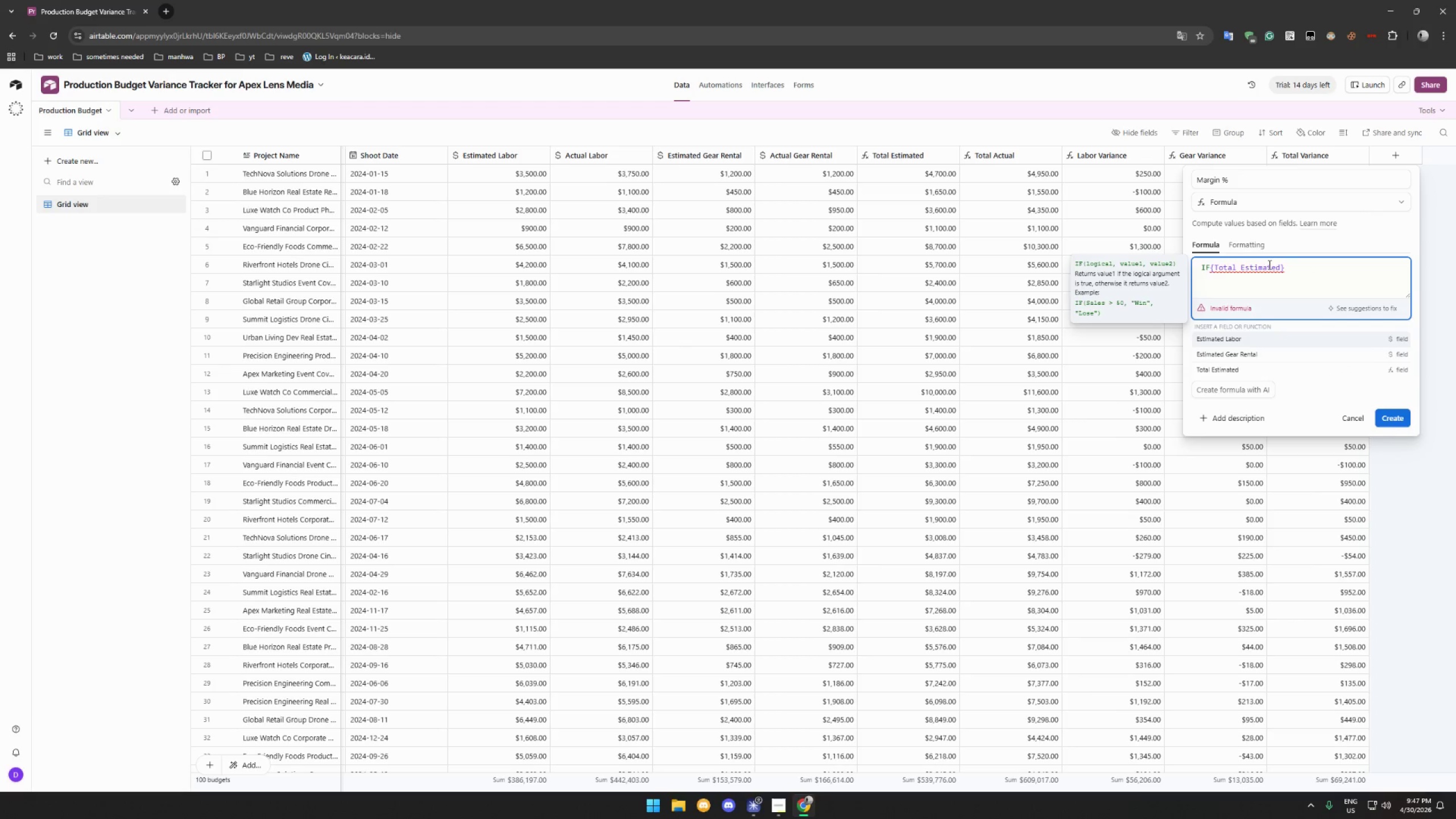 
left_click([1306, 266])
 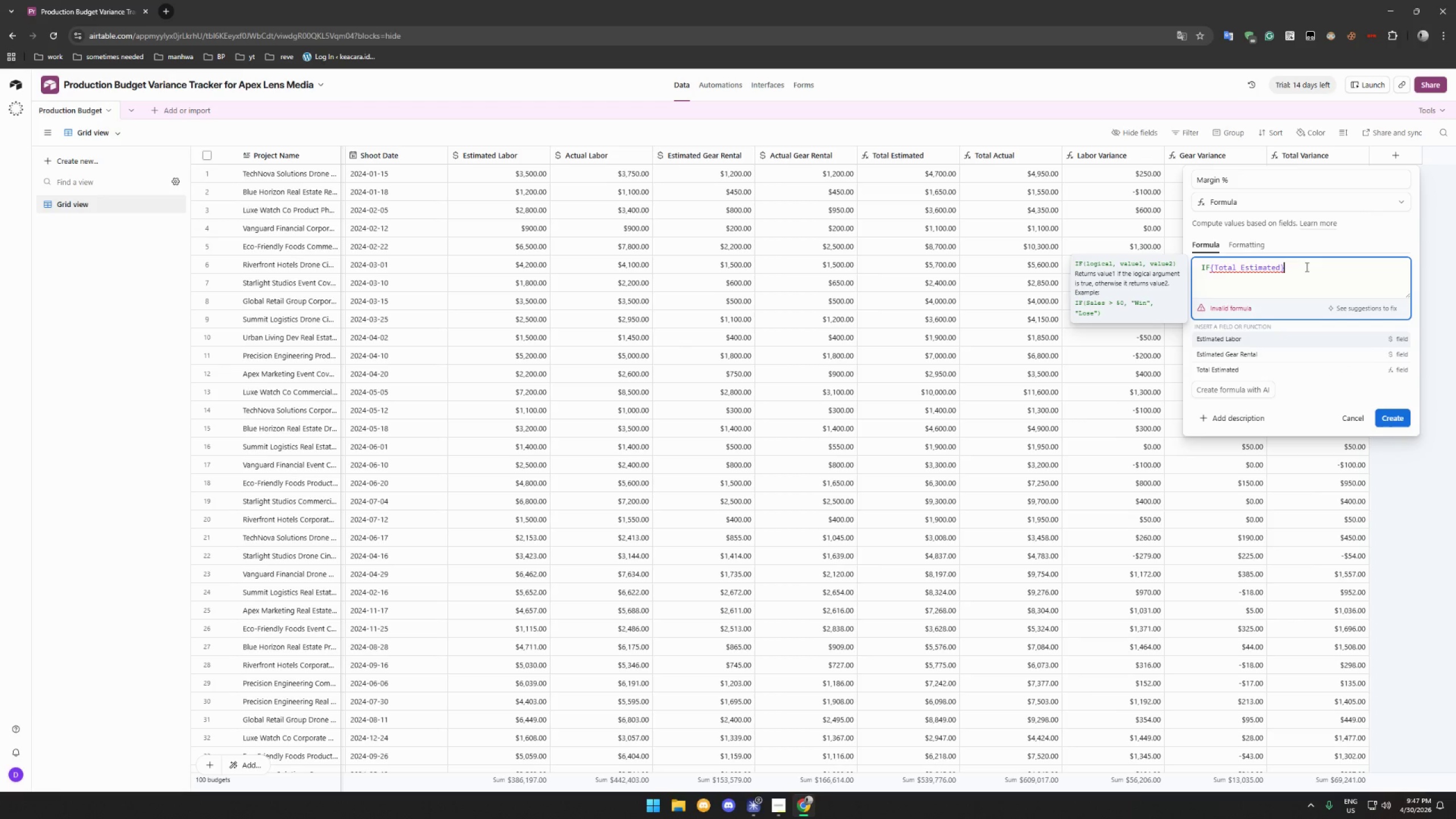 
key(Equal)
 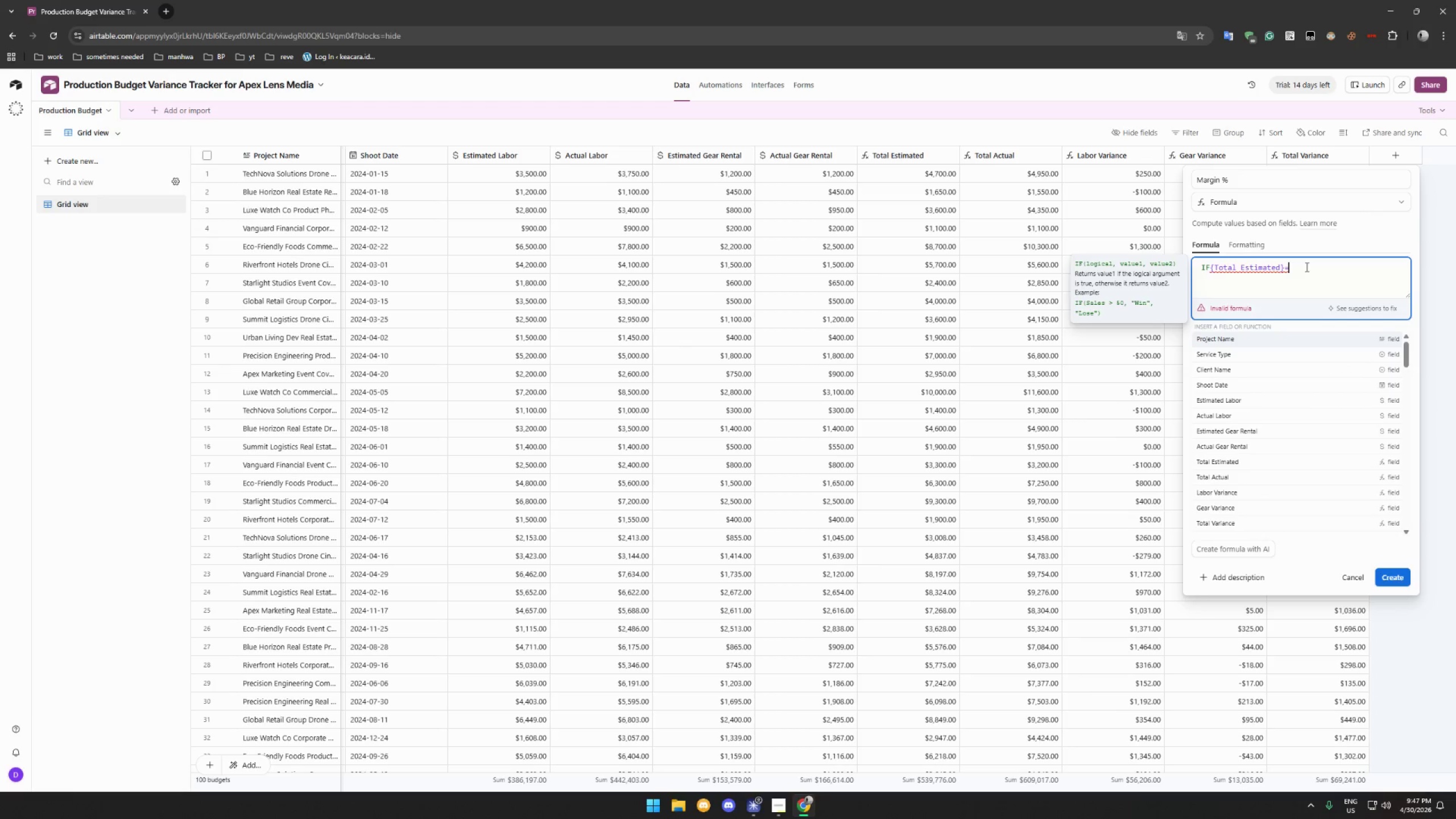 
key(0)
 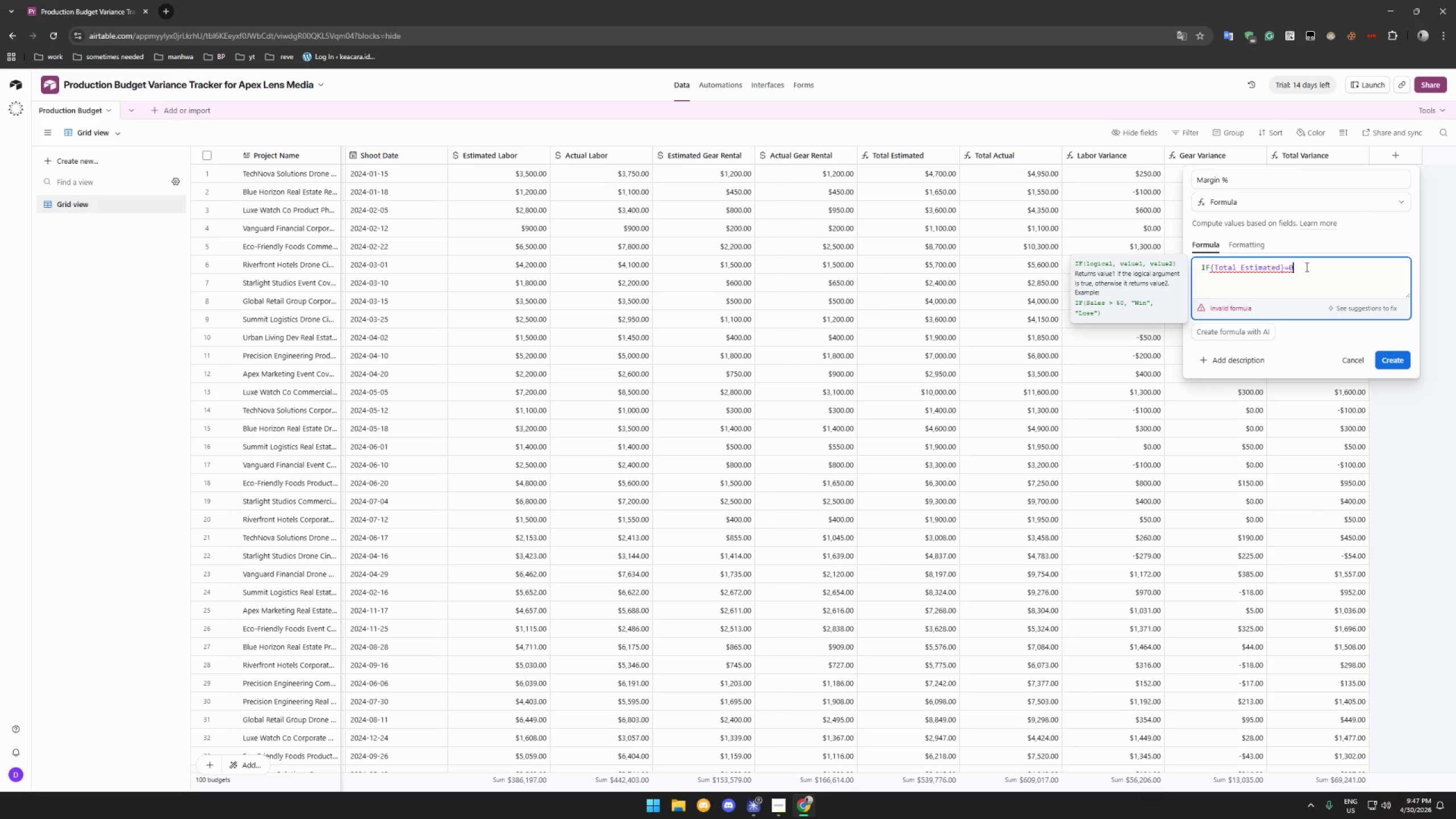 
key(Comma)
 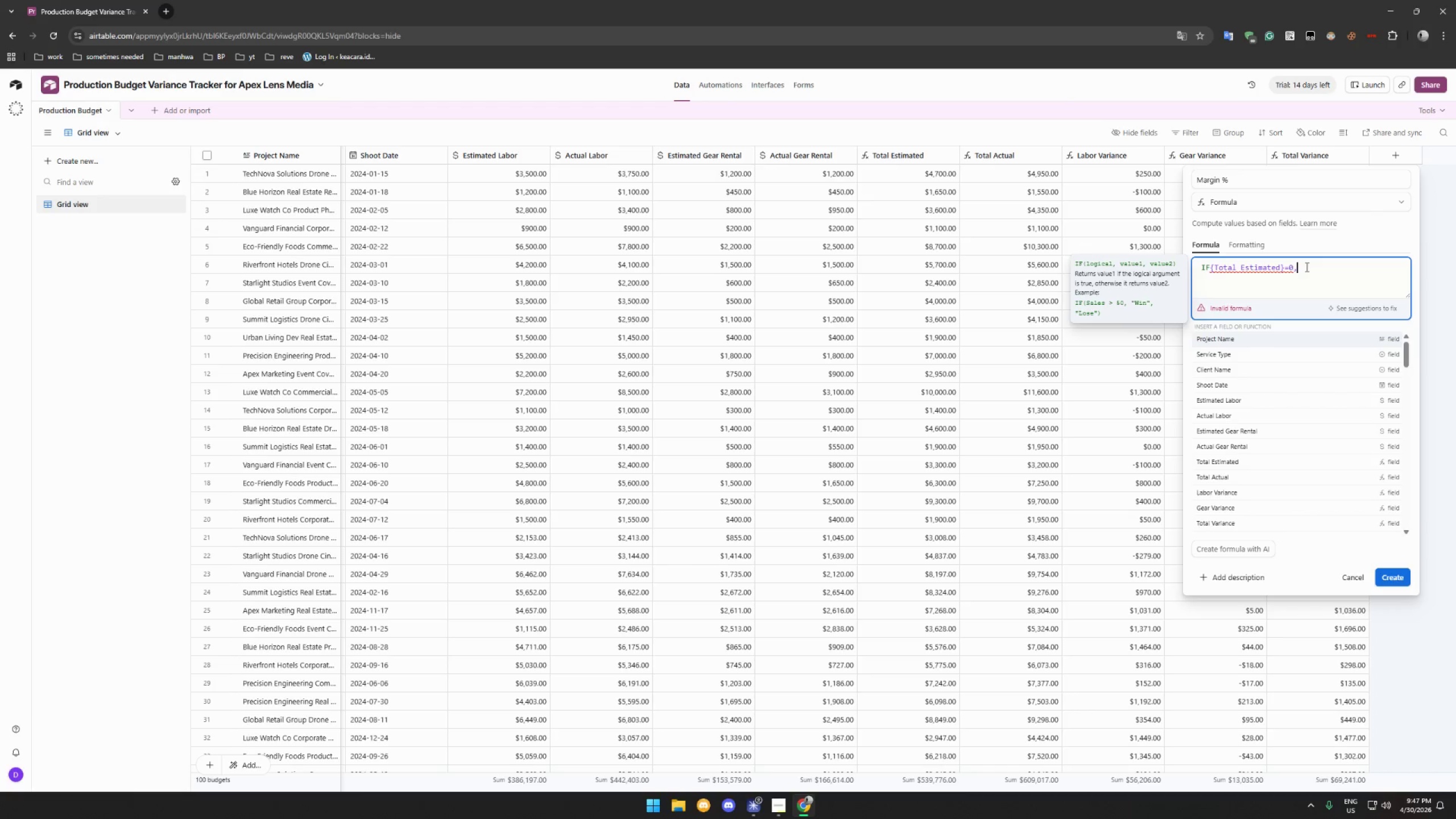 
key(0)
 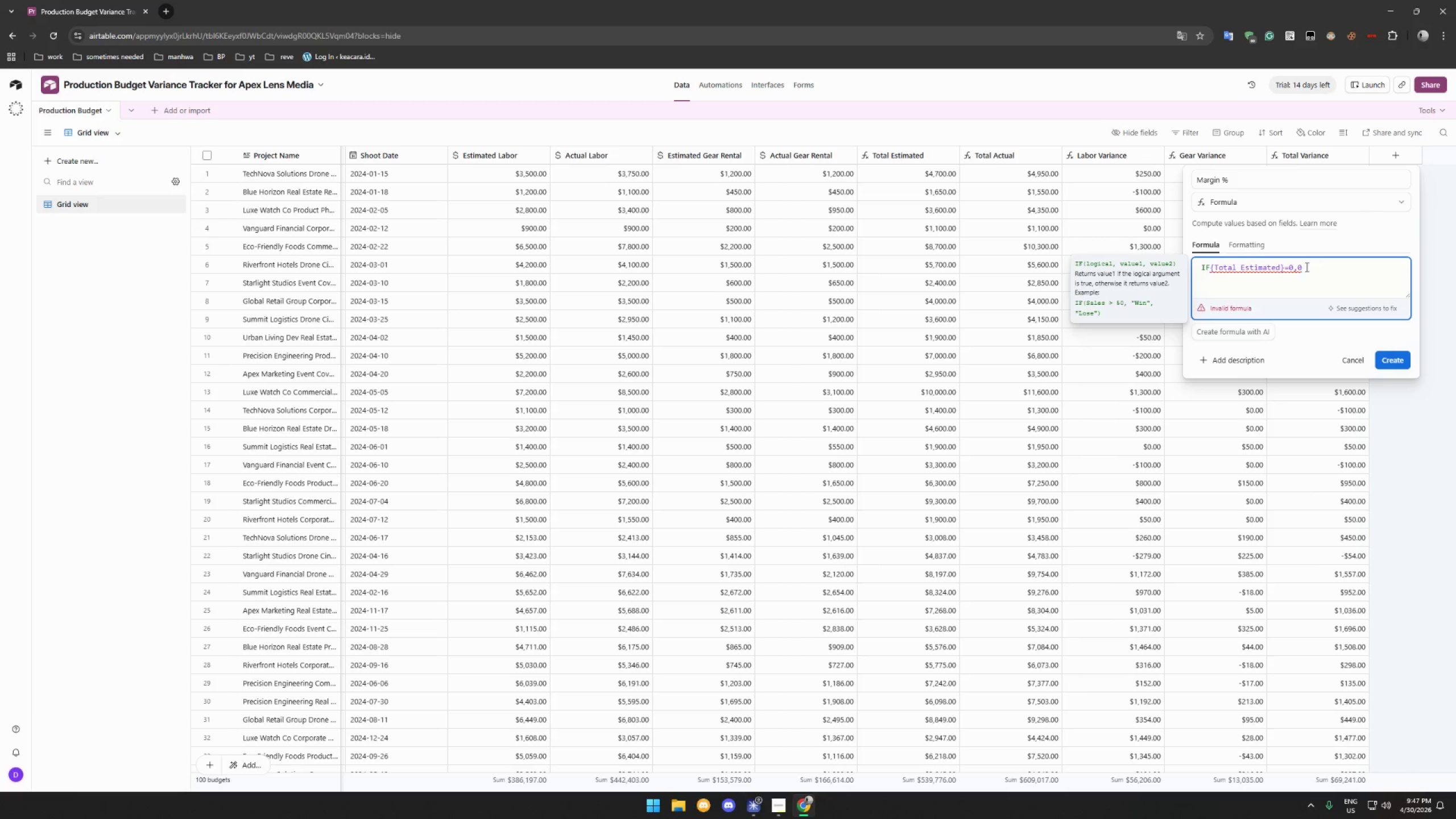 
wait(7.42)
 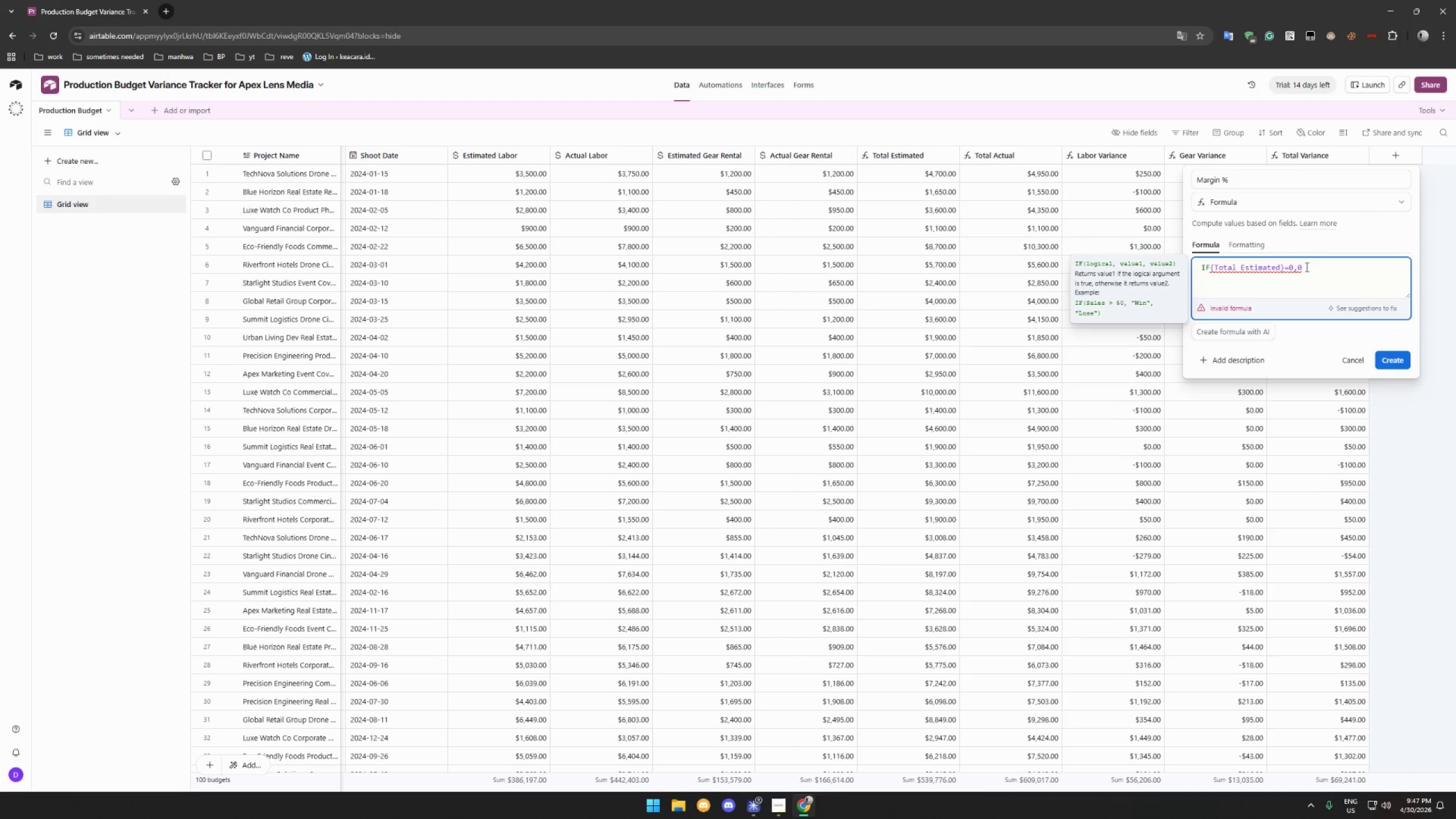 
key(Space)
 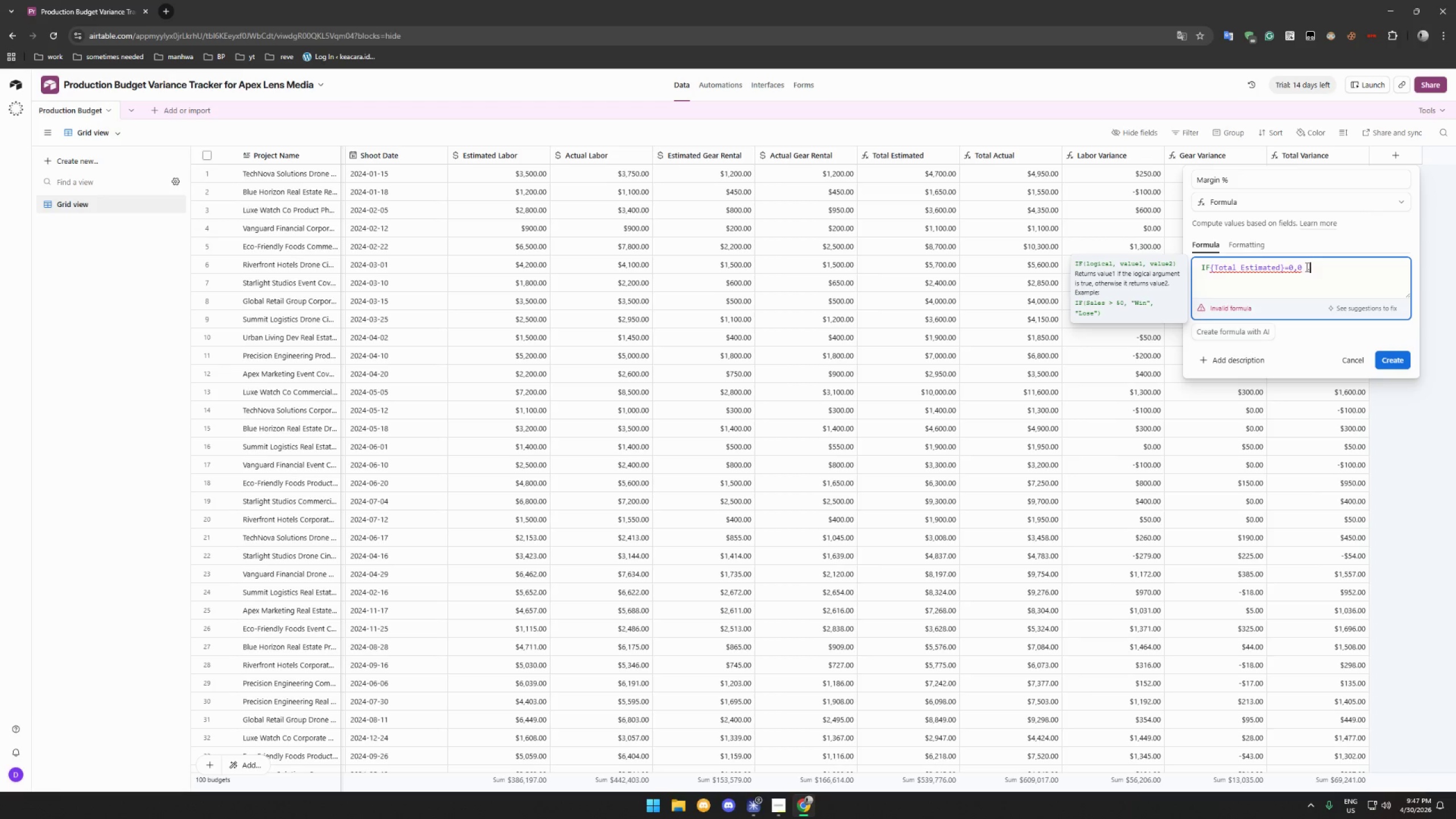 
key(Period)
 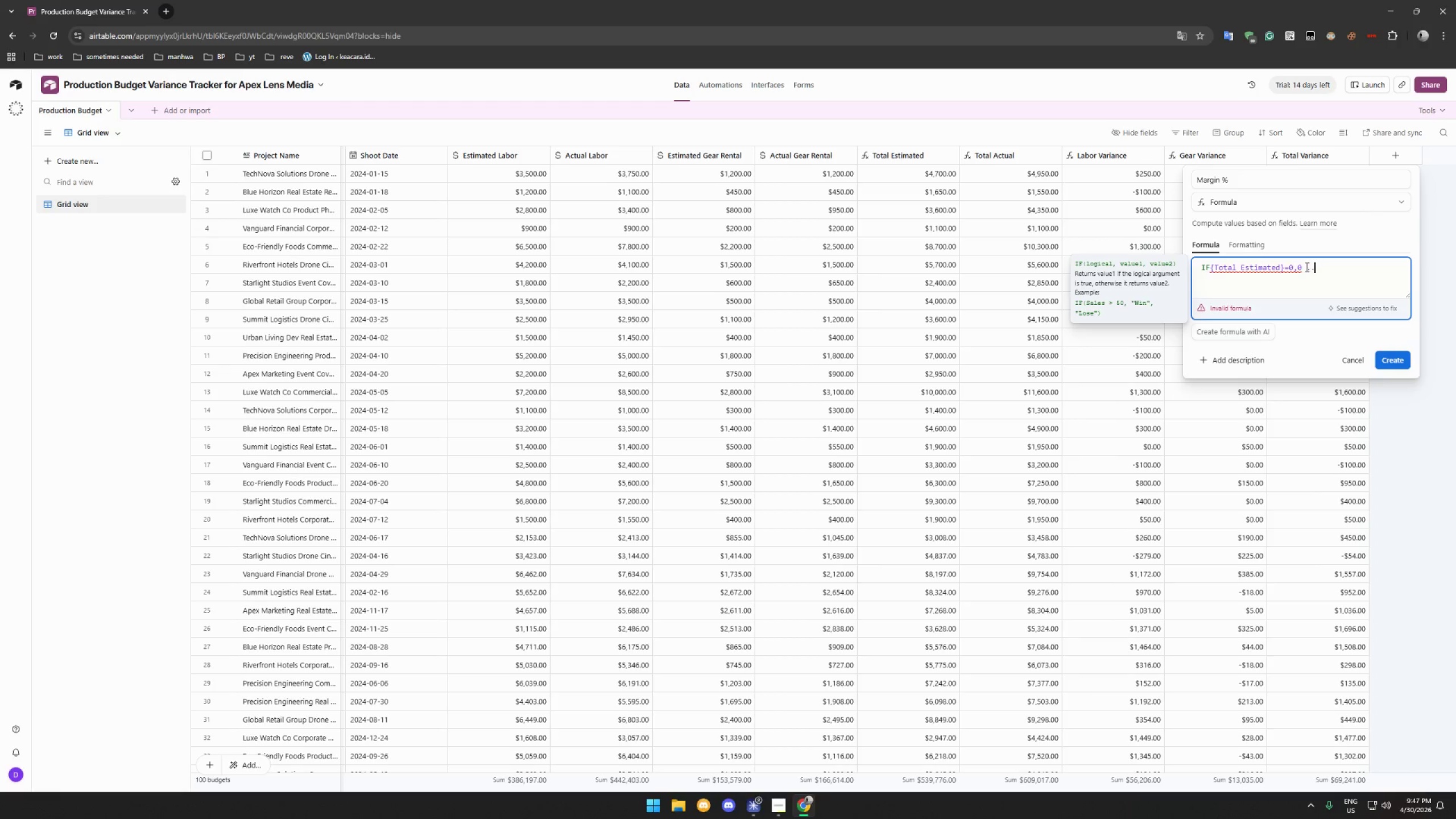 
key(Period)
 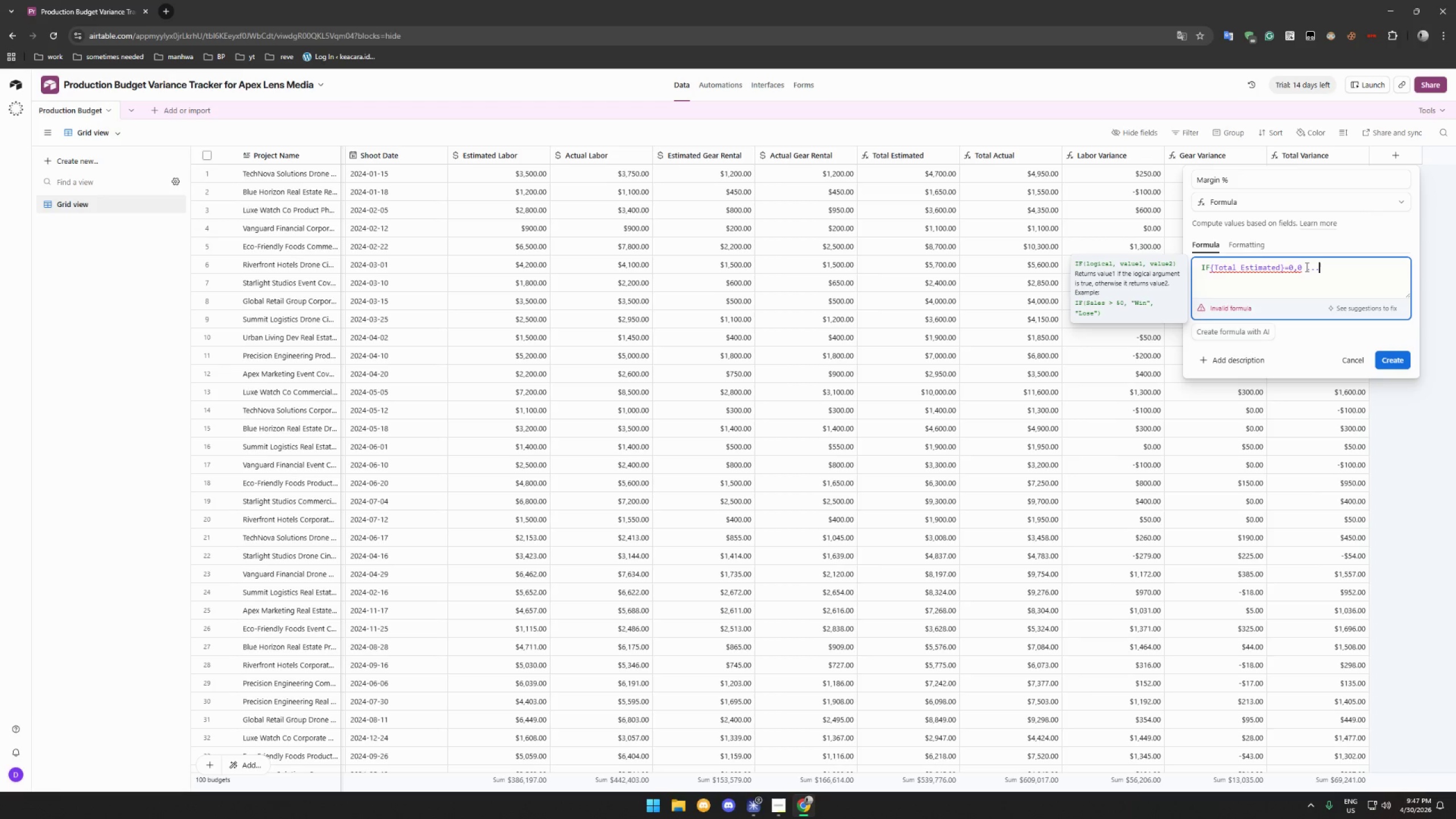 
key(Period)
 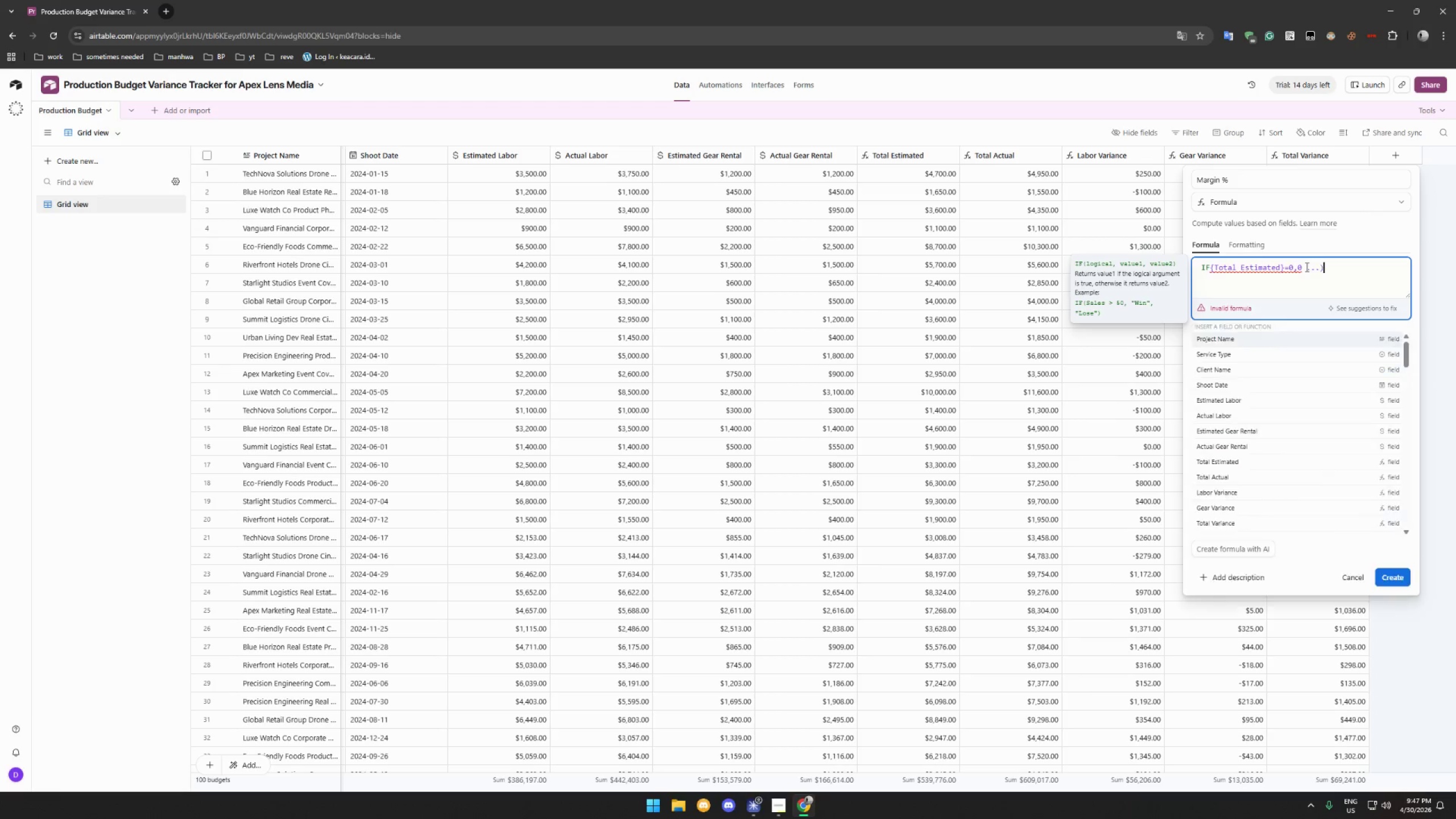 
key(Shift+0)
 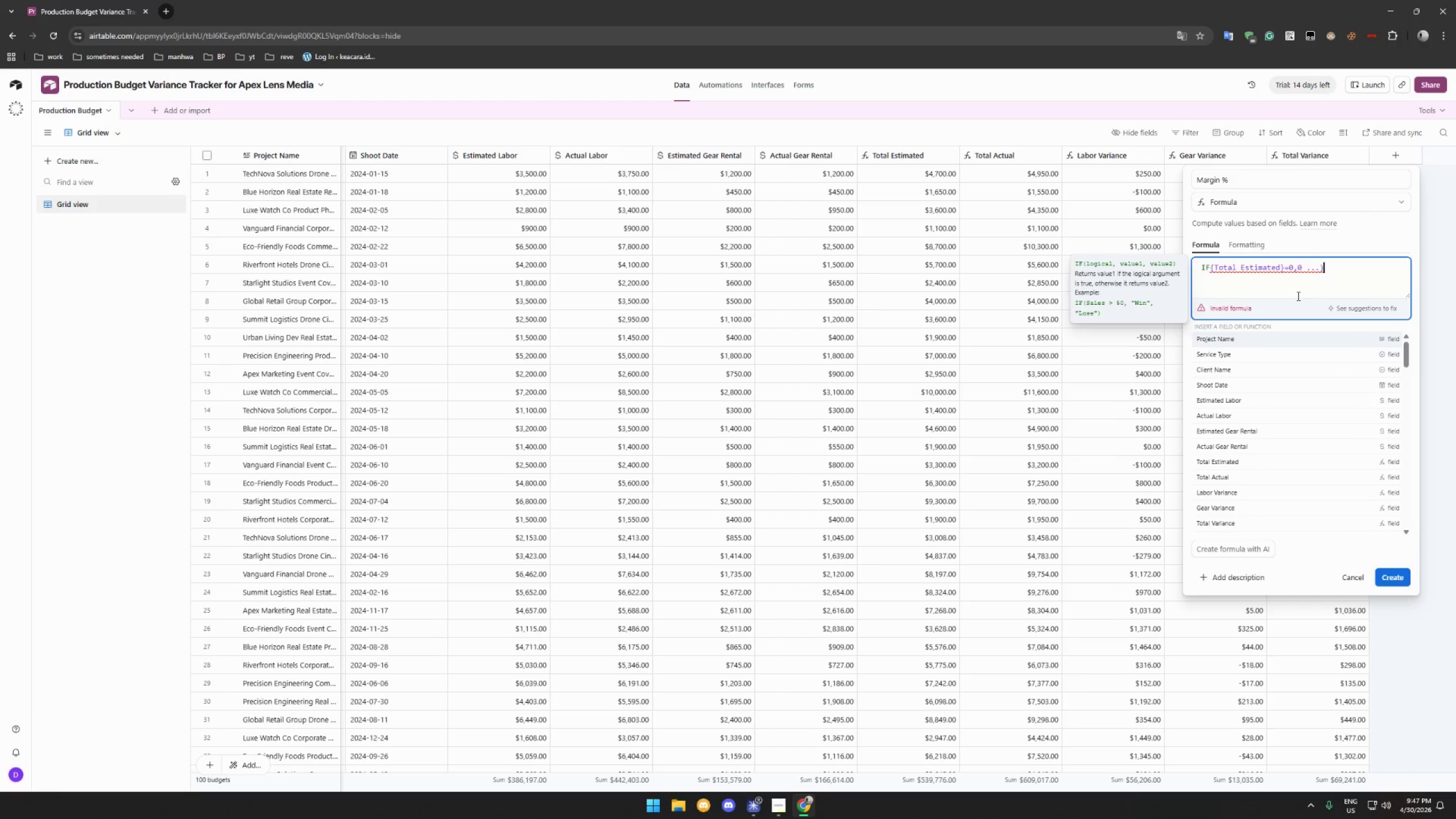 
left_click([1284, 292])
 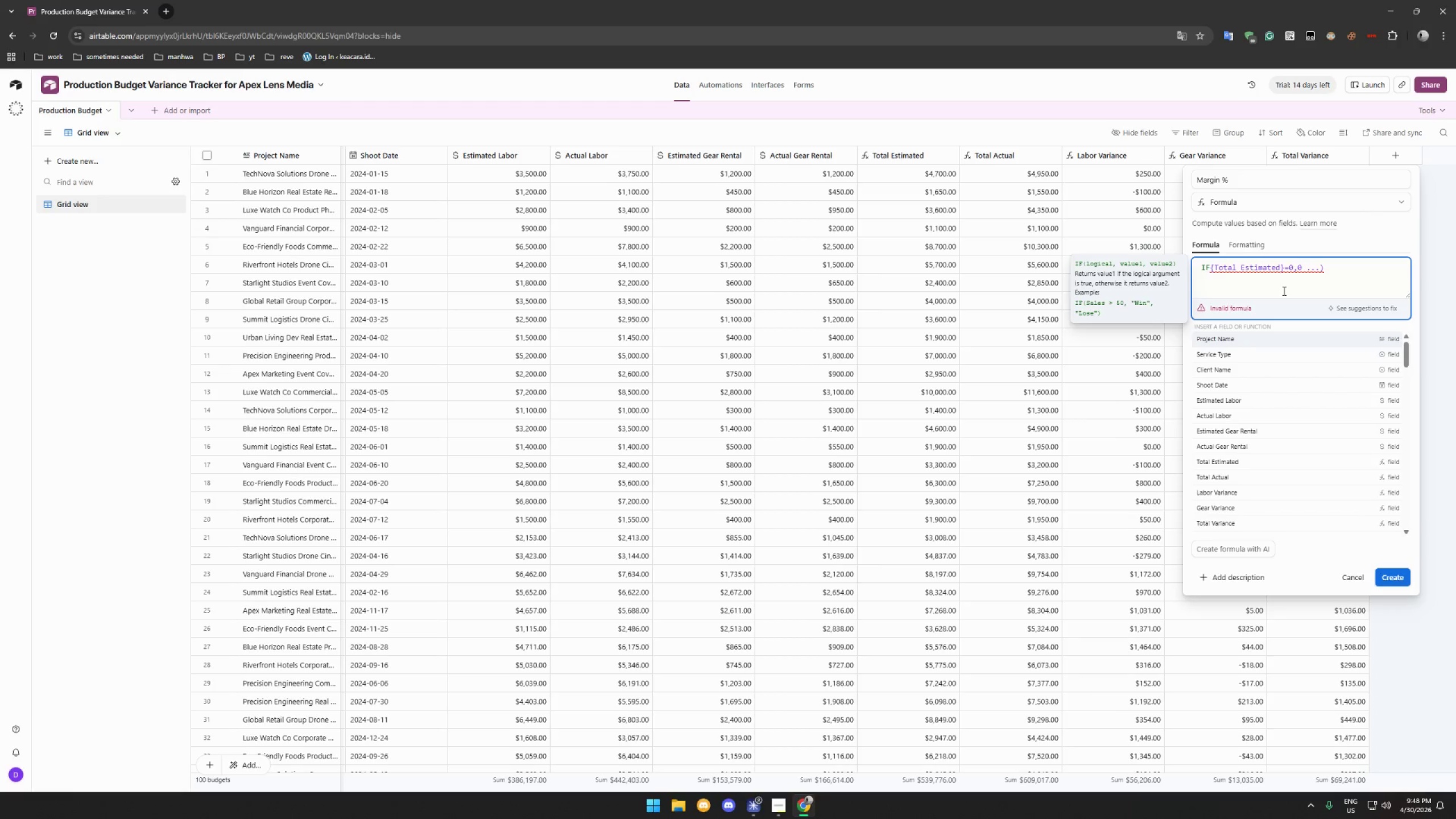 
scroll: coordinate [1283, 291], scroll_direction: up, amount: 1.0
 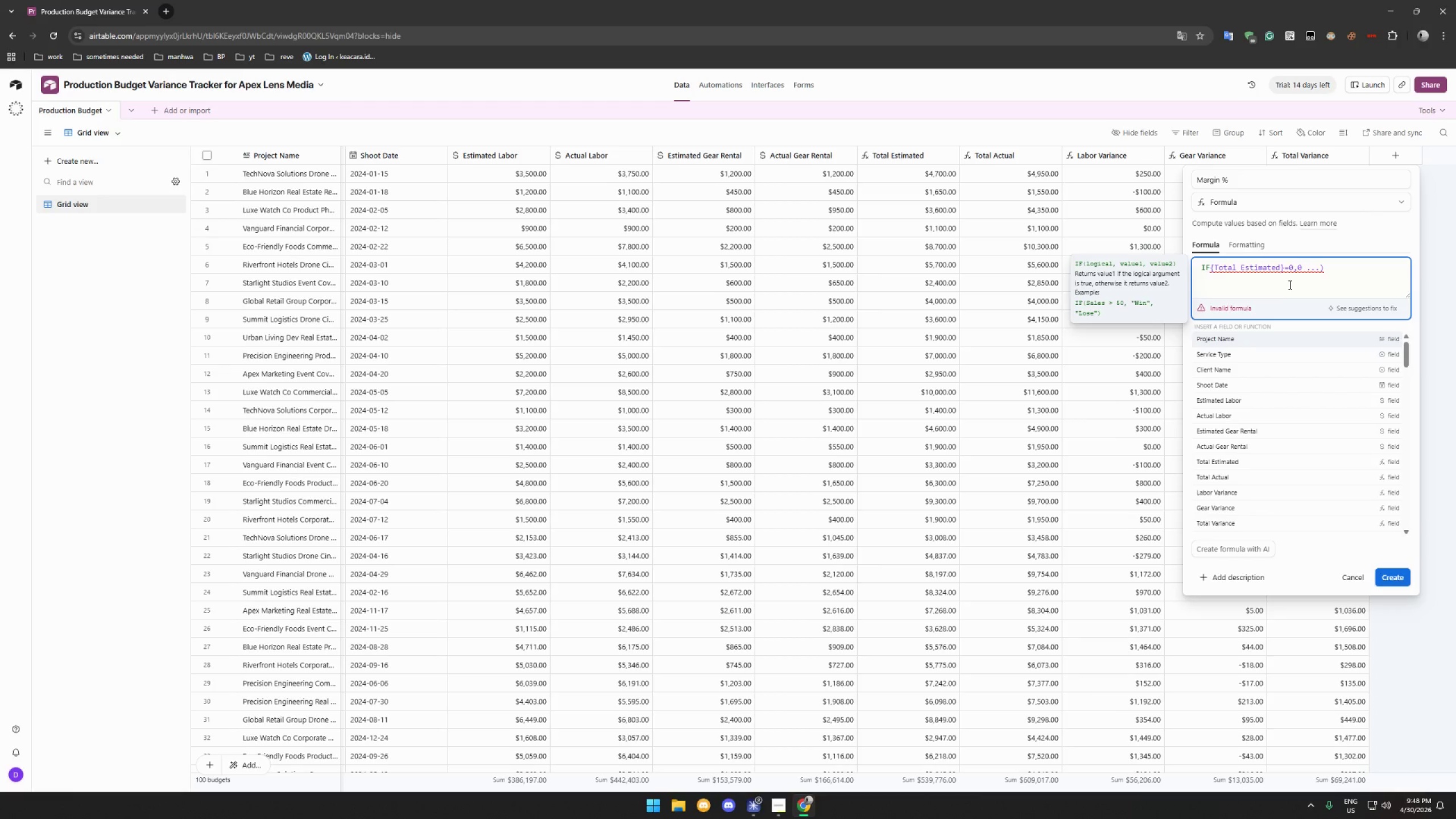 
left_click([1279, 281])
 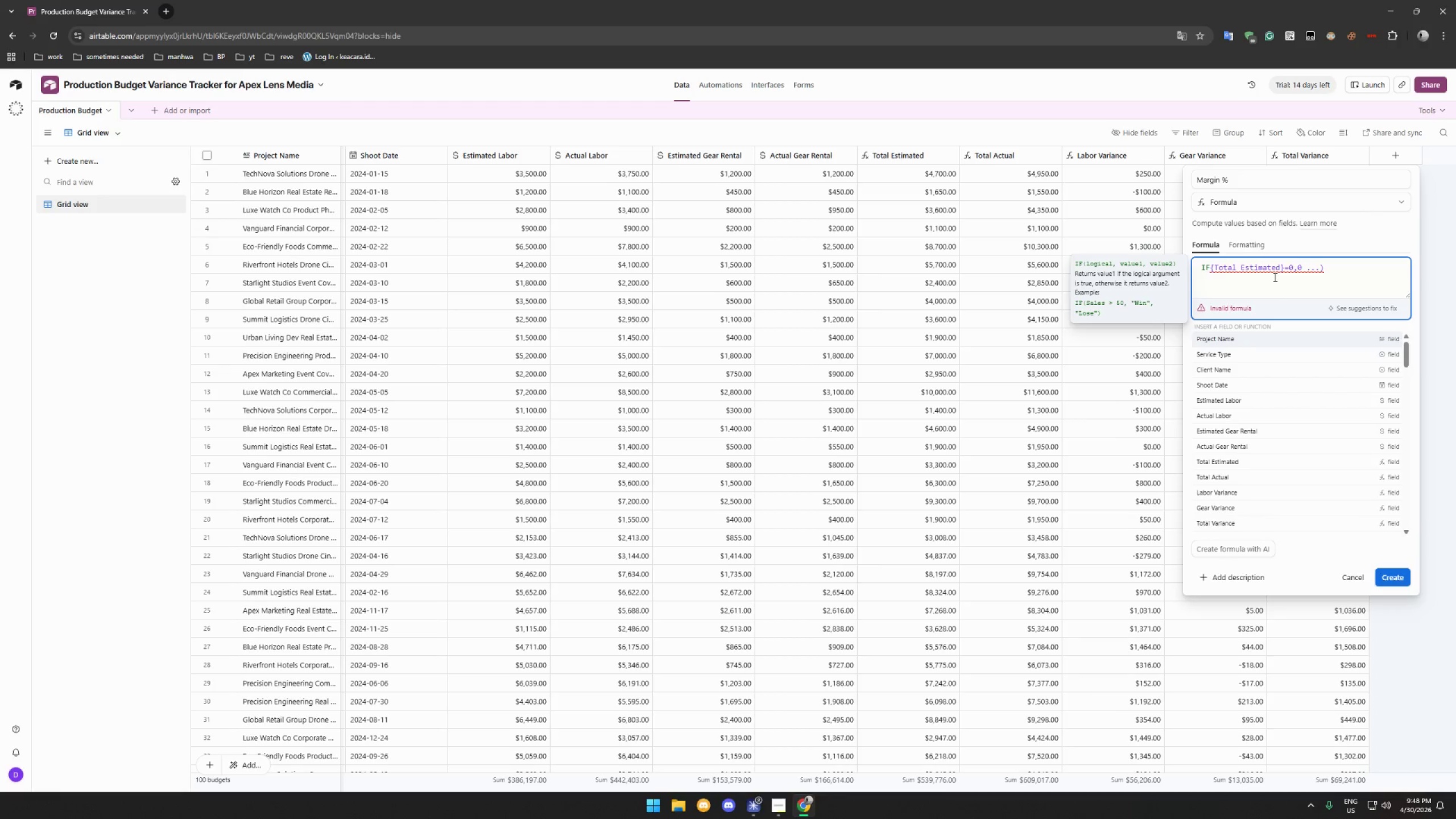 
wait(8.33)
 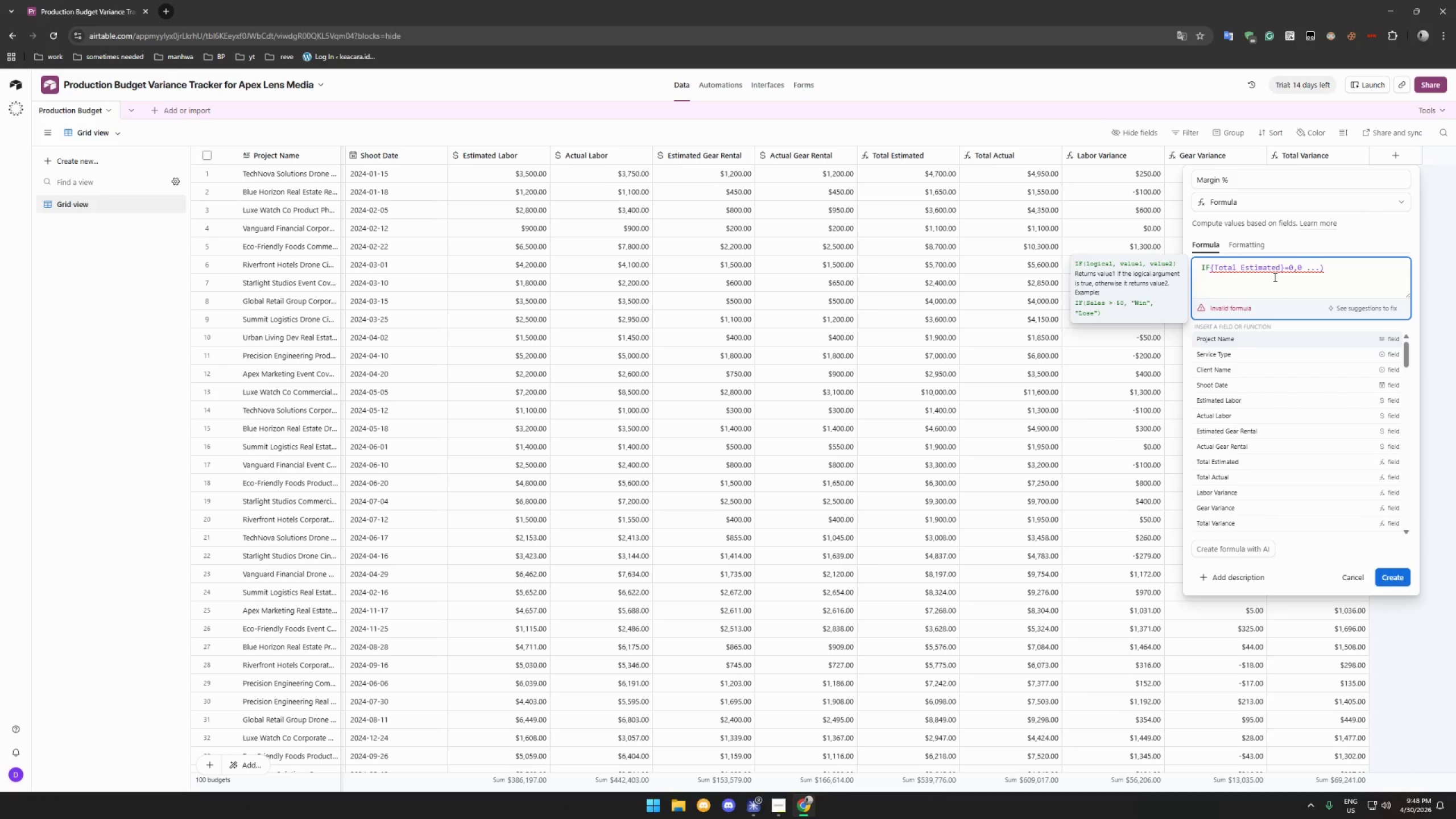 
key(Backspace)
 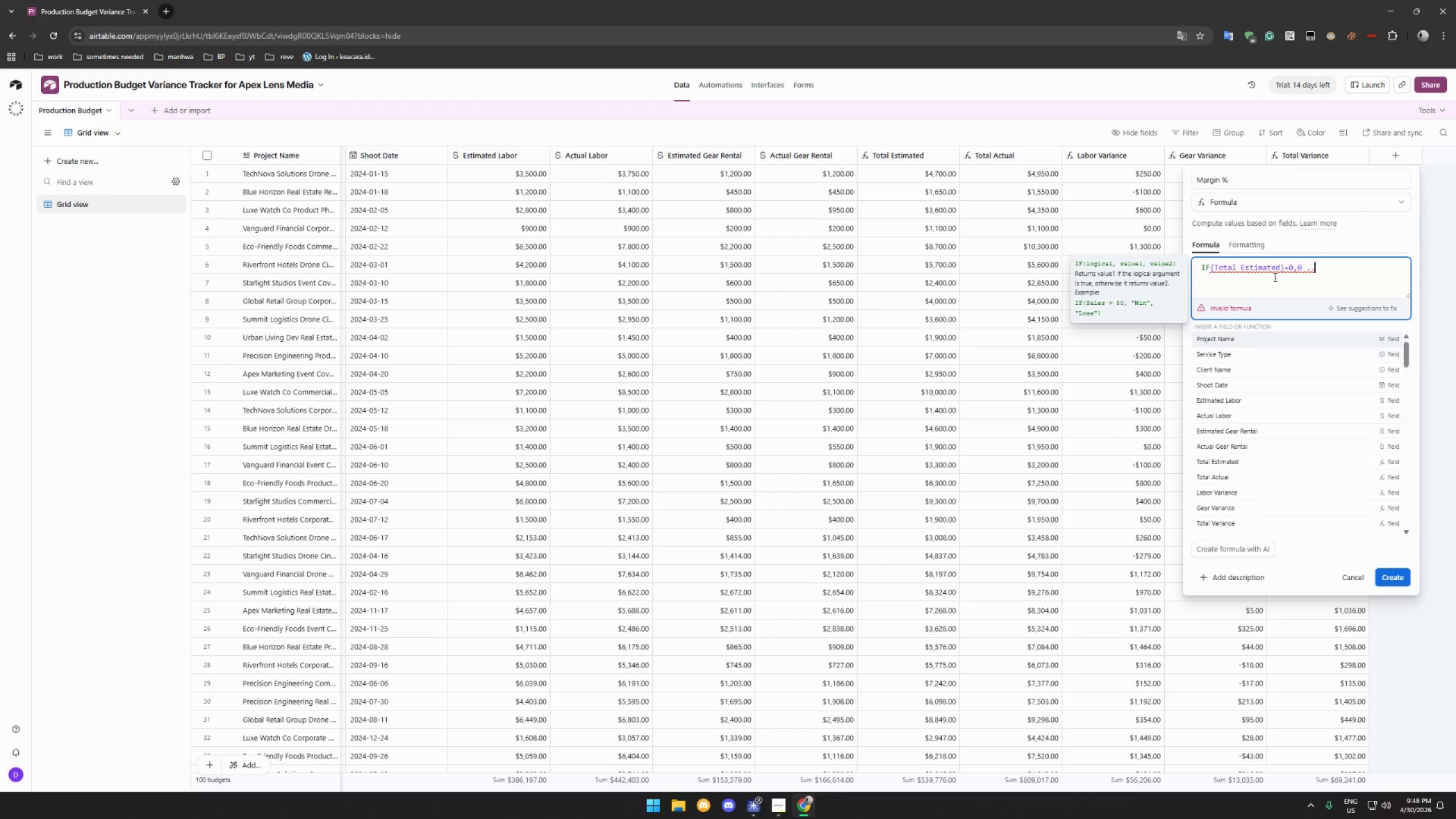 
key(Backspace)
 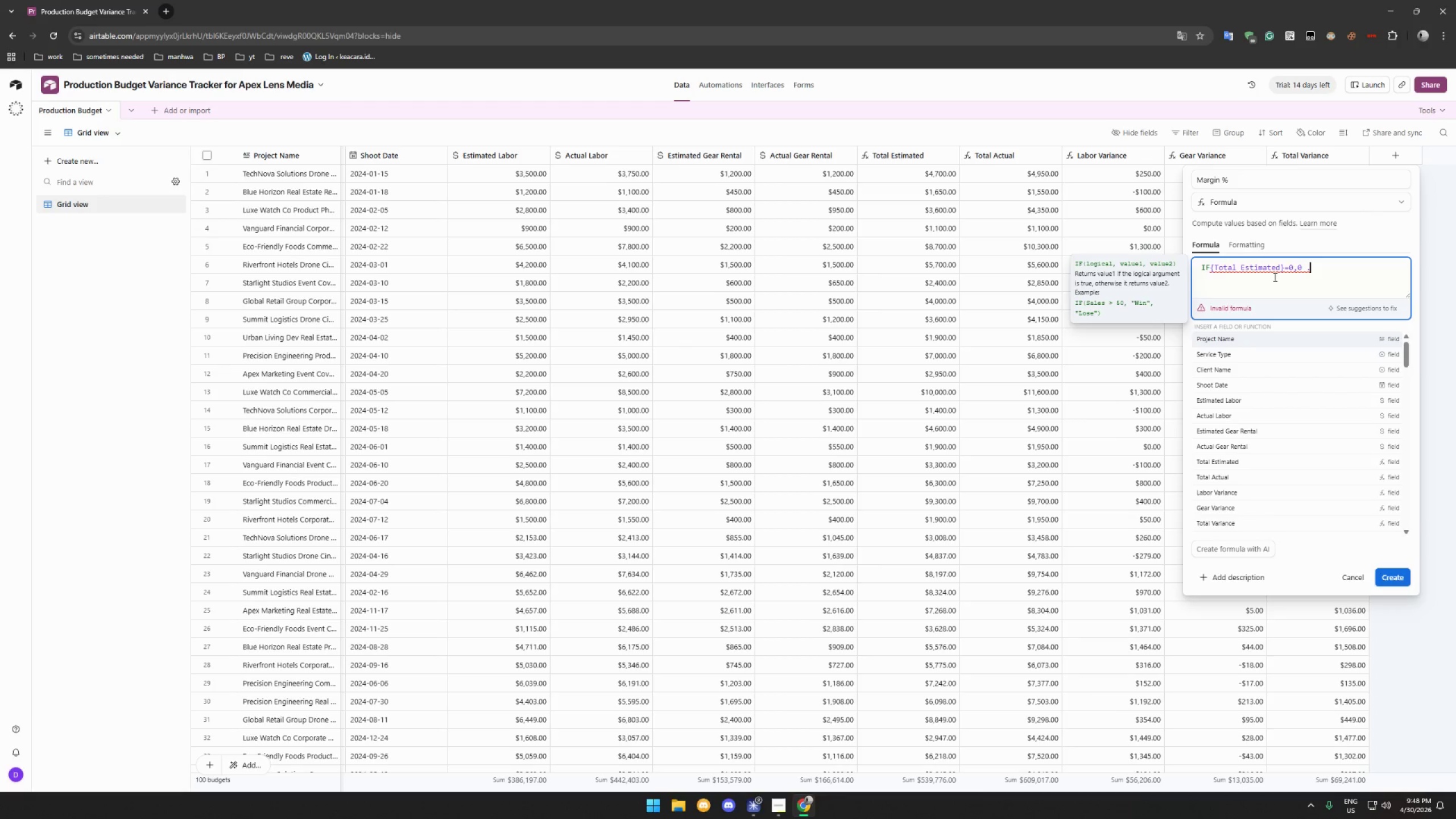 
key(Backspace)
 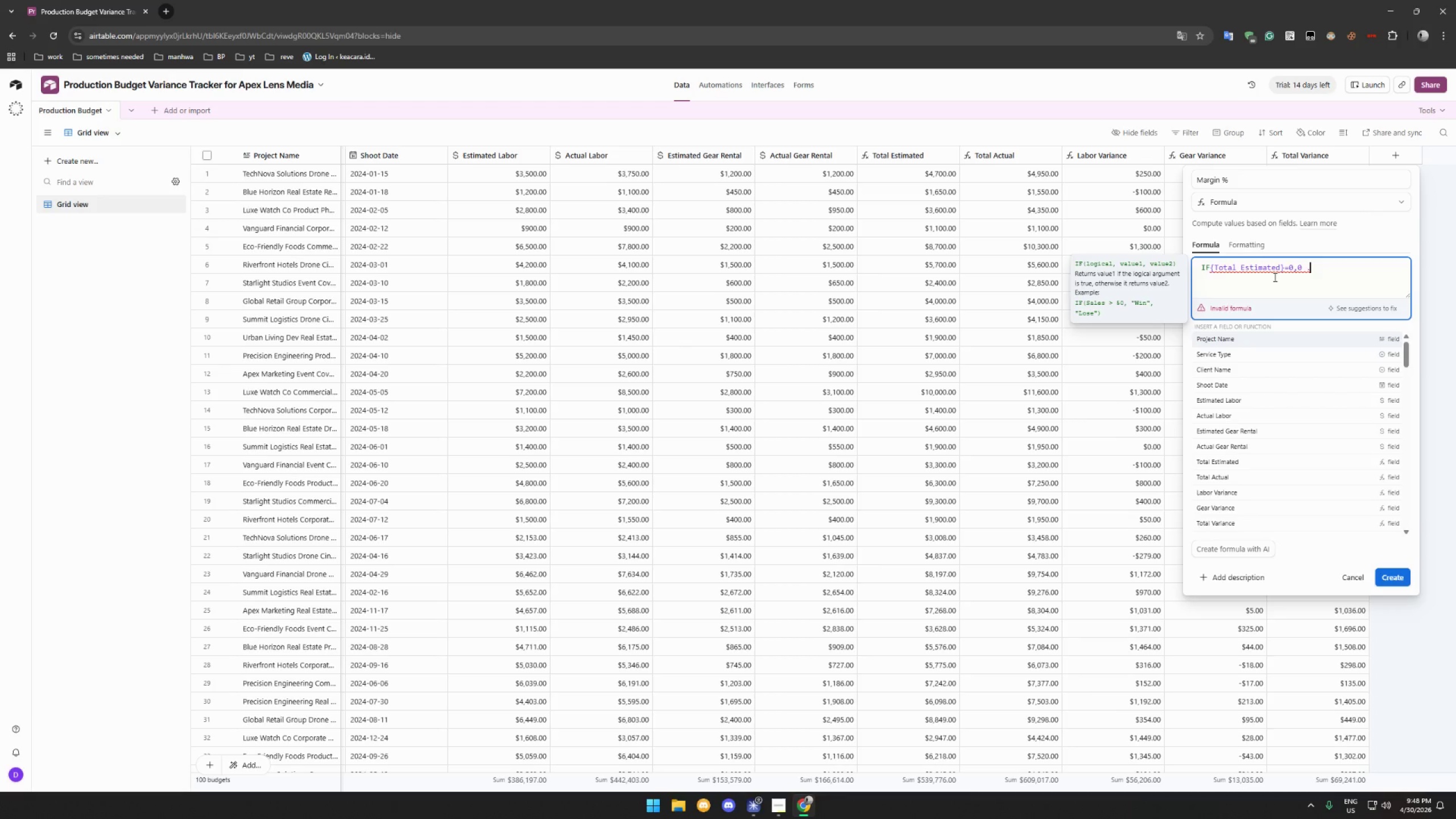 
key(Backspace)
 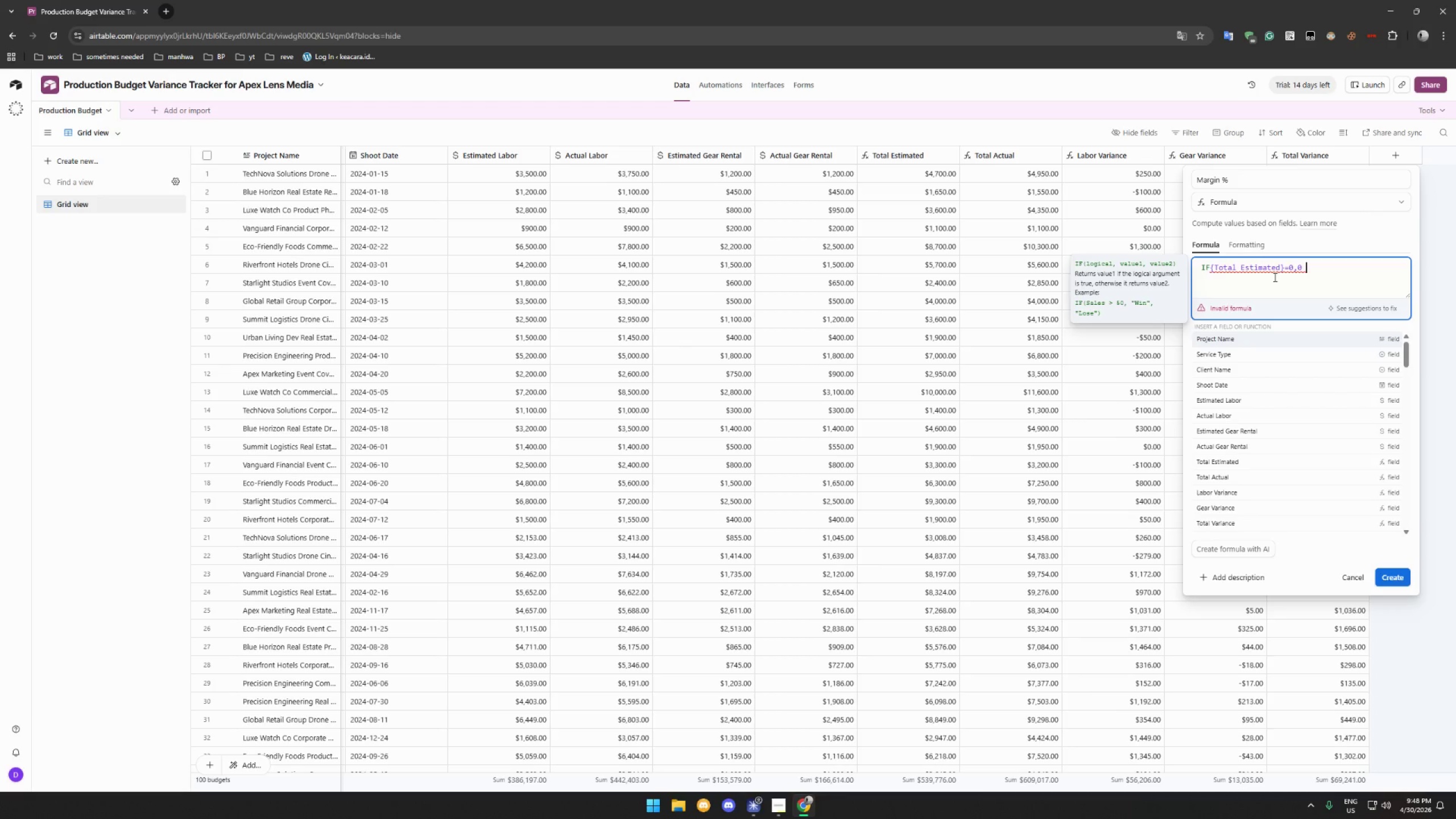 
key(Backspace)
 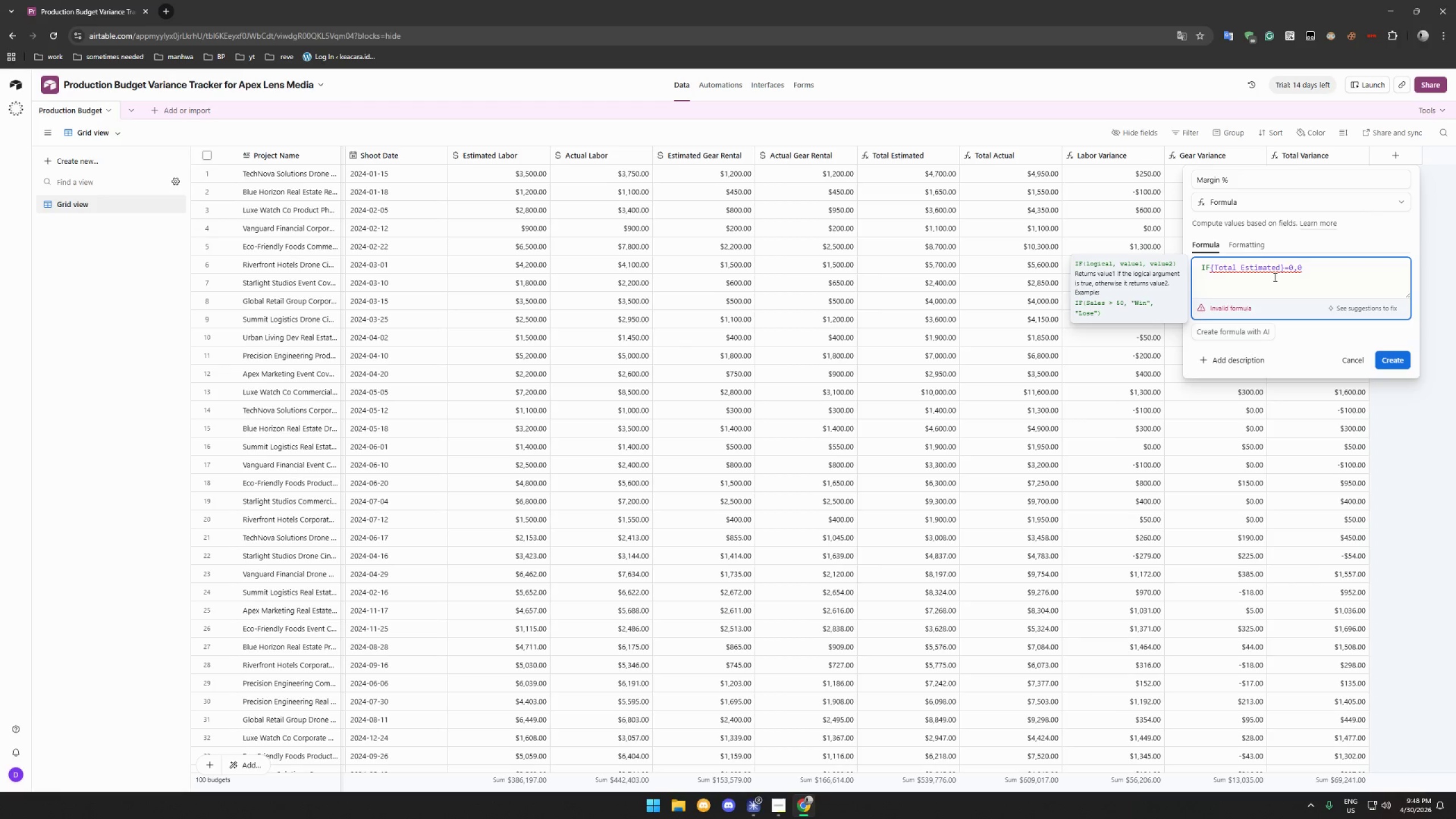 
wait(6.19)
 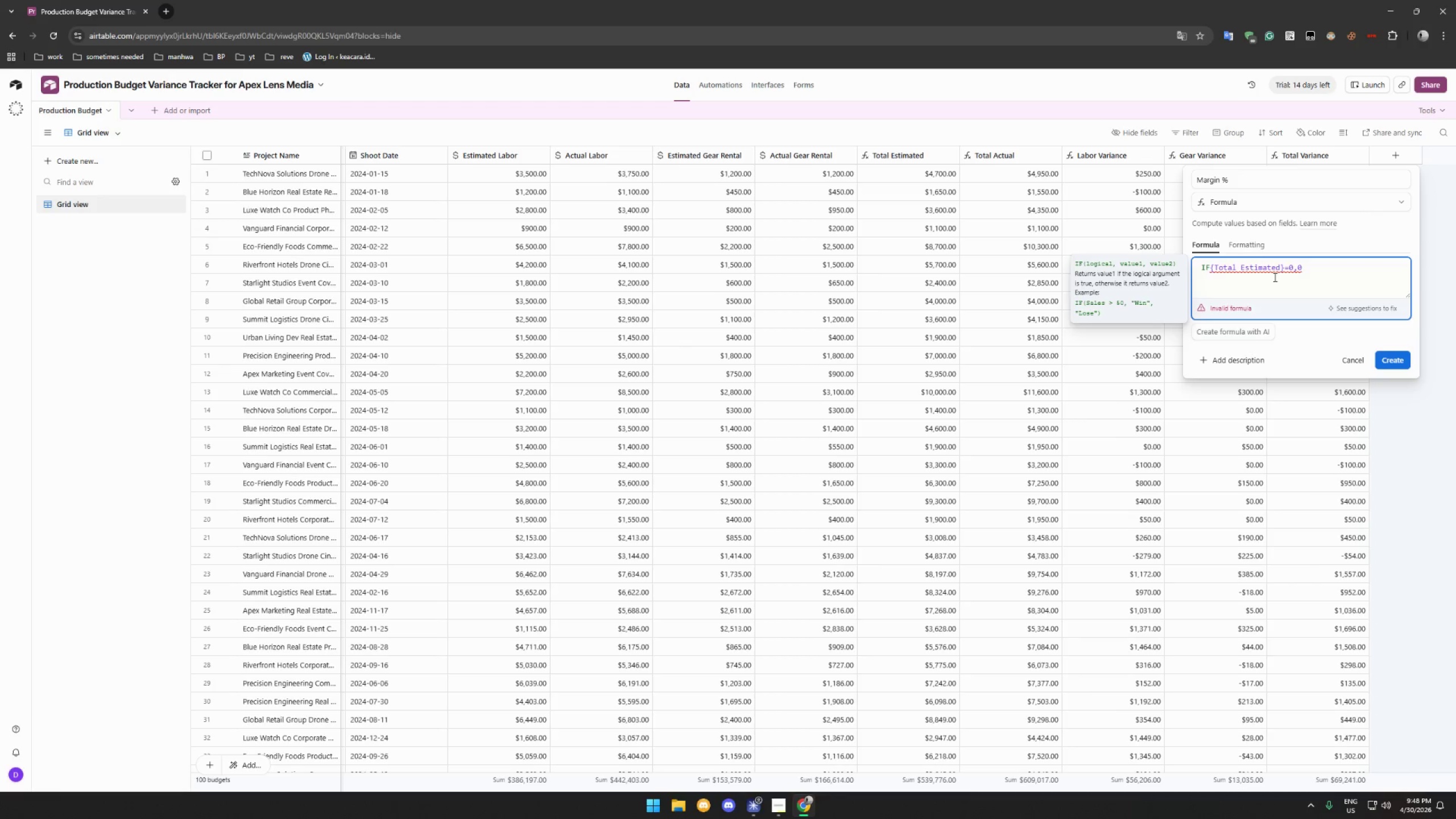 
type(m)
key(Backspace)
type(,ROUND(({Total Estimated)
 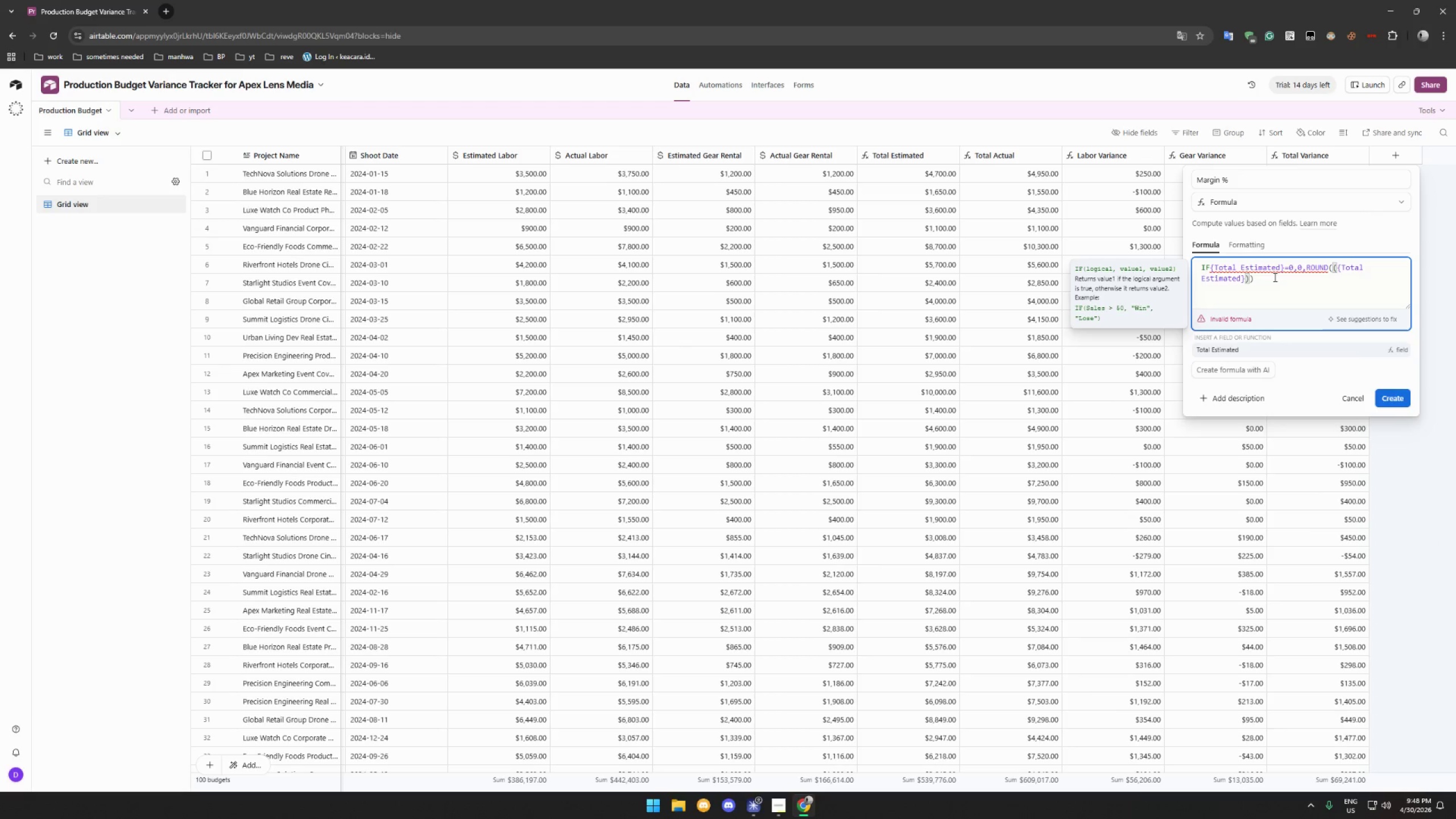 
key(ArrowRight)
 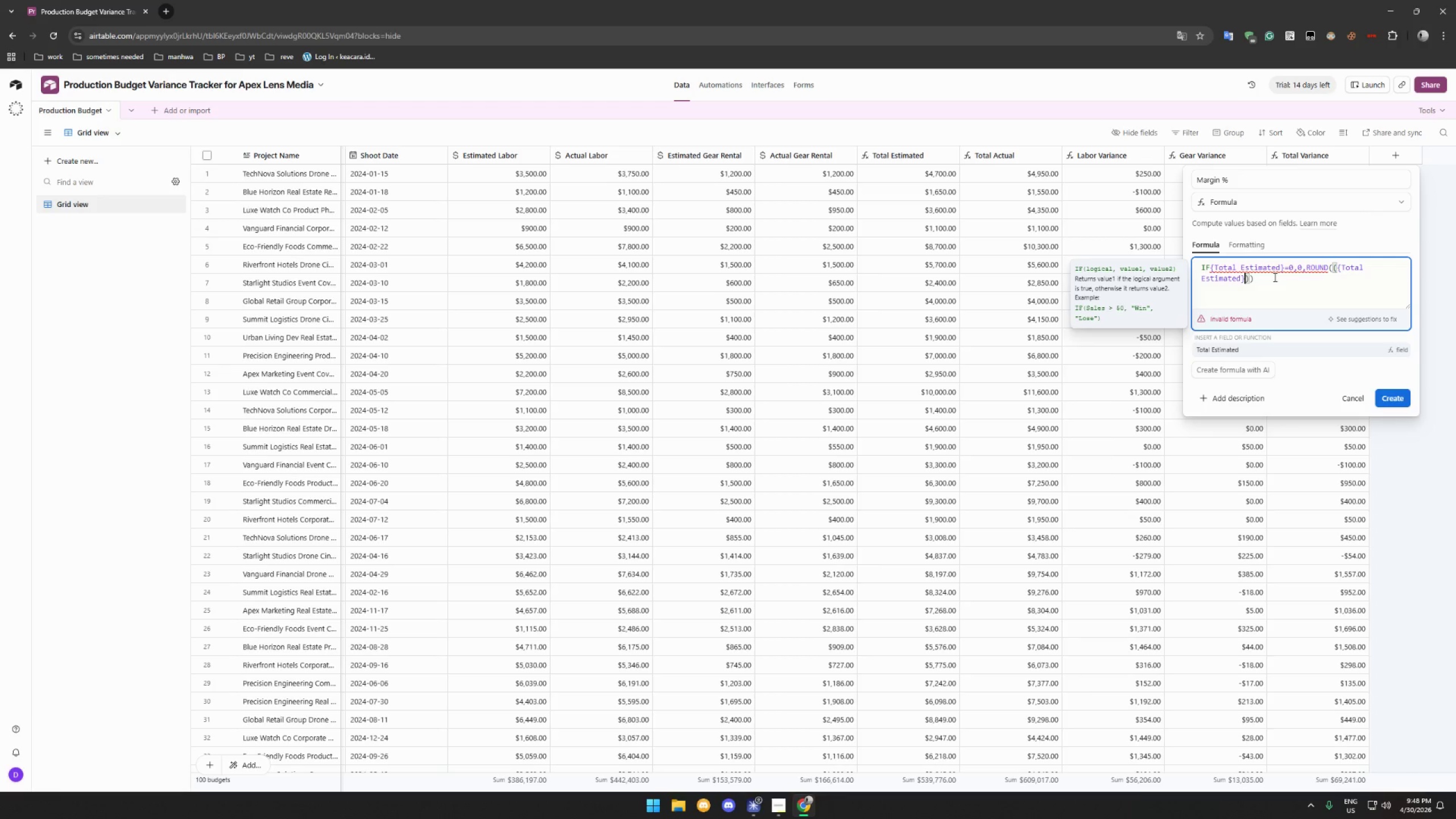 
type(*100)
 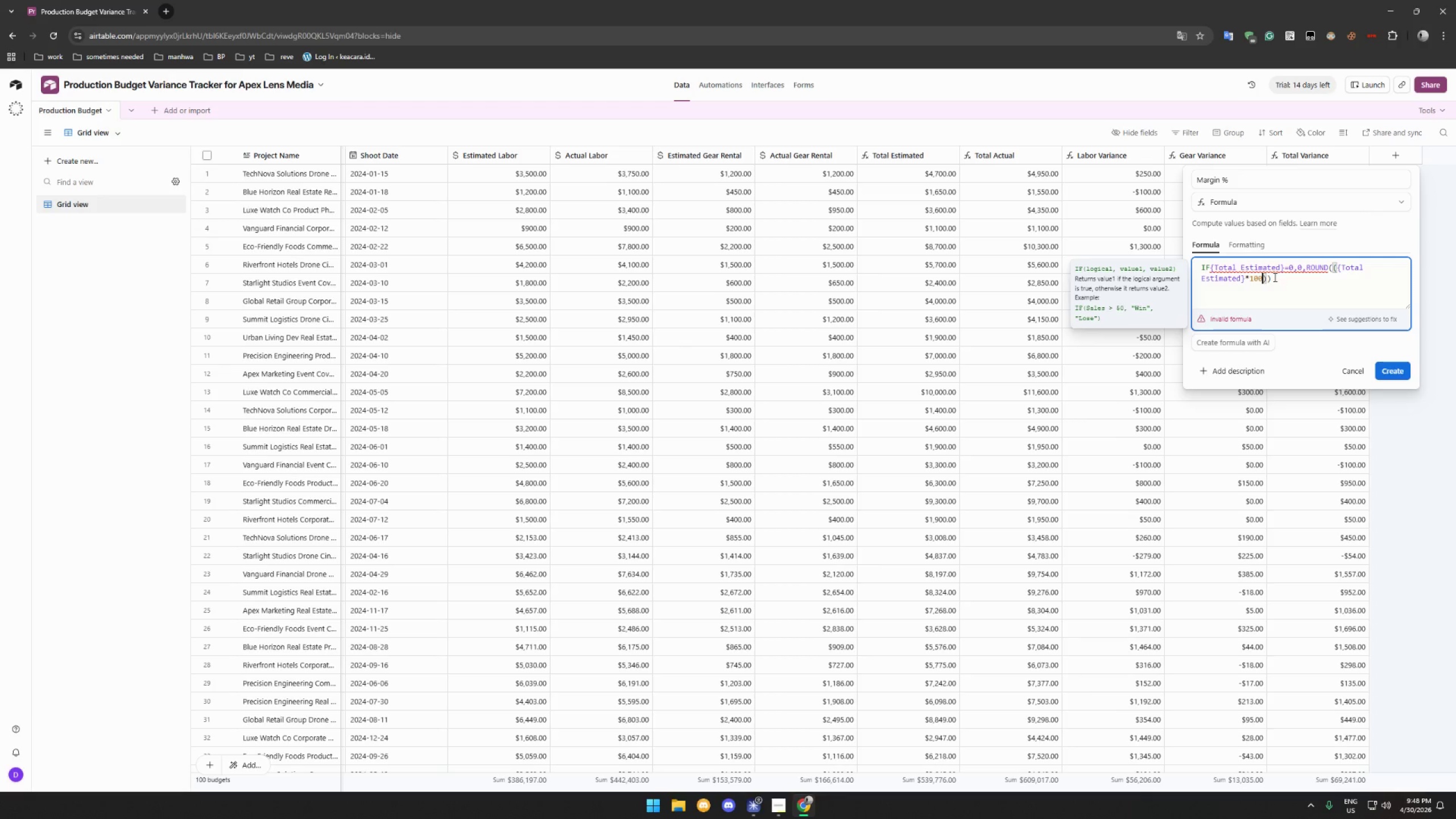 
wait(13.27)
 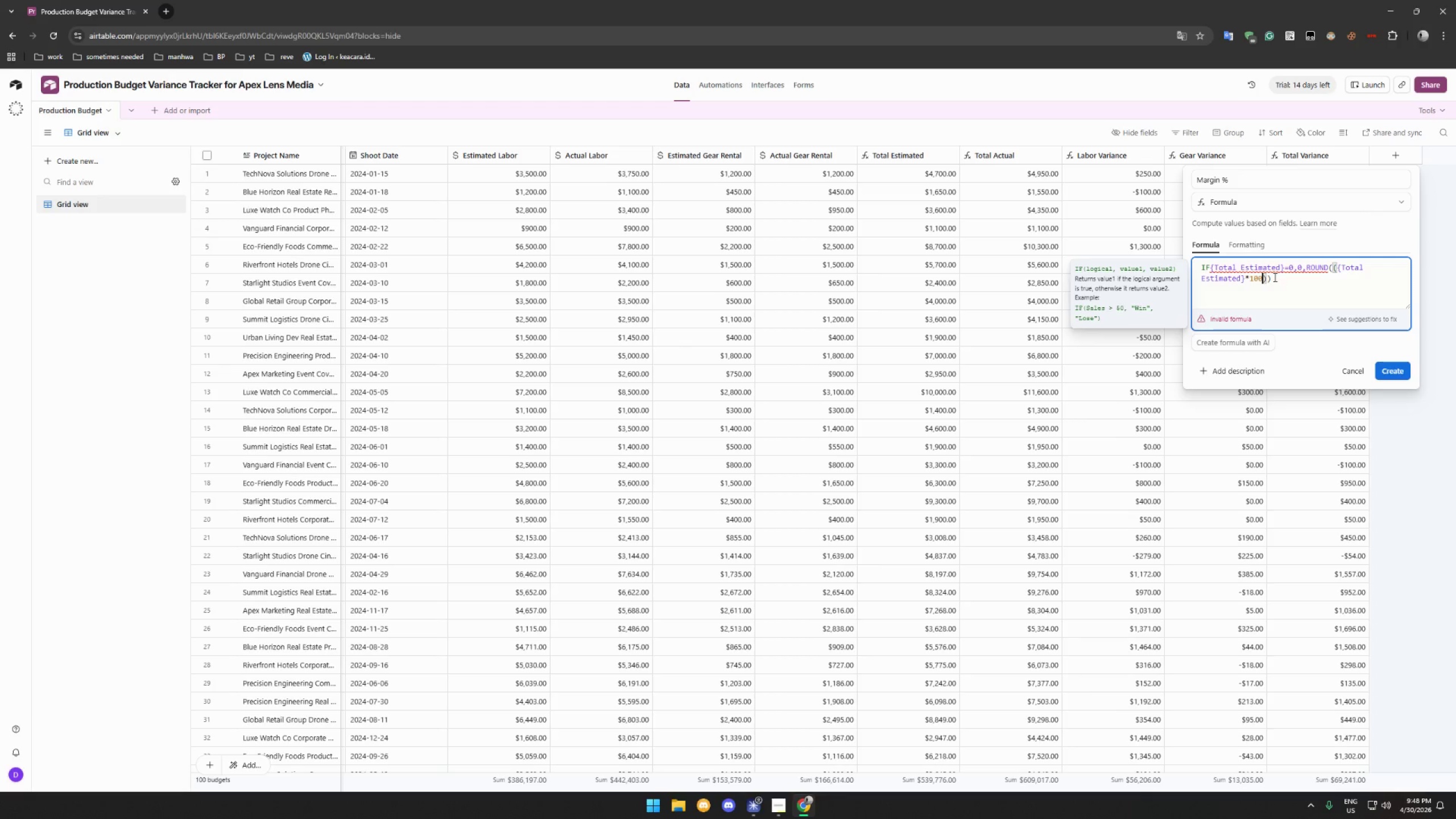 
key(Backspace)
 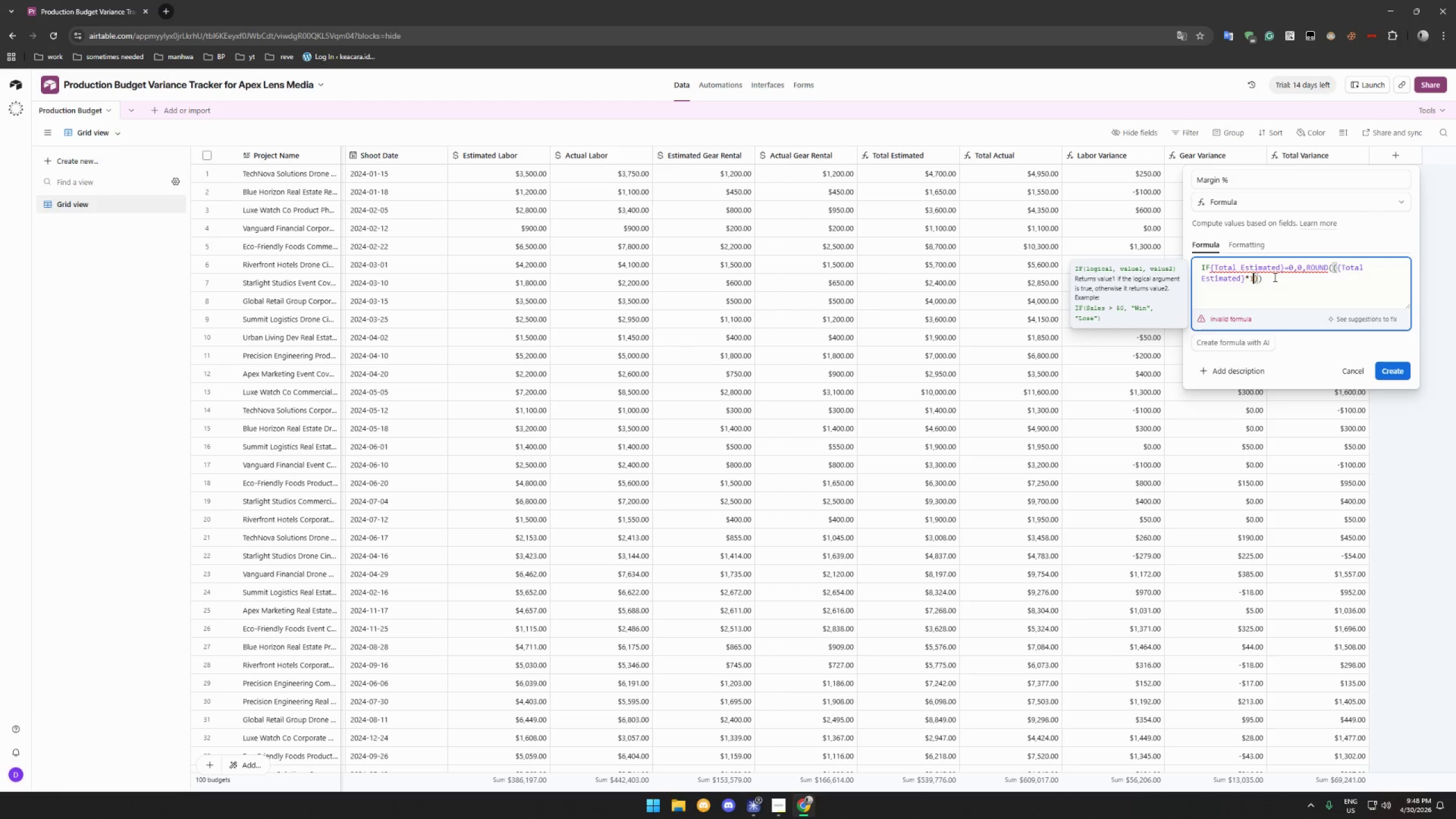 
key(Backspace)
 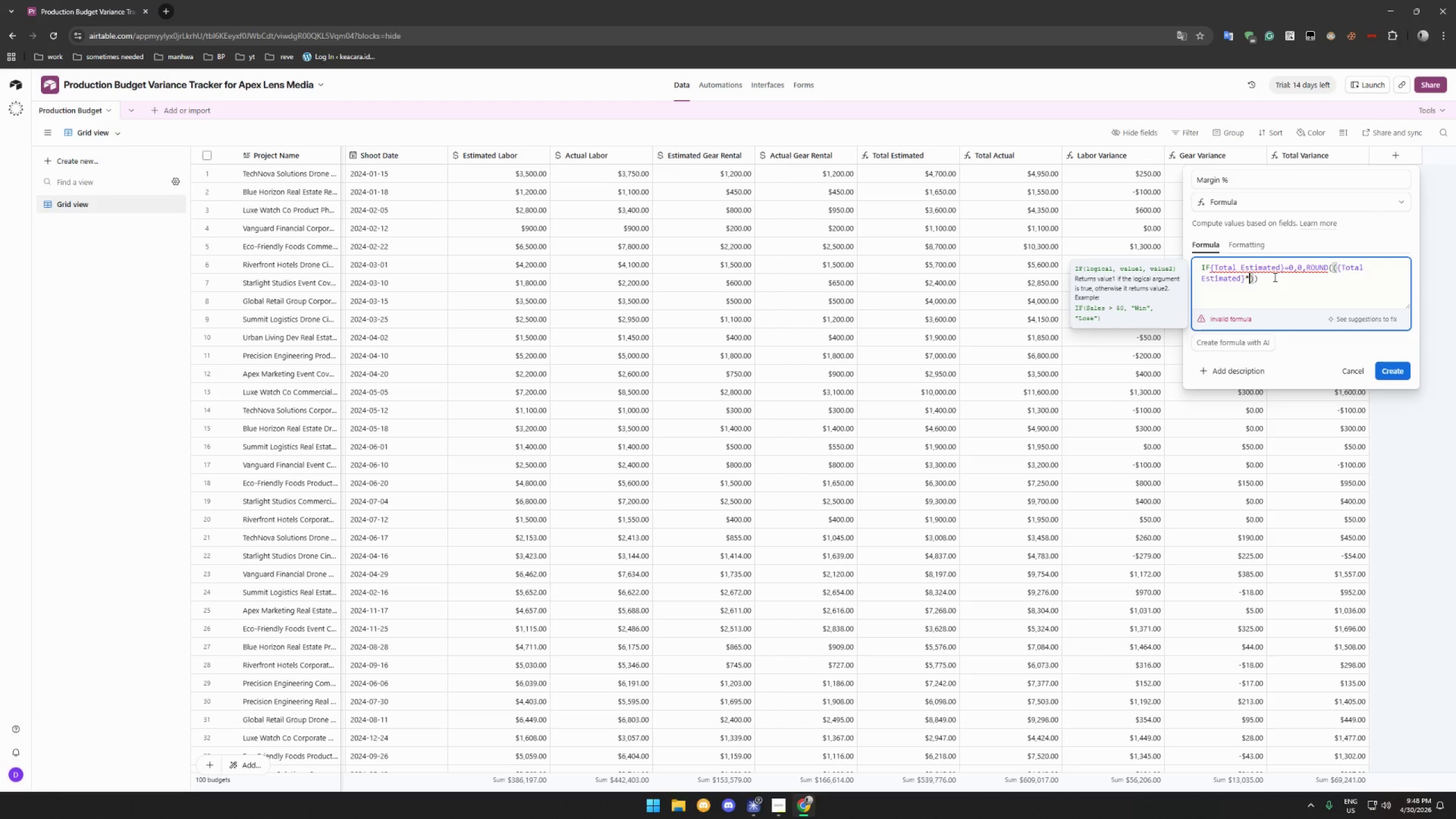 
key(Backspace)
 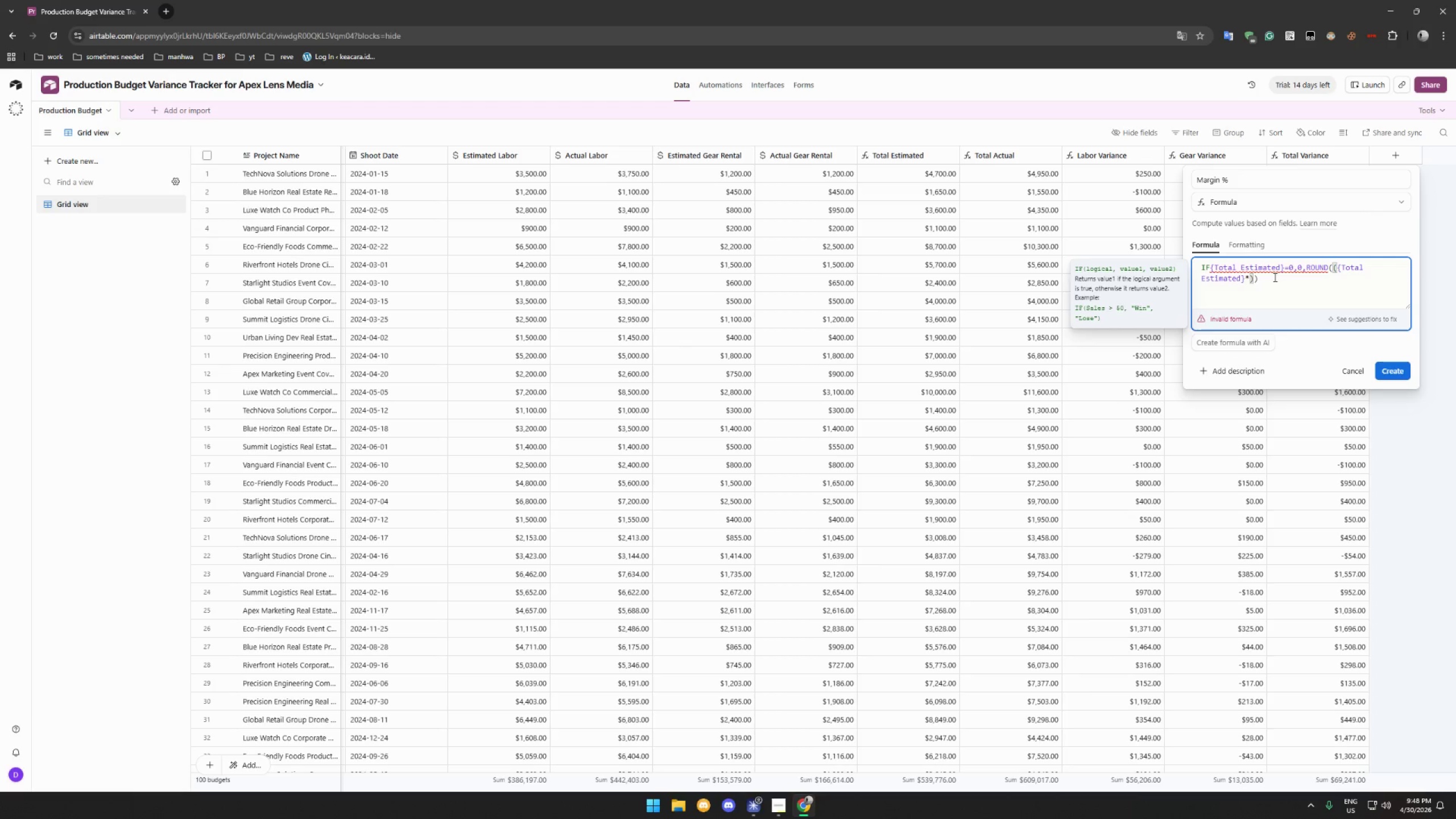 
key(Backspace)
 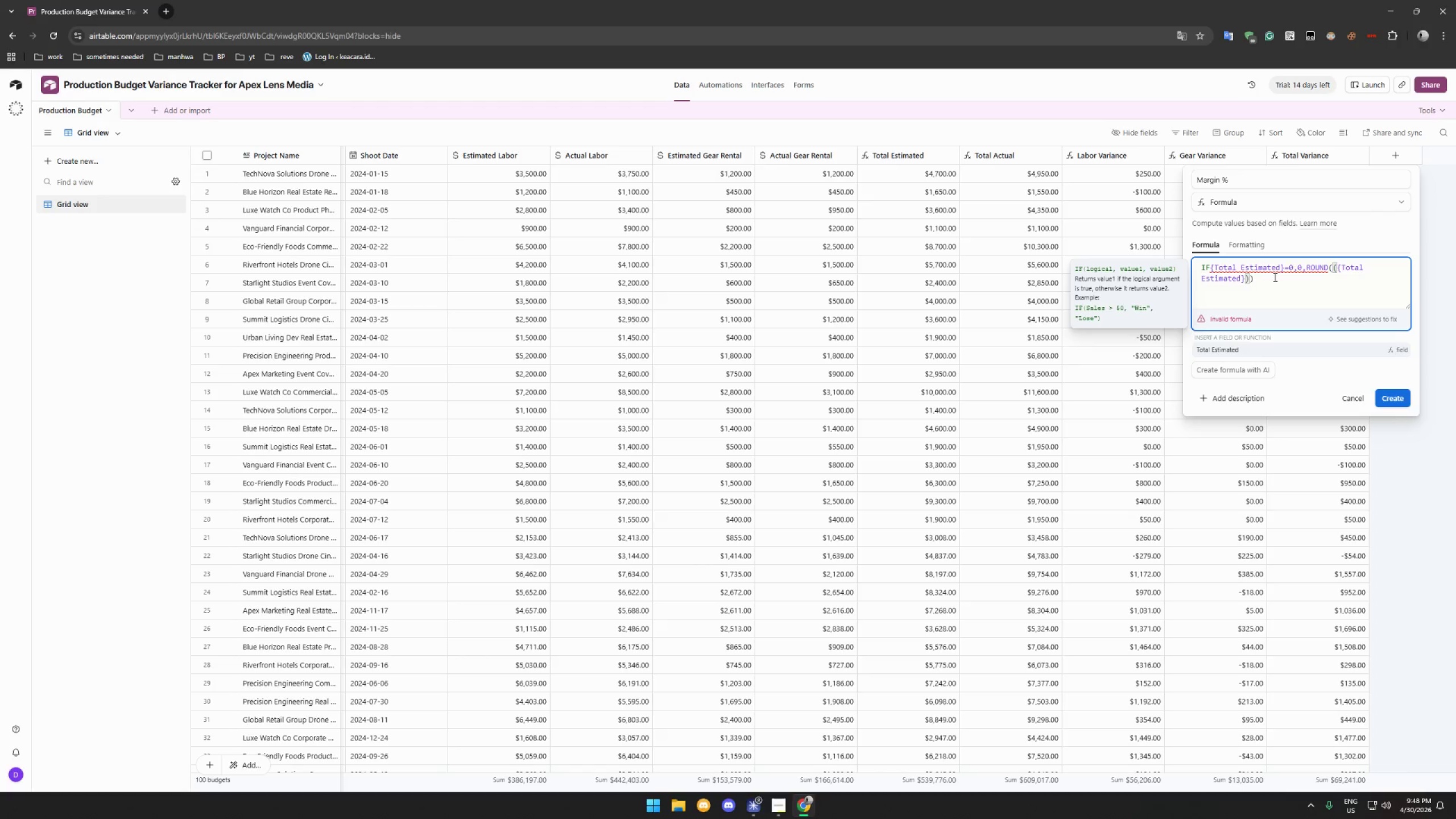 
type(-{Total Actual)
 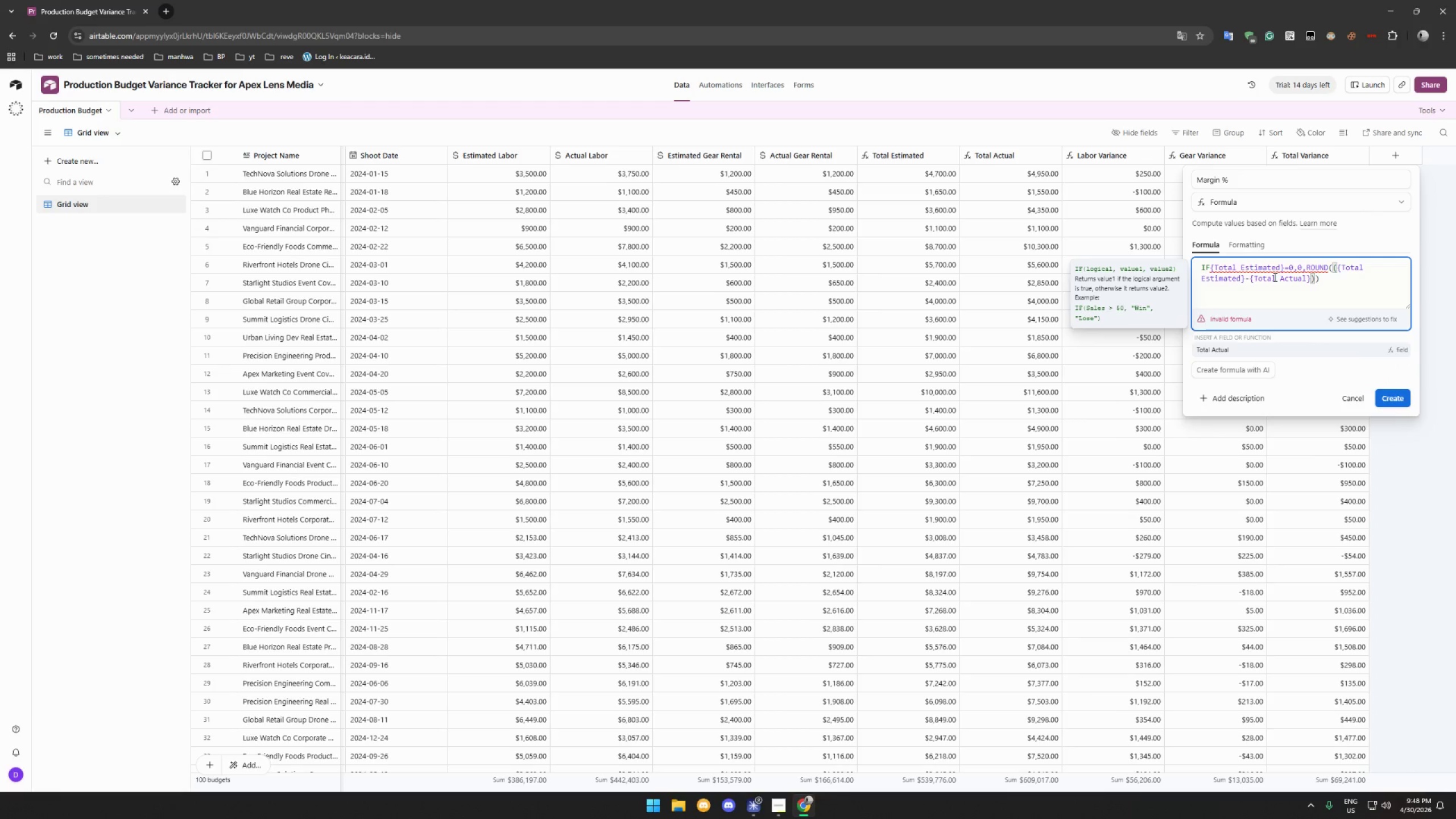 
wait(7.28)
 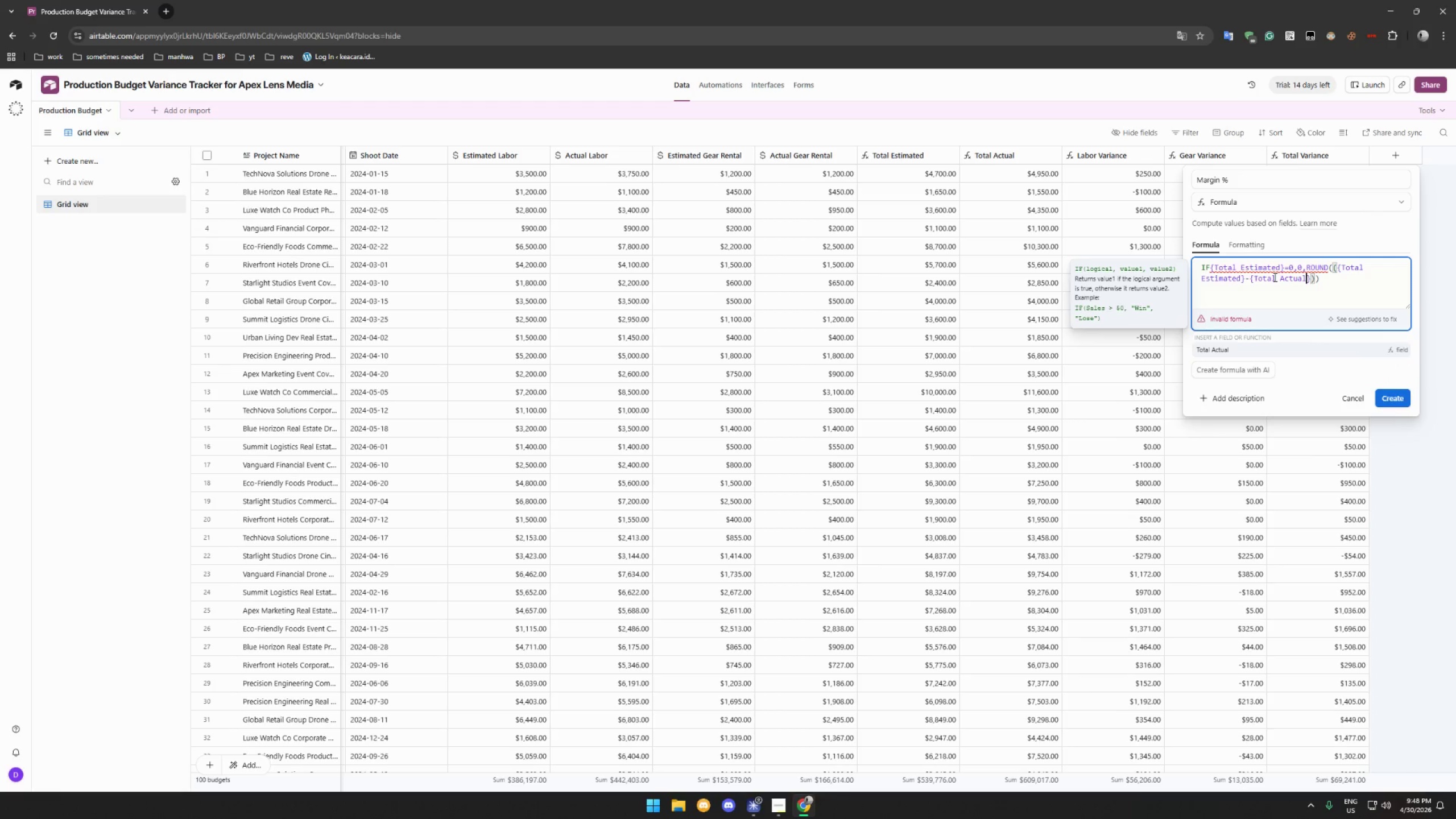 
key(ArrowRight)
 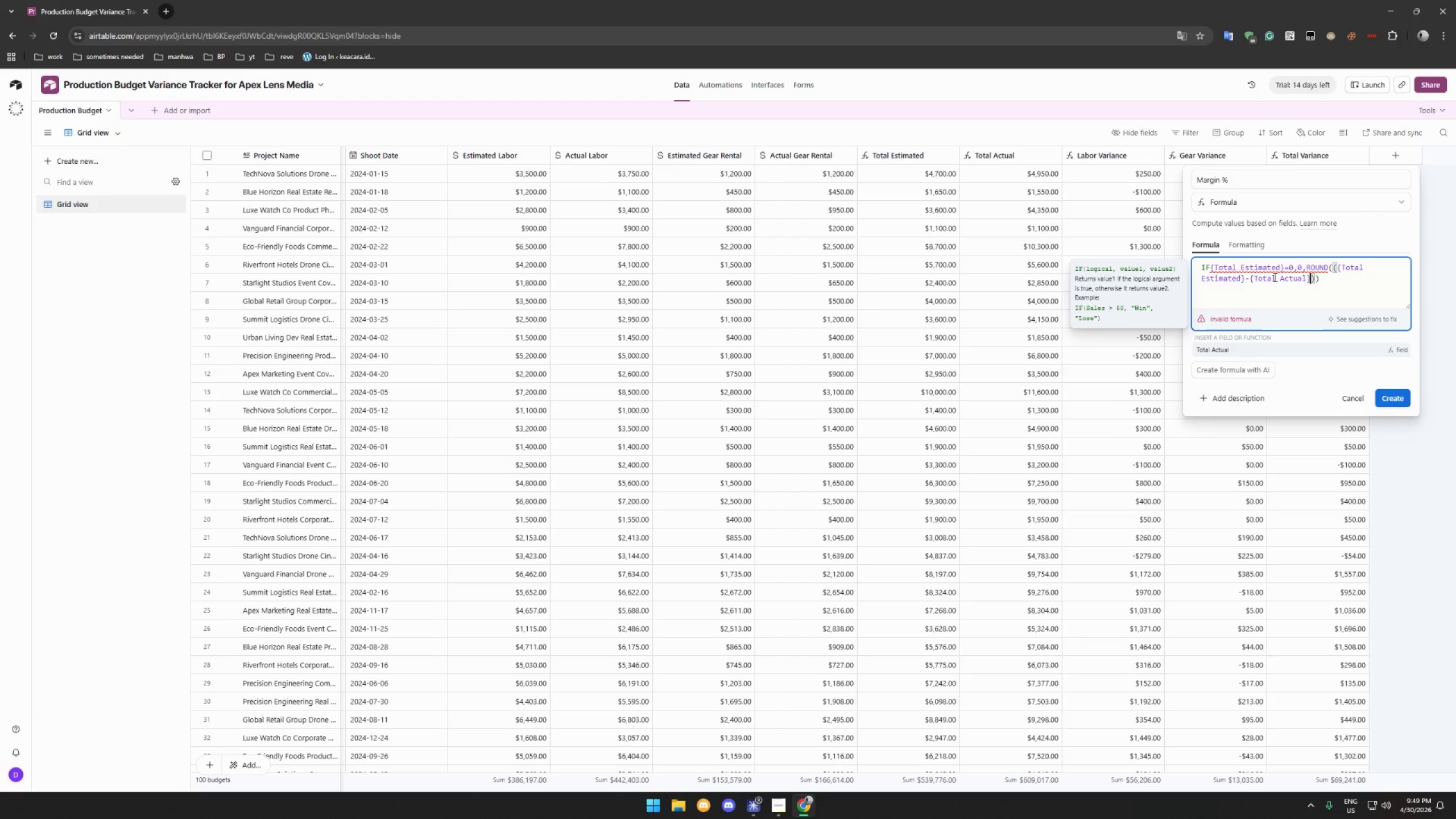 
key(ArrowRight)
 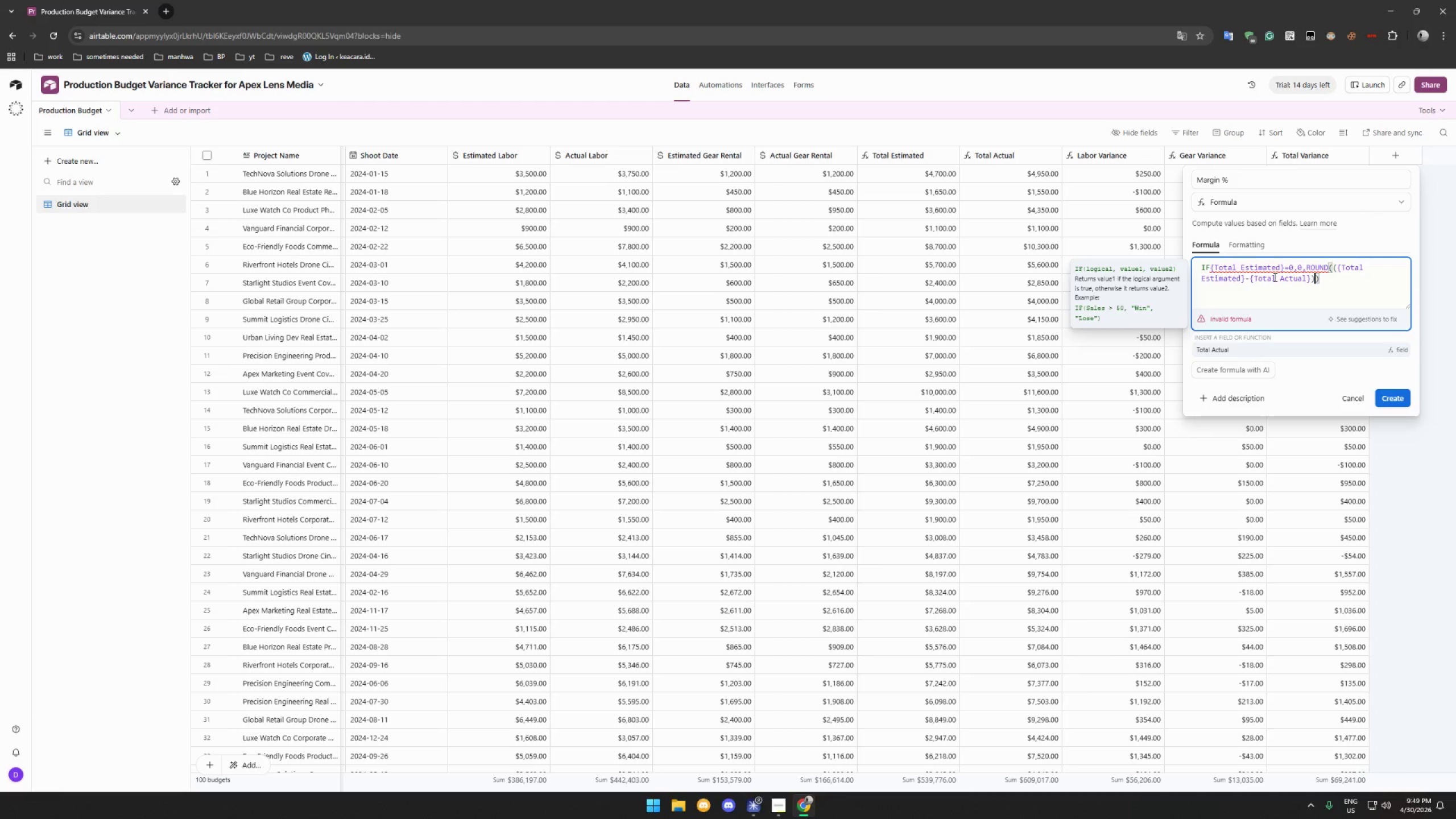 
wait(6.78)
 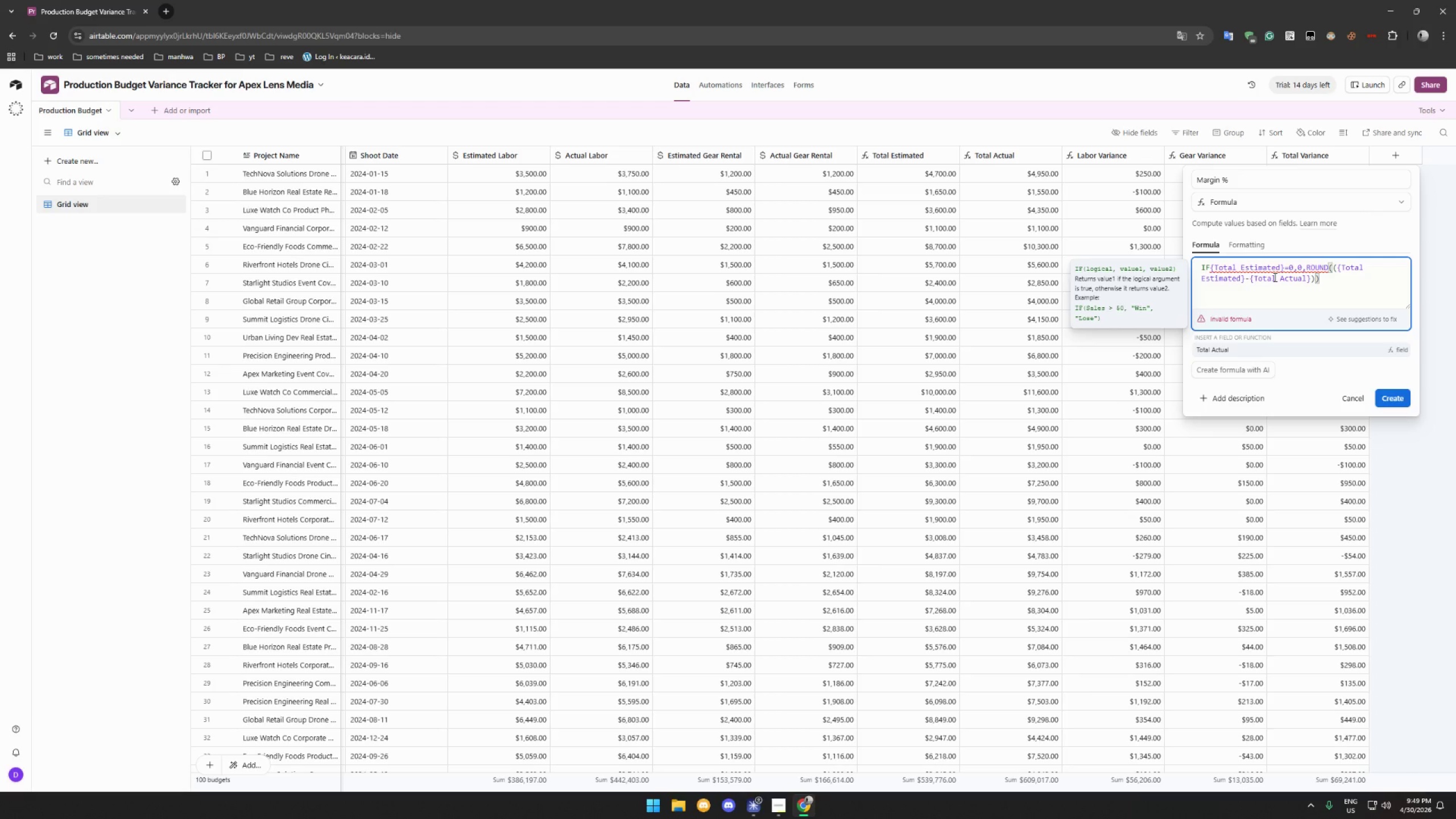 
type(/{Total Estimated)
 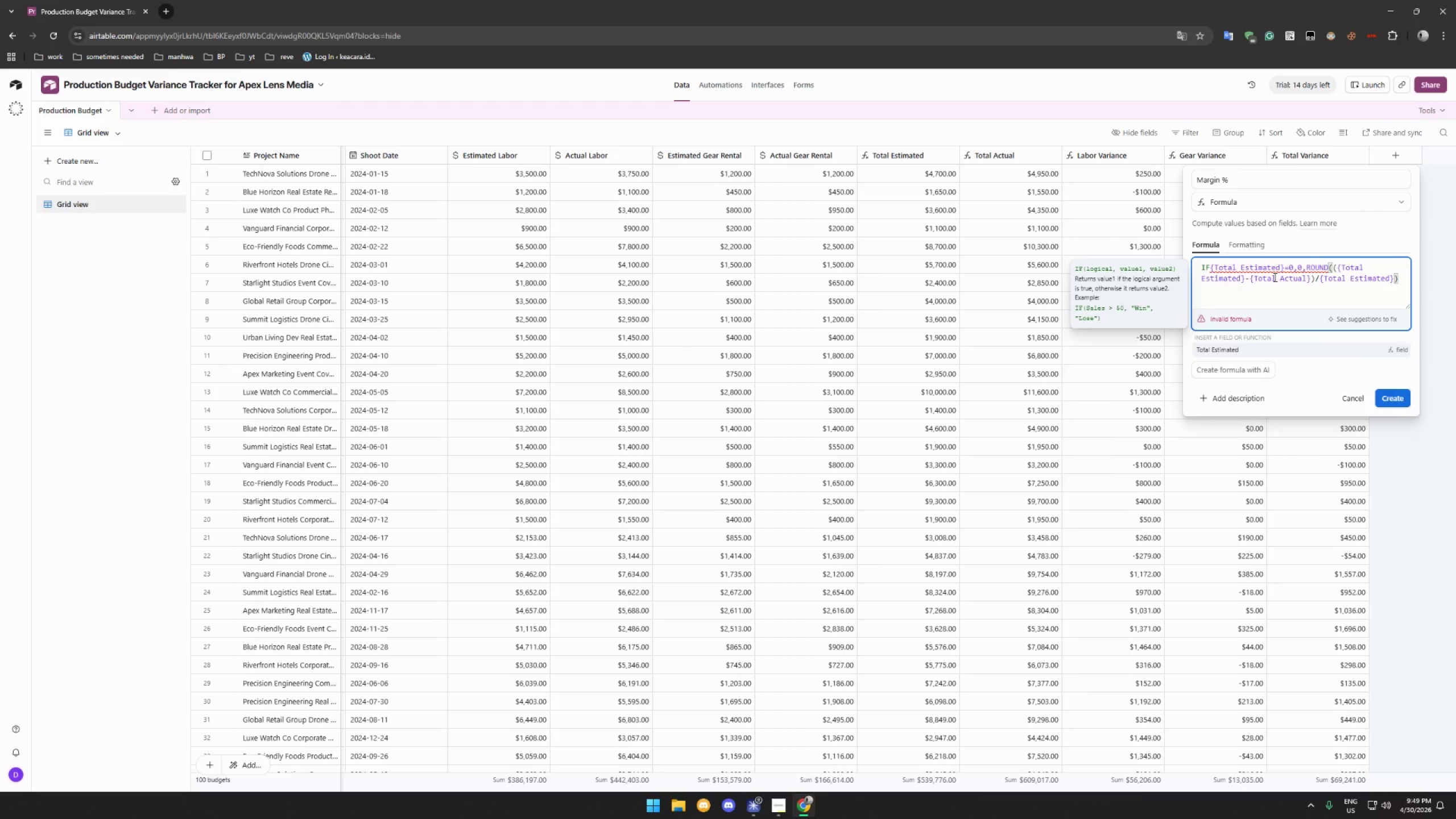 
key(ArrowRight)
 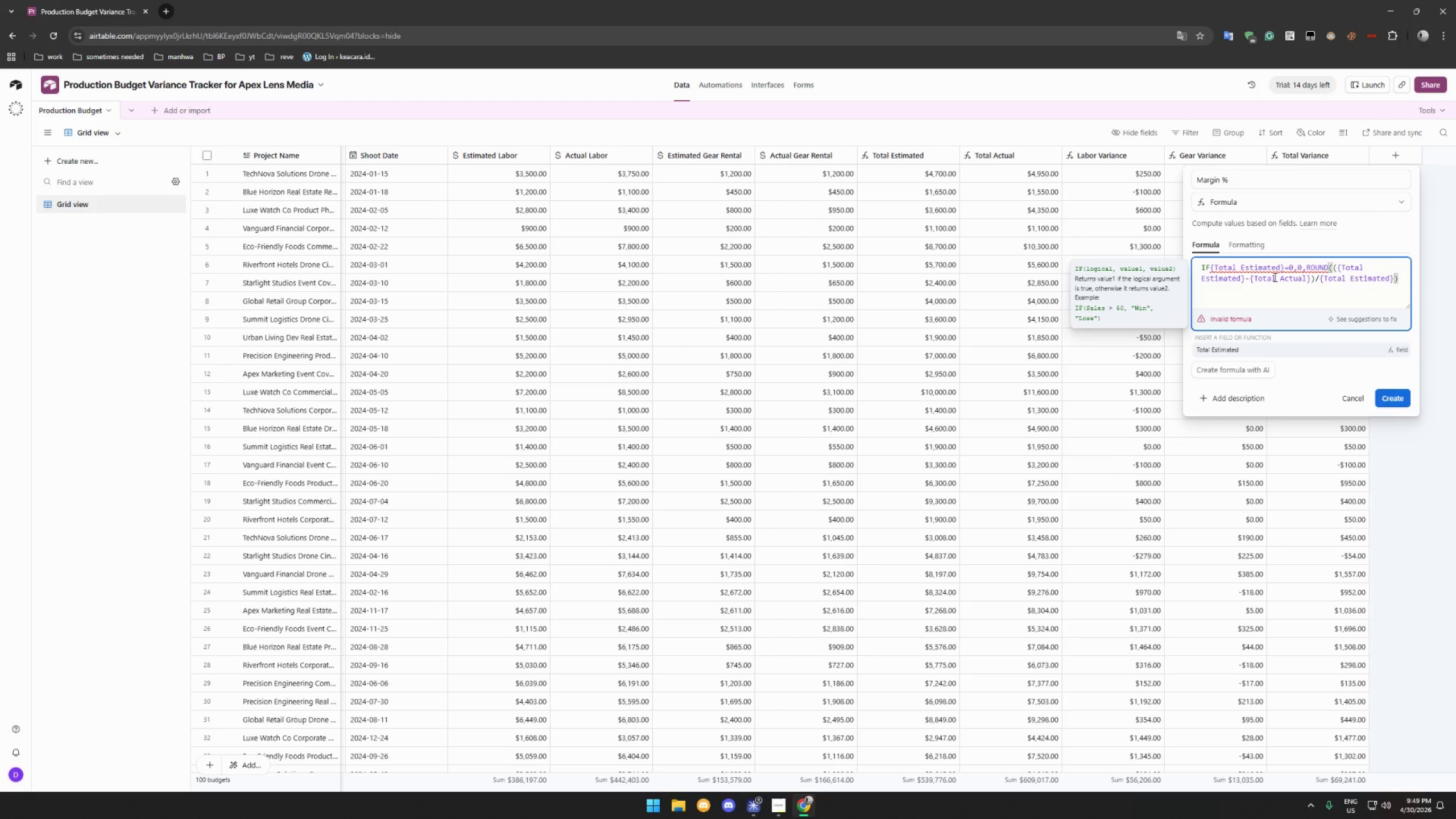 
type(*100,1)
 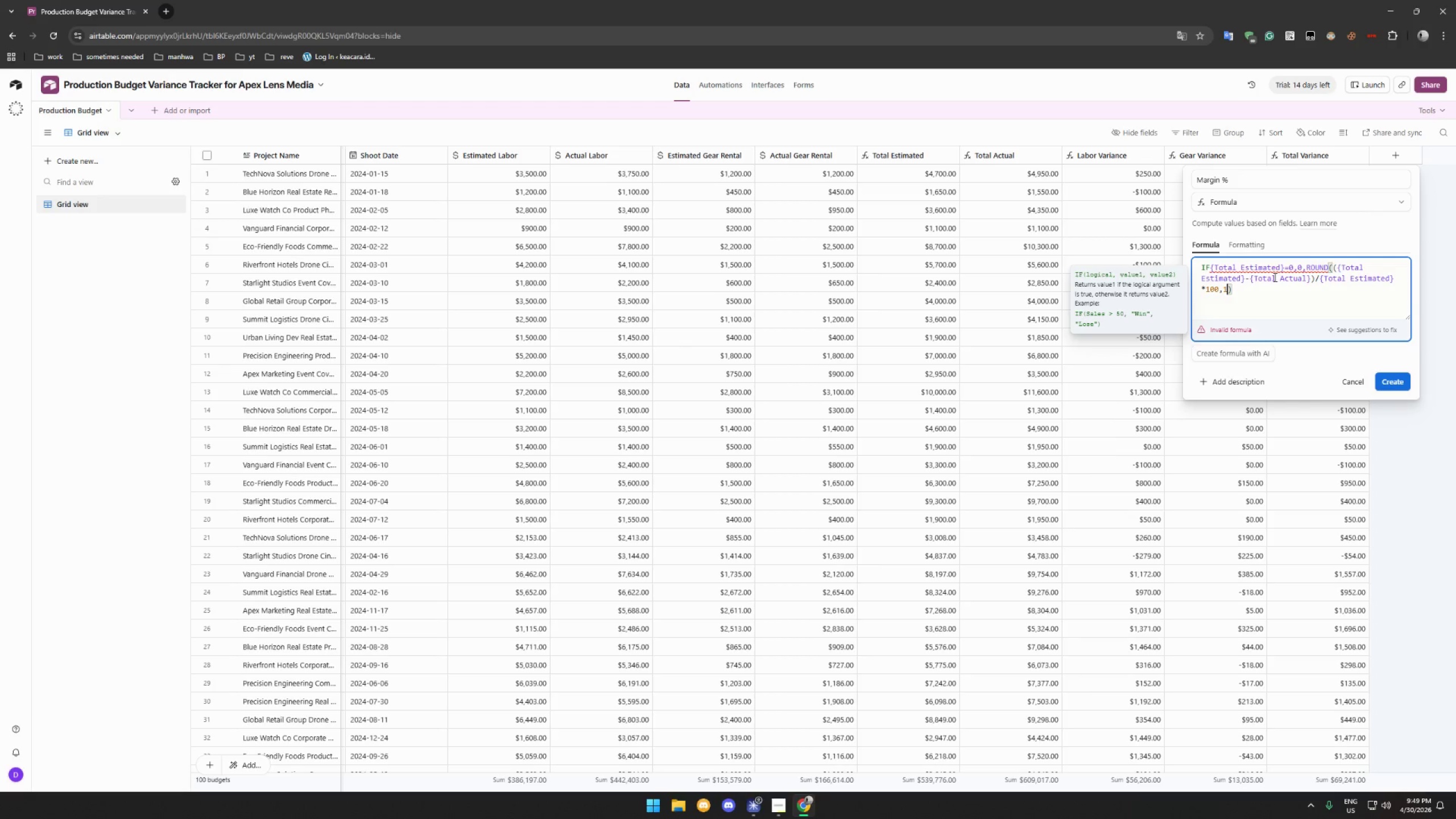 
key(Shift+0)
 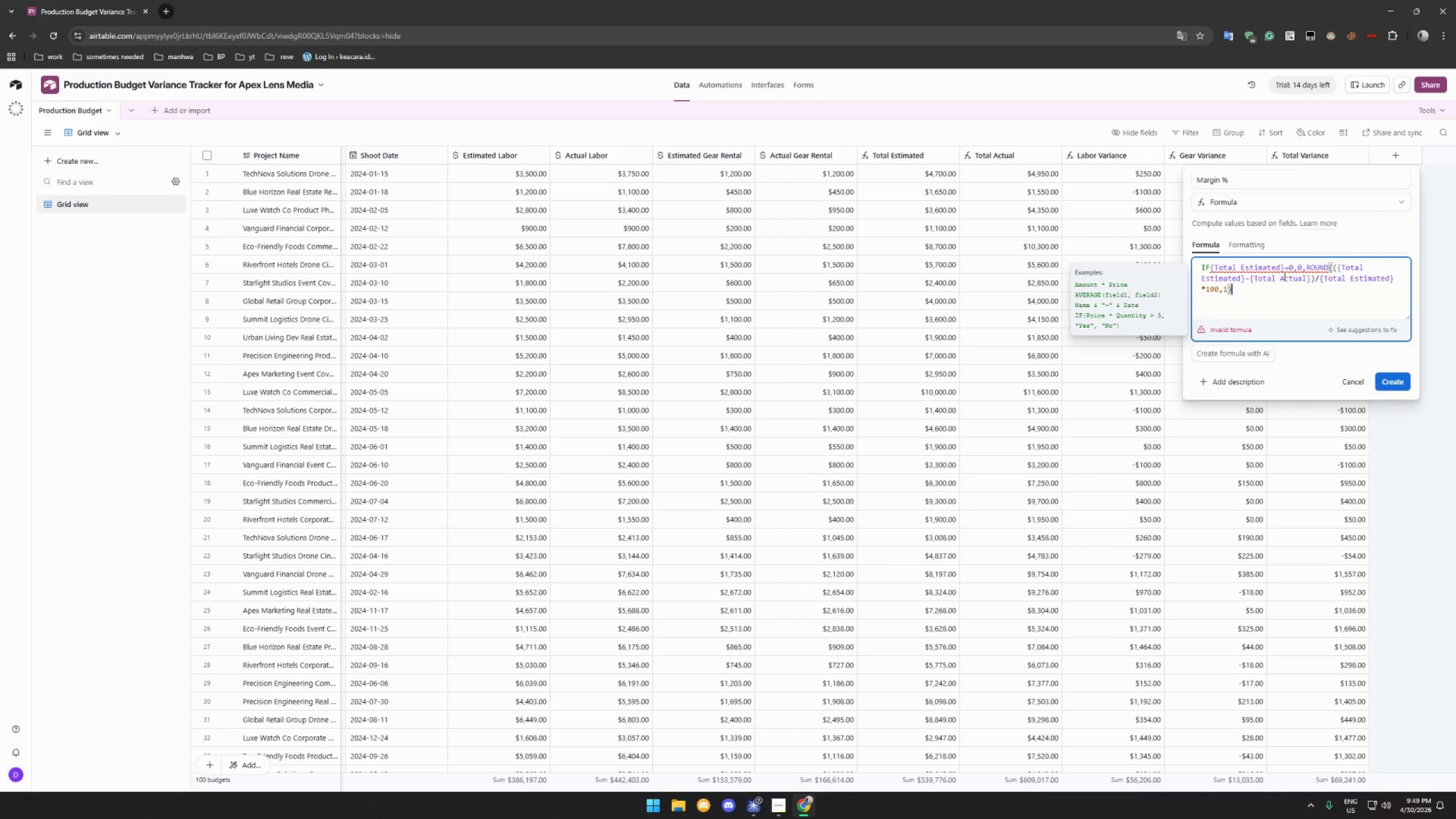 
left_click([1253, 300])
 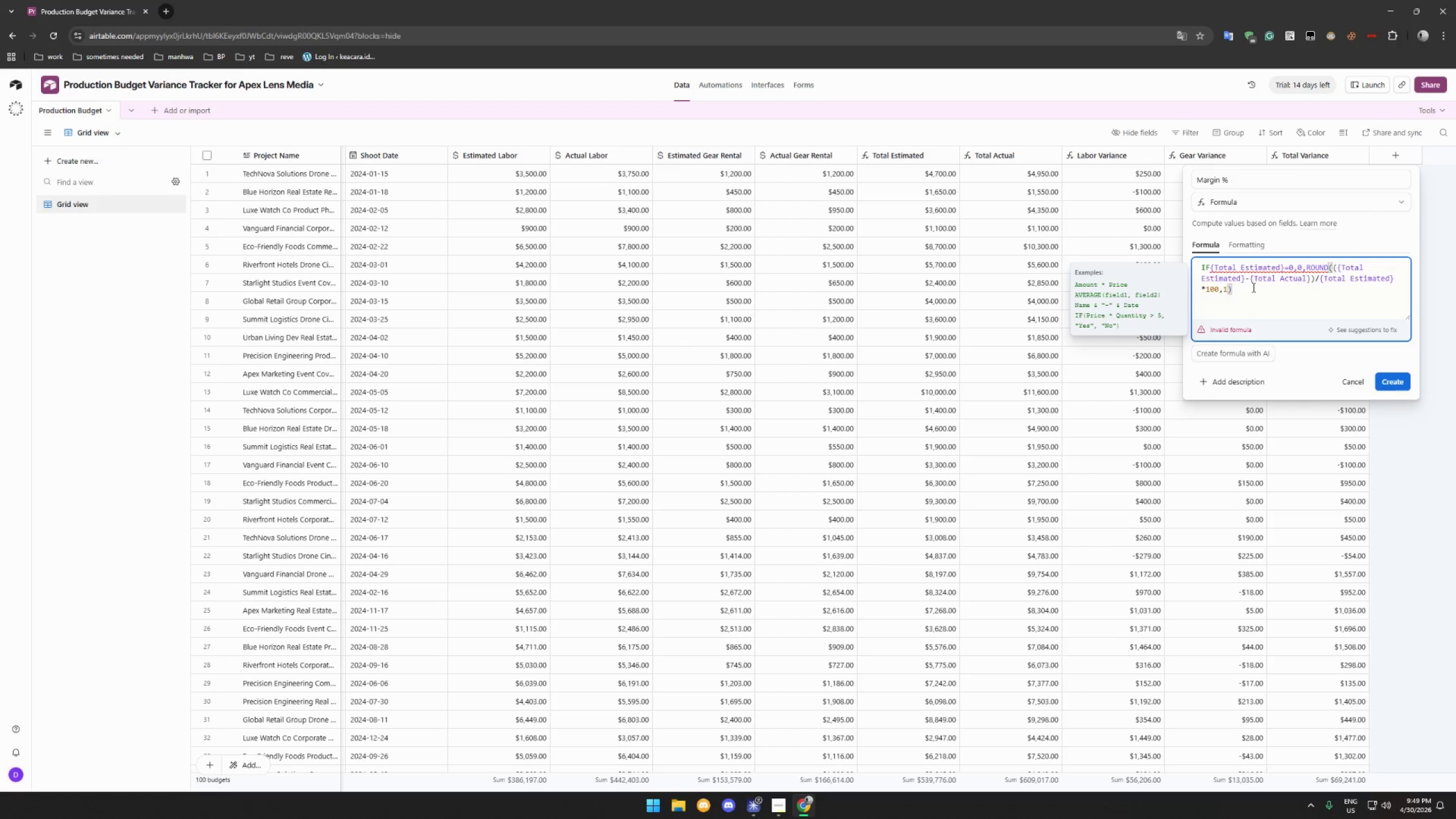 
key(Shift+0)
 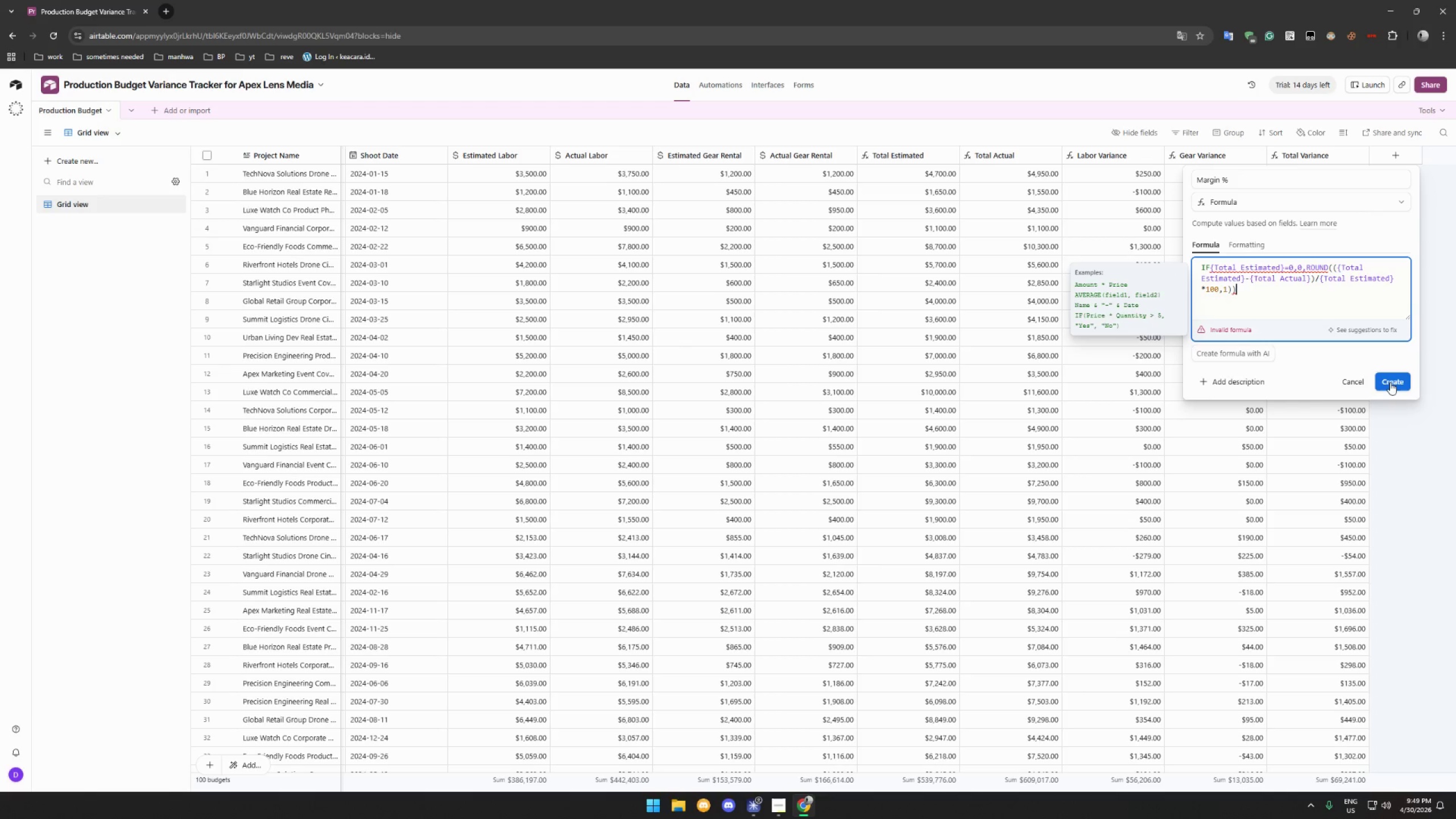 
left_click([1390, 382])
 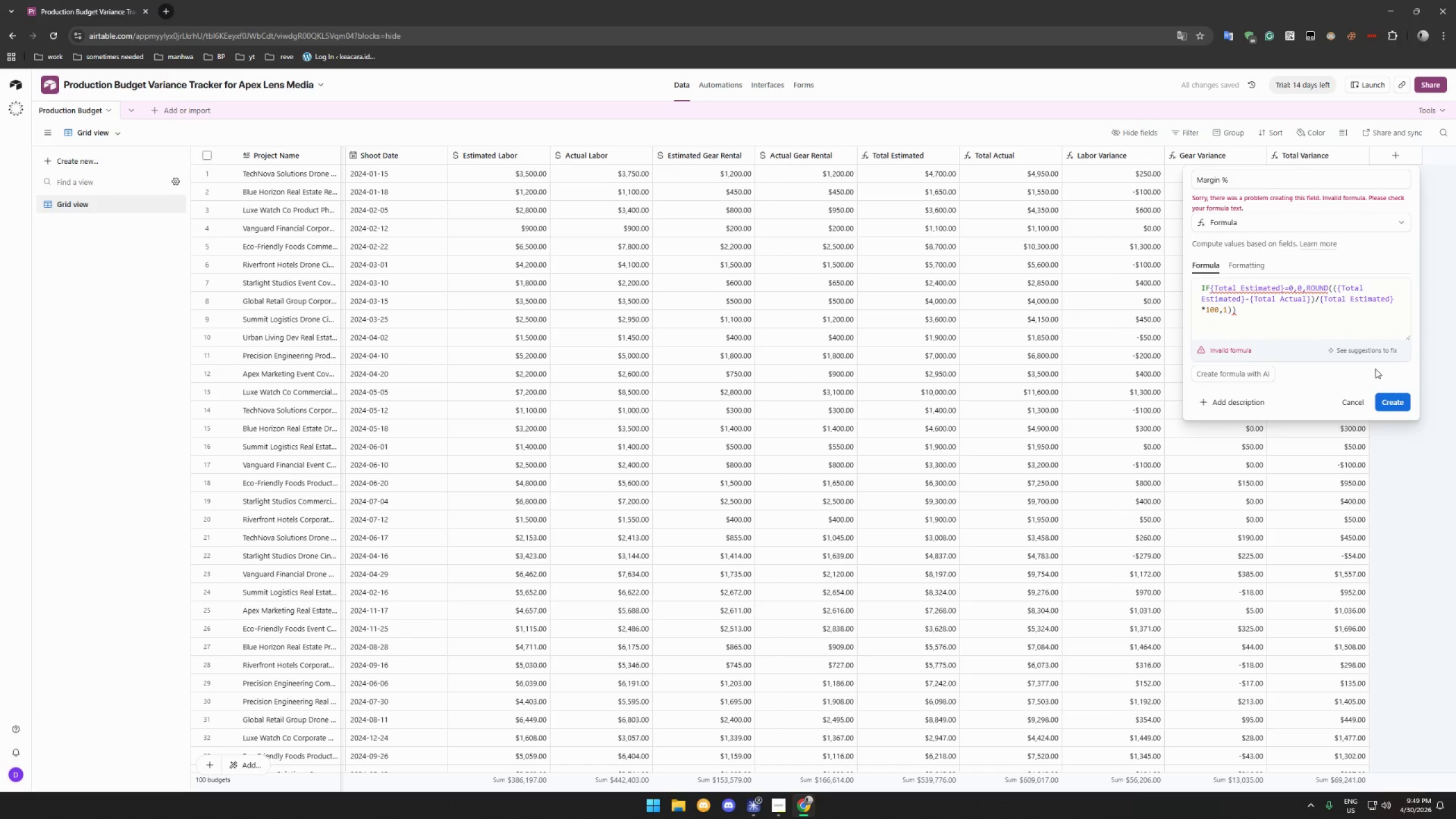 
left_click([1301, 288])
 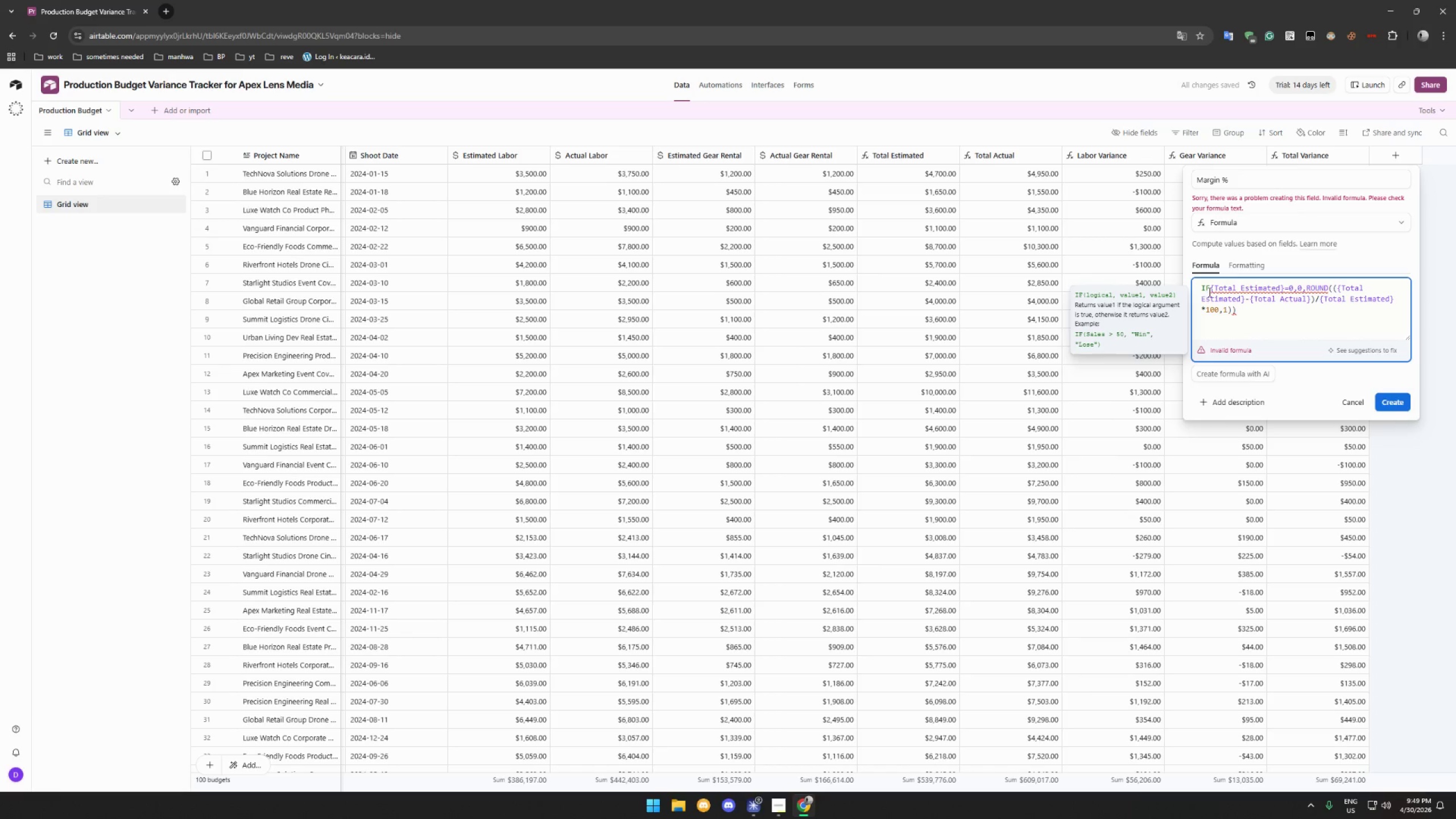 
left_click([1209, 292])
 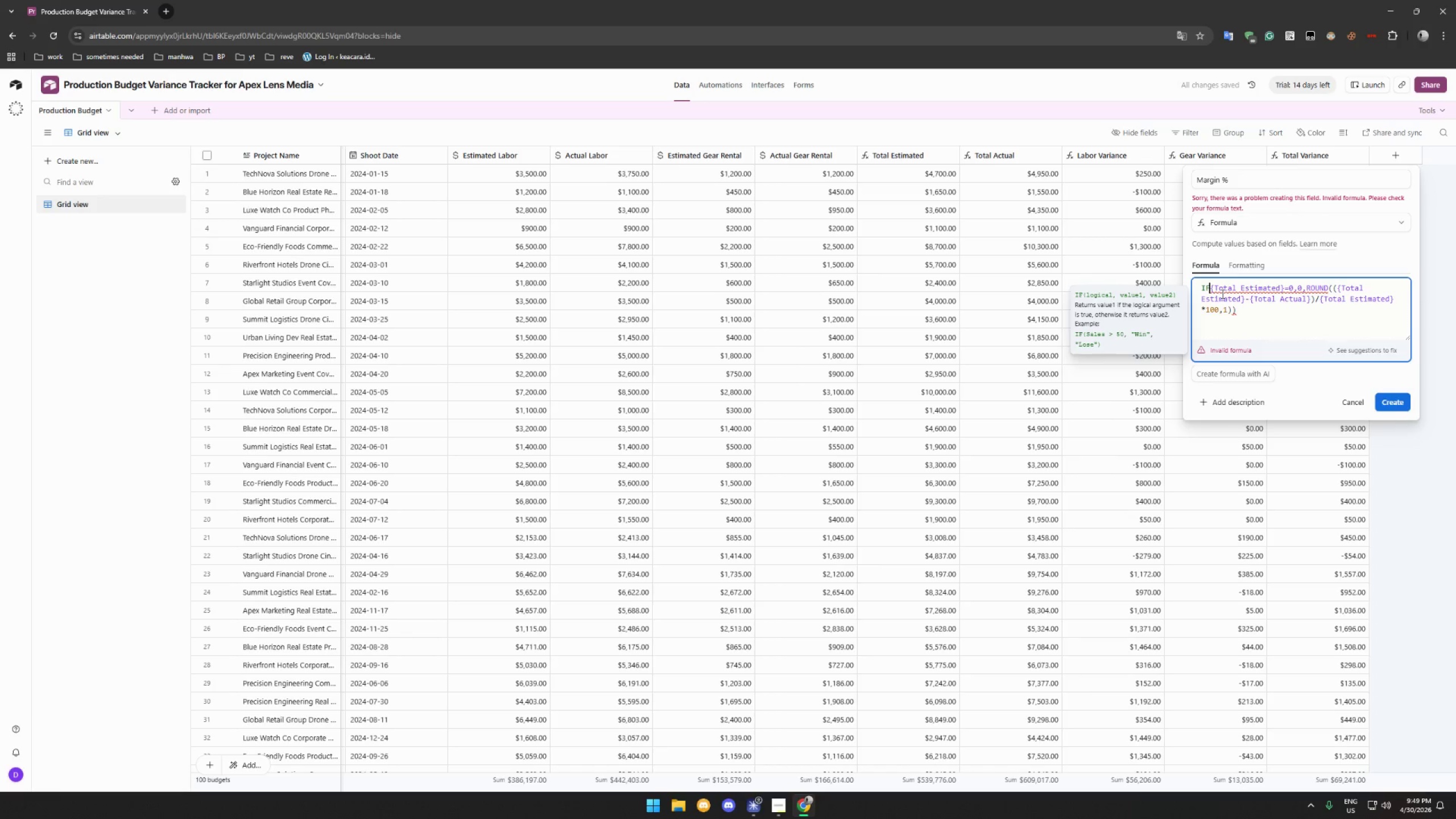 
key(Shift+9)
 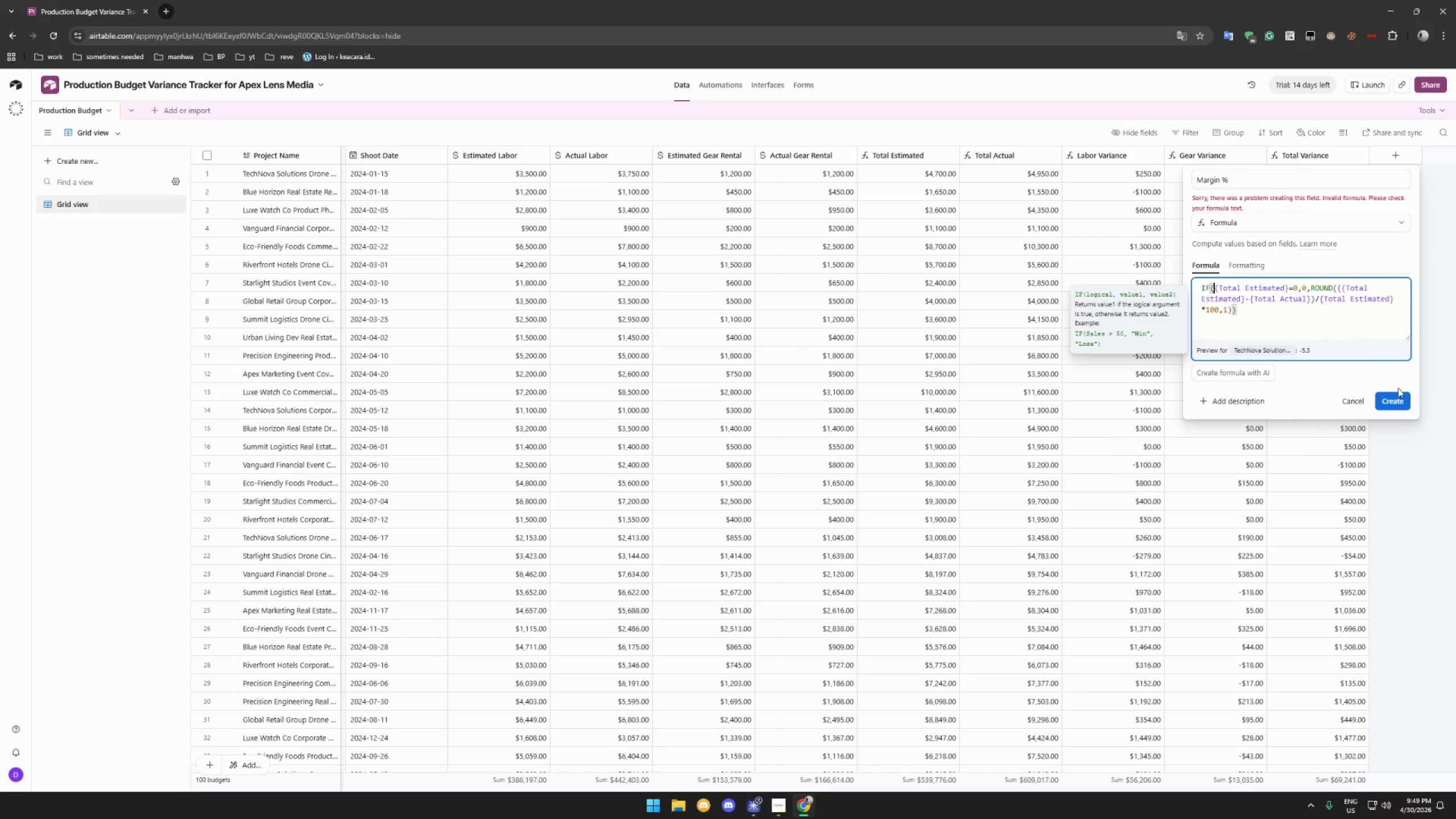 
left_click([1400, 400])
 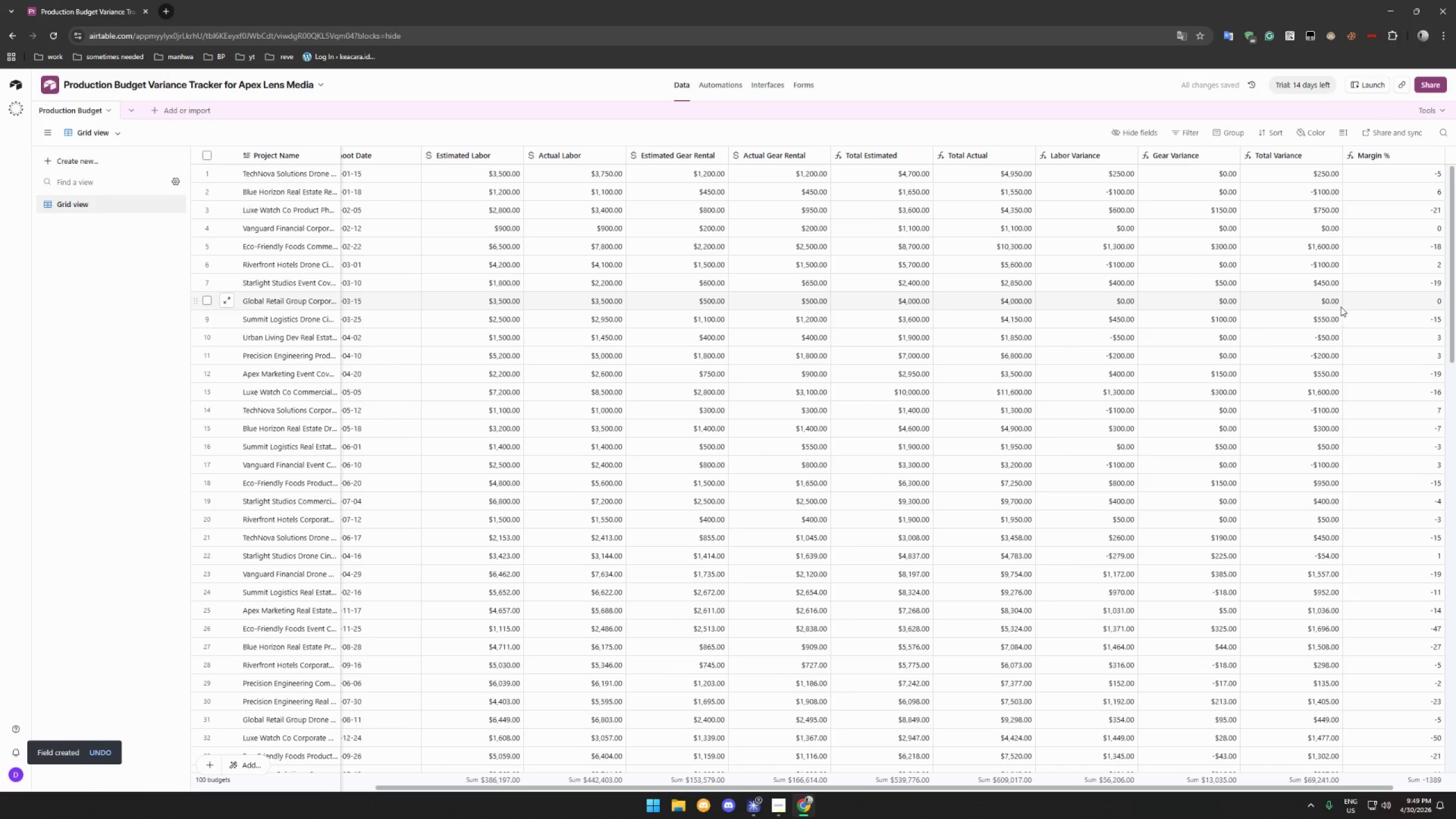 
scroll: coordinate [1299, 340], scroll_direction: up, amount: 6.0
 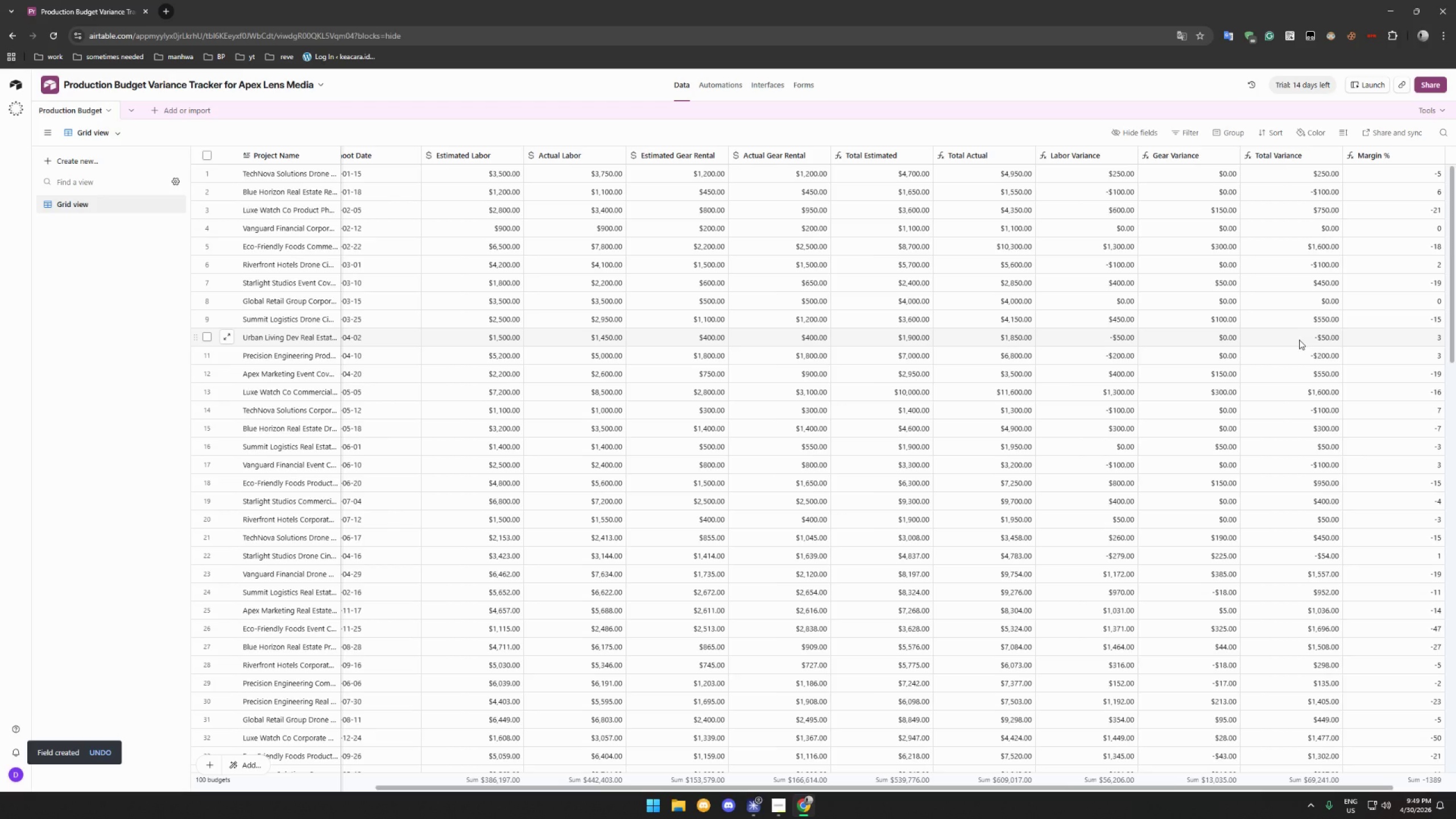 
wait(10.36)
 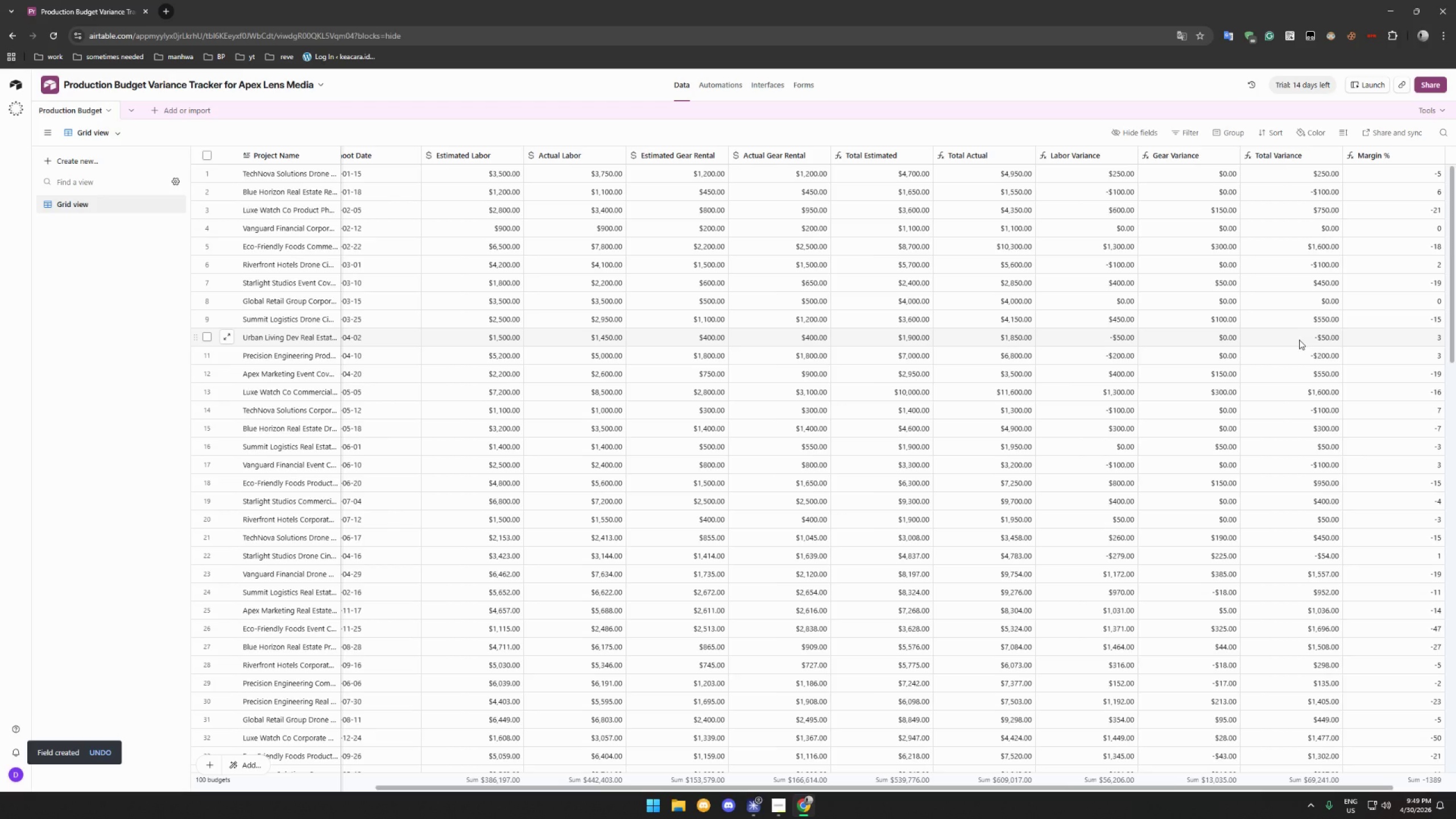 
left_click([1350, 180])
 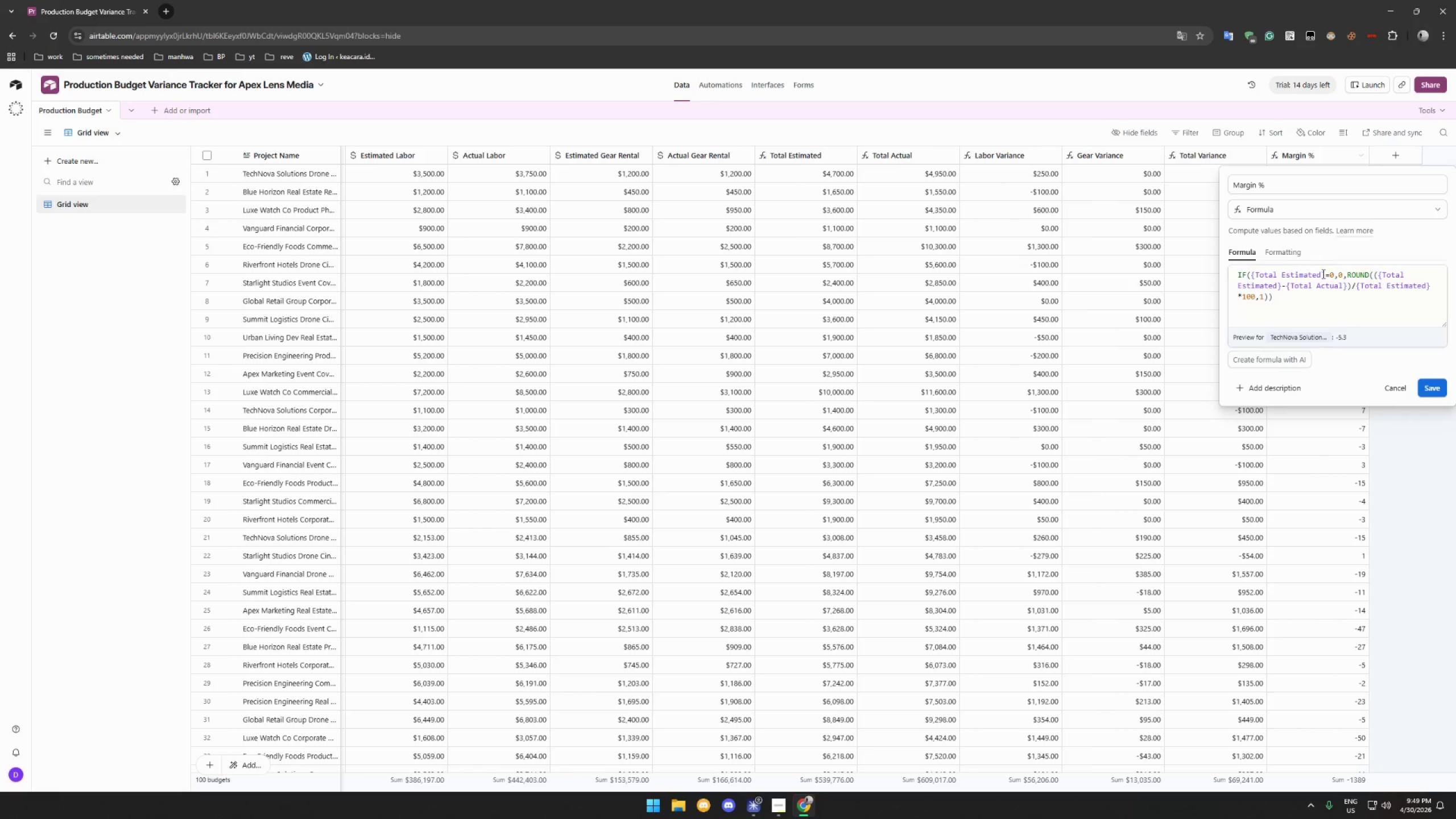 
left_click([1295, 250])
 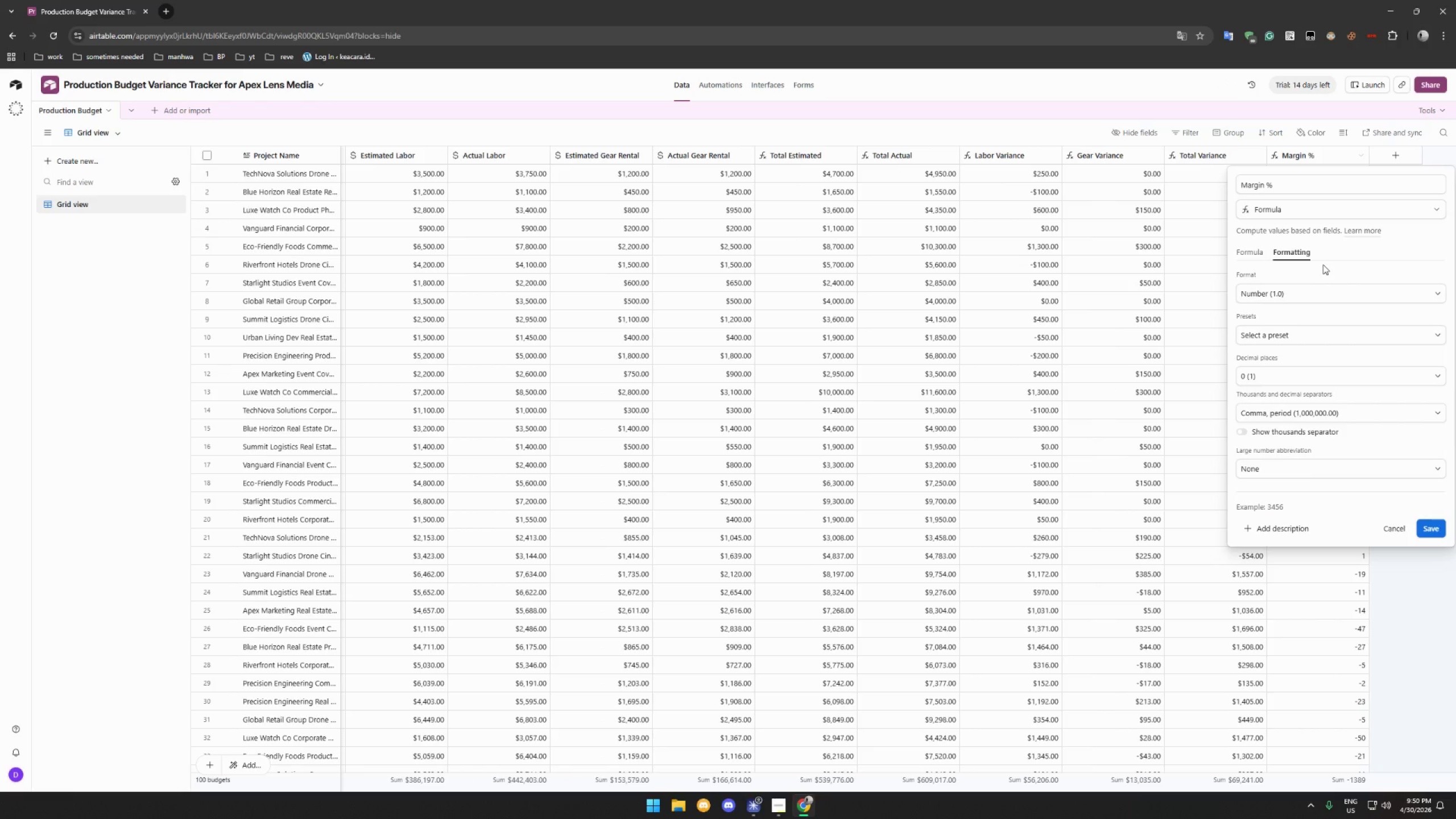 
wait(24.98)
 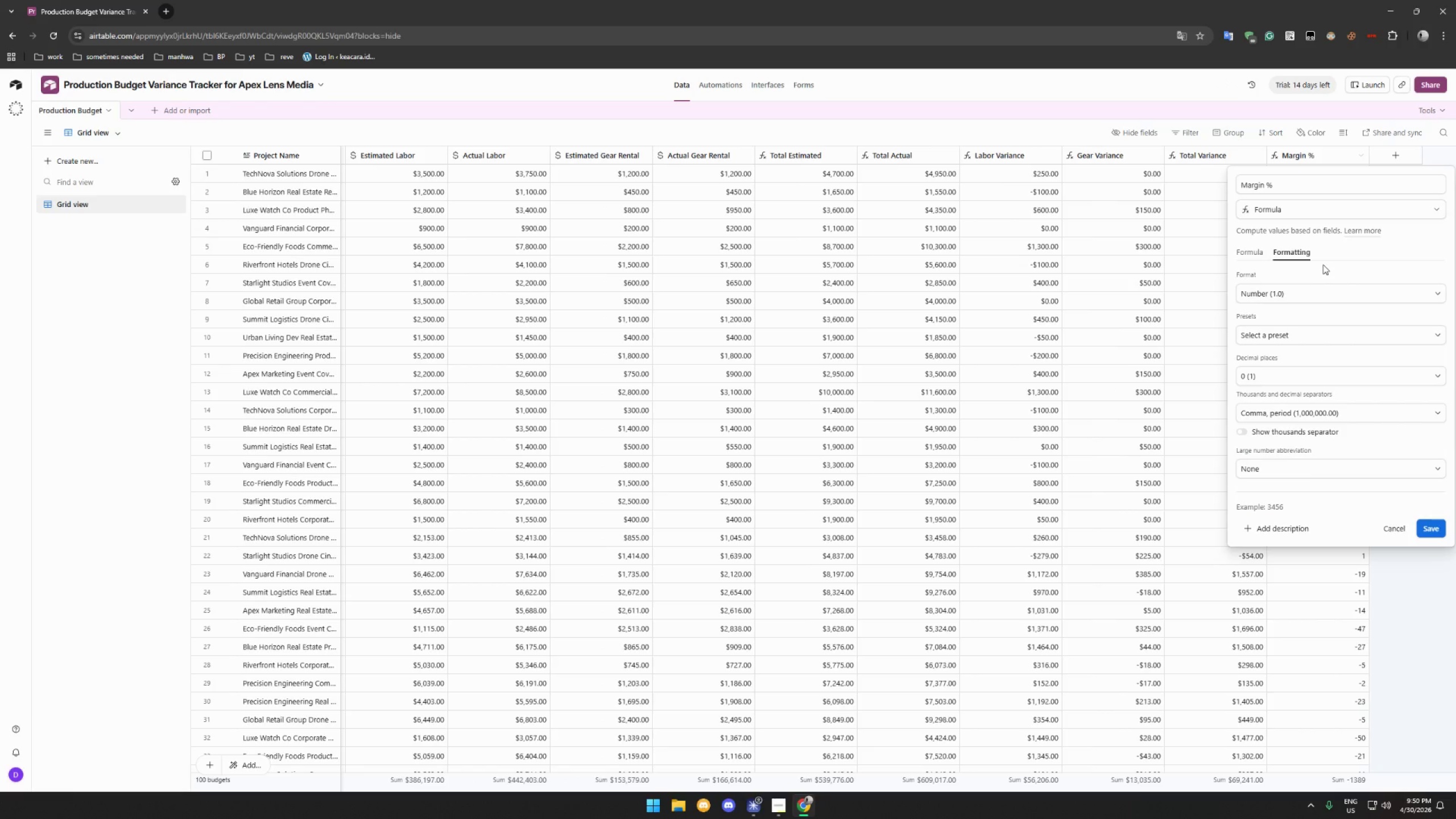 
left_click([1312, 298])
 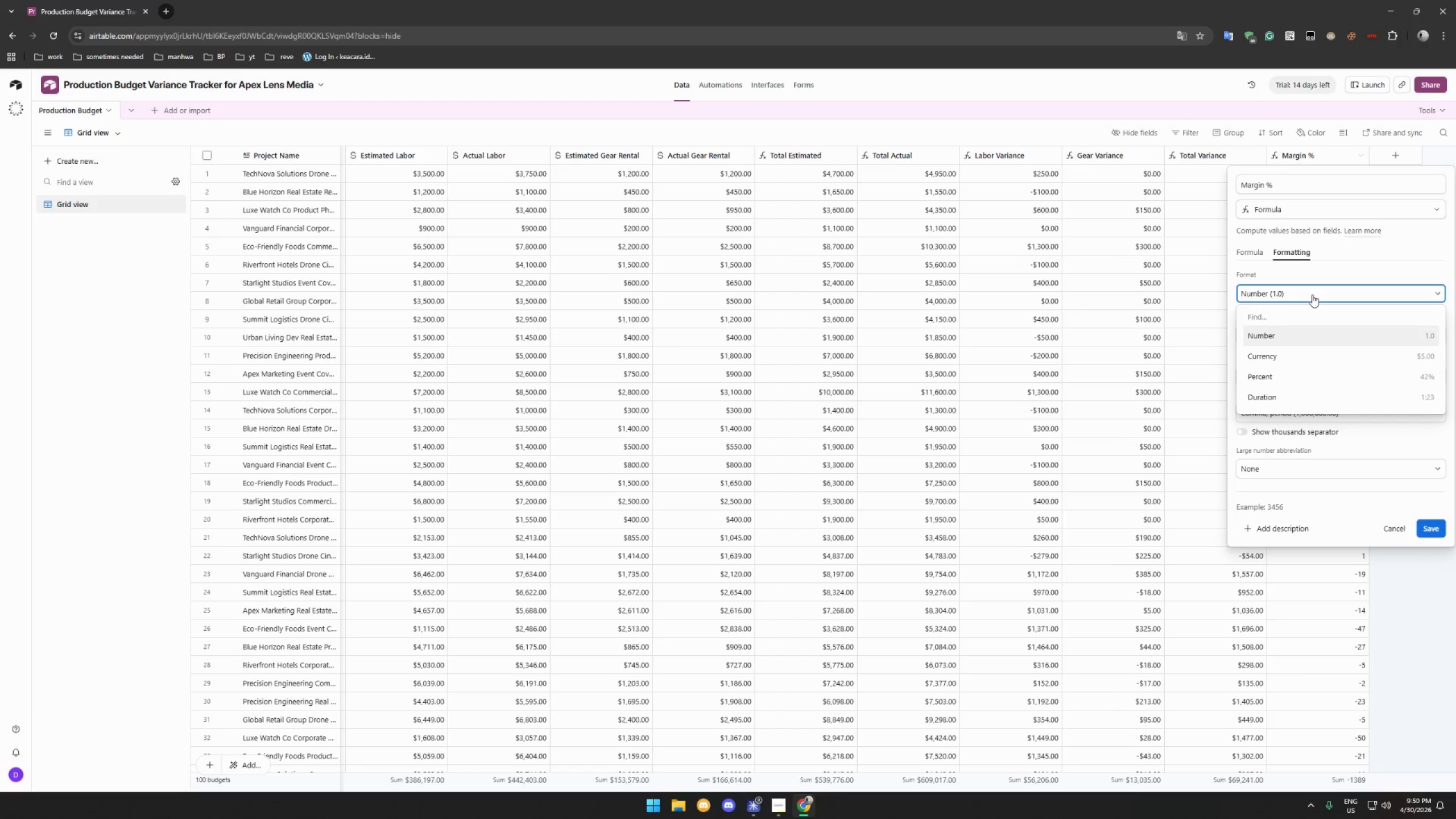 
scroll: coordinate [1316, 354], scroll_direction: down, amount: 5.0
 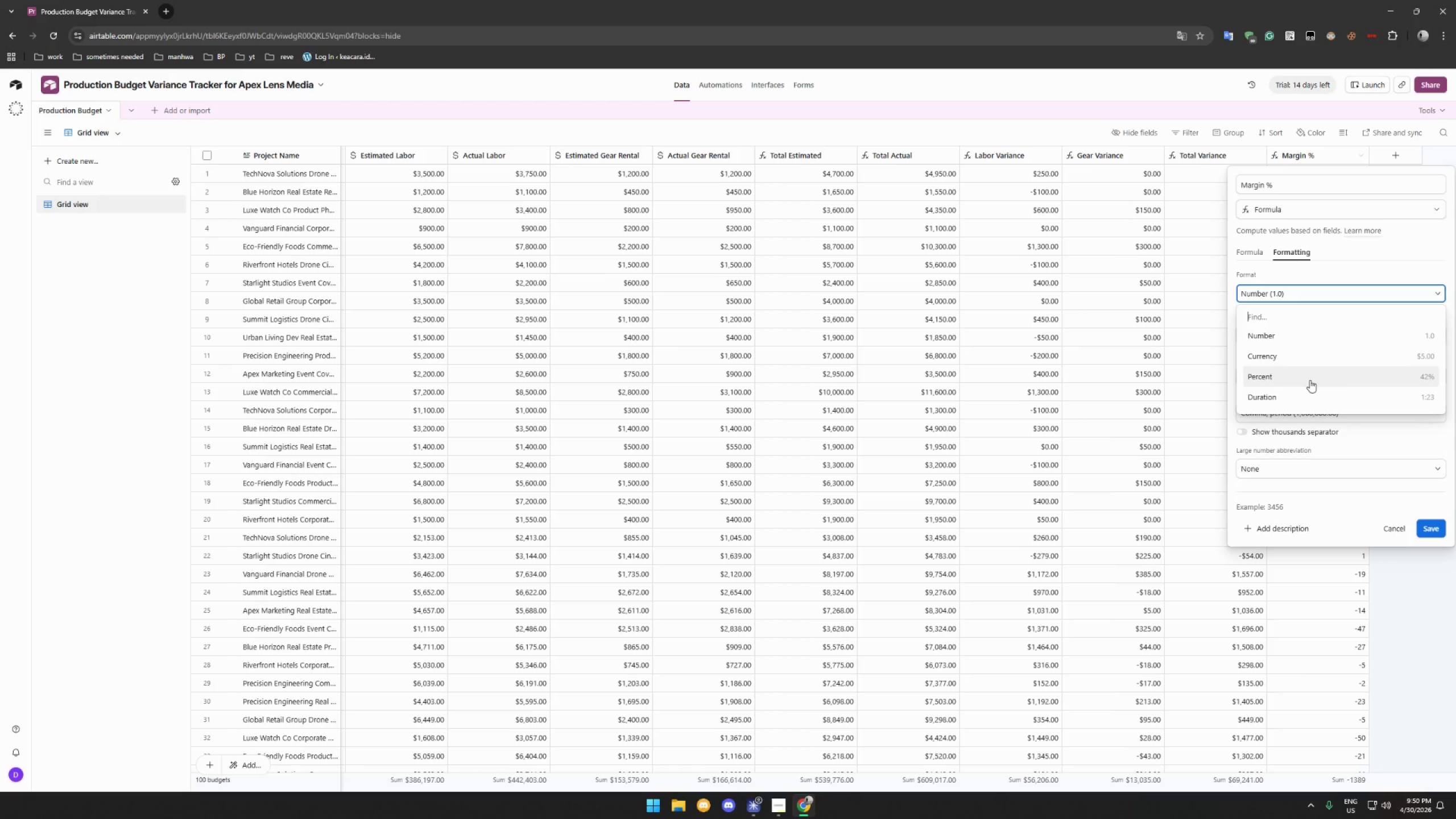 
wait(18.58)
 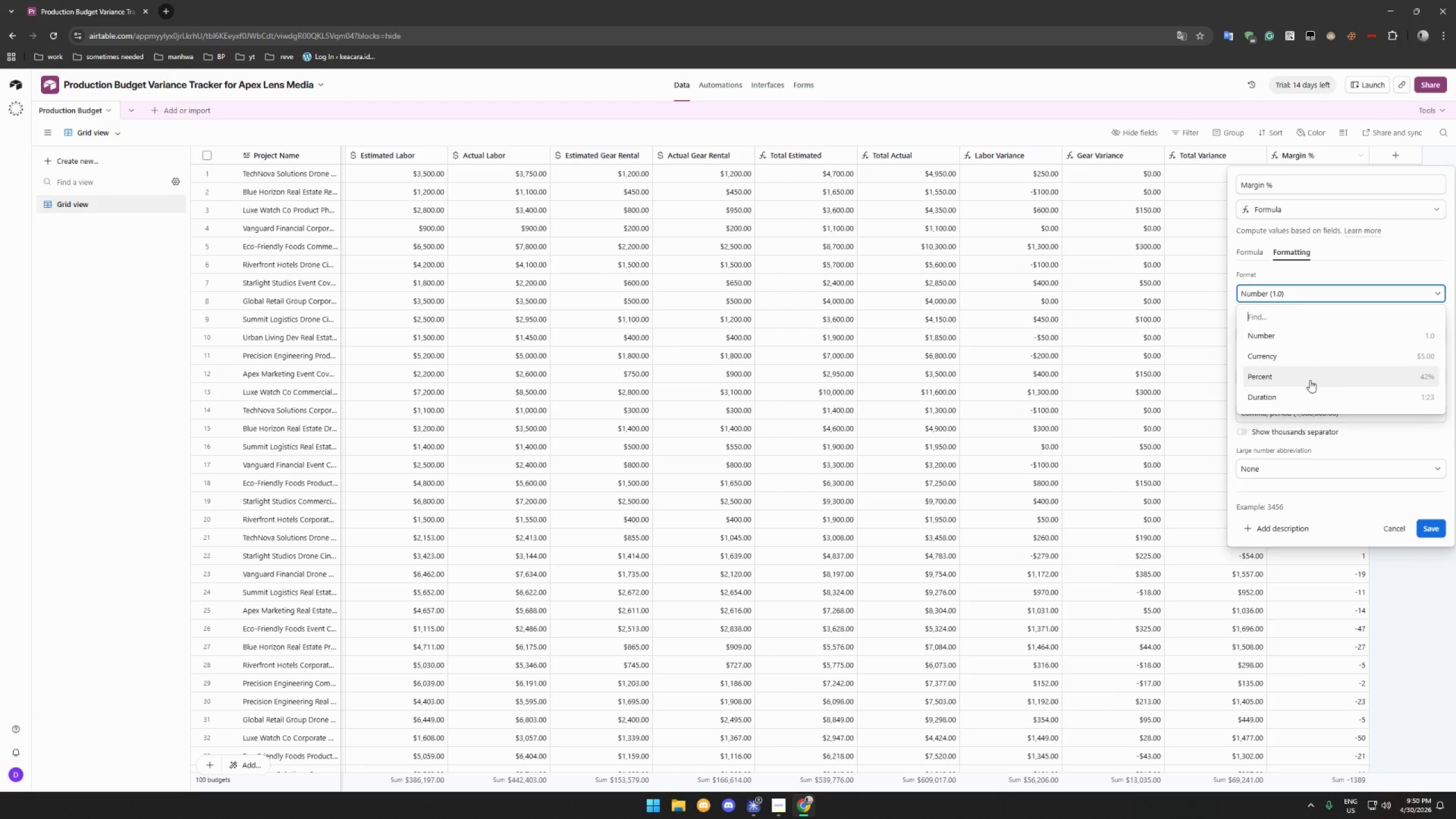 
left_click([1310, 379])
 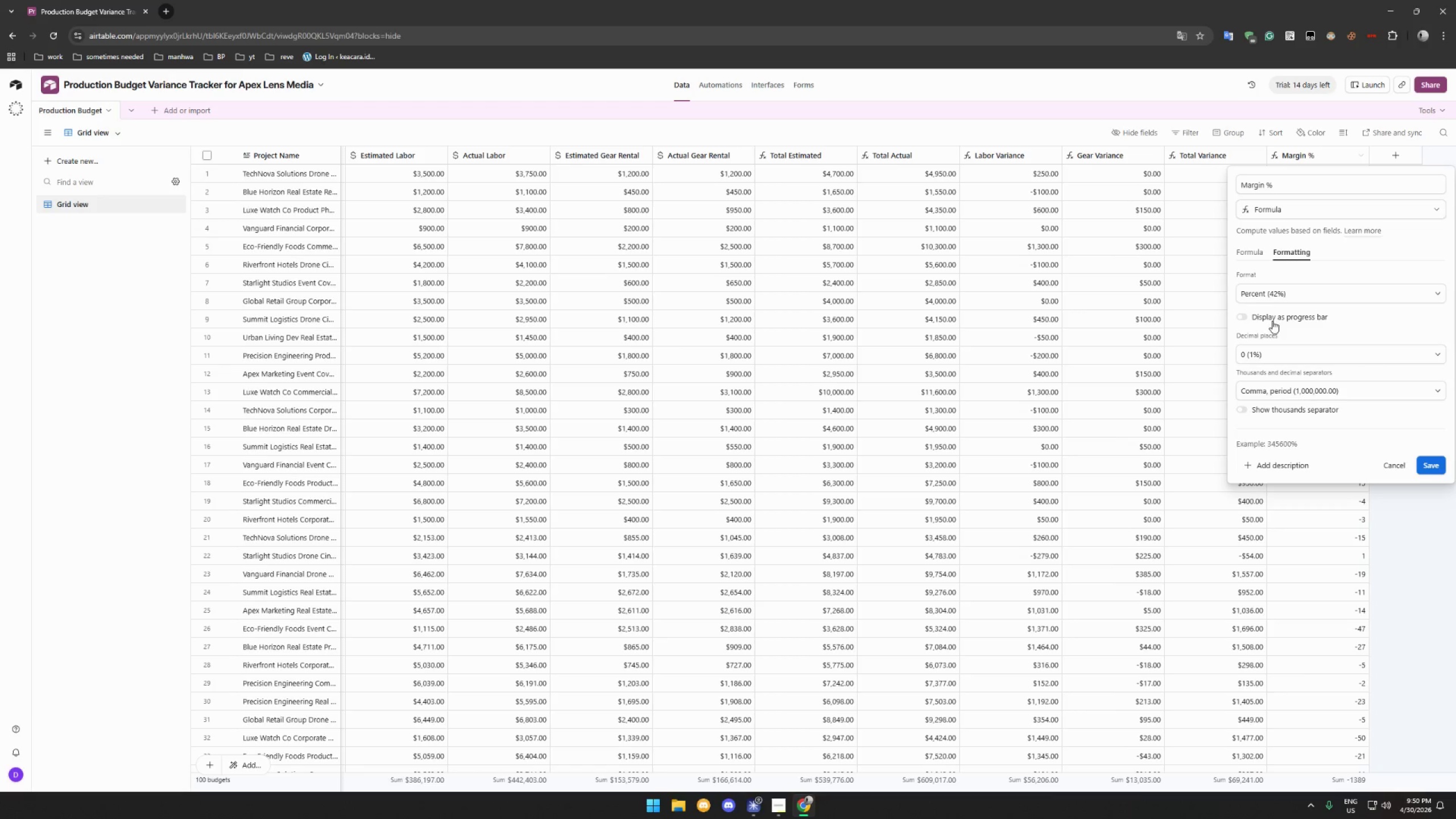 
left_click([1430, 459])
 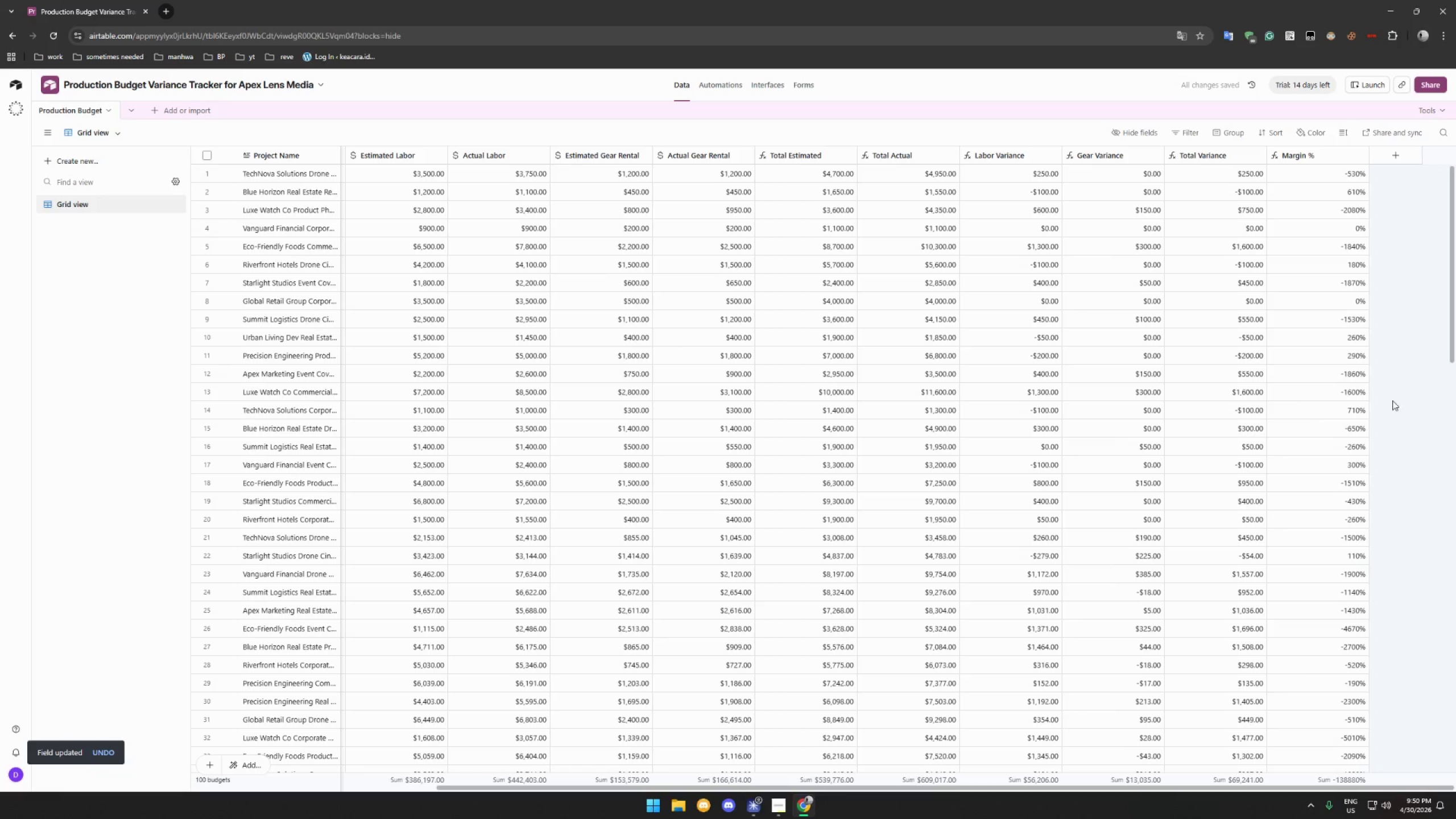 
scroll: coordinate [1334, 350], scroll_direction: up, amount: 4.0
 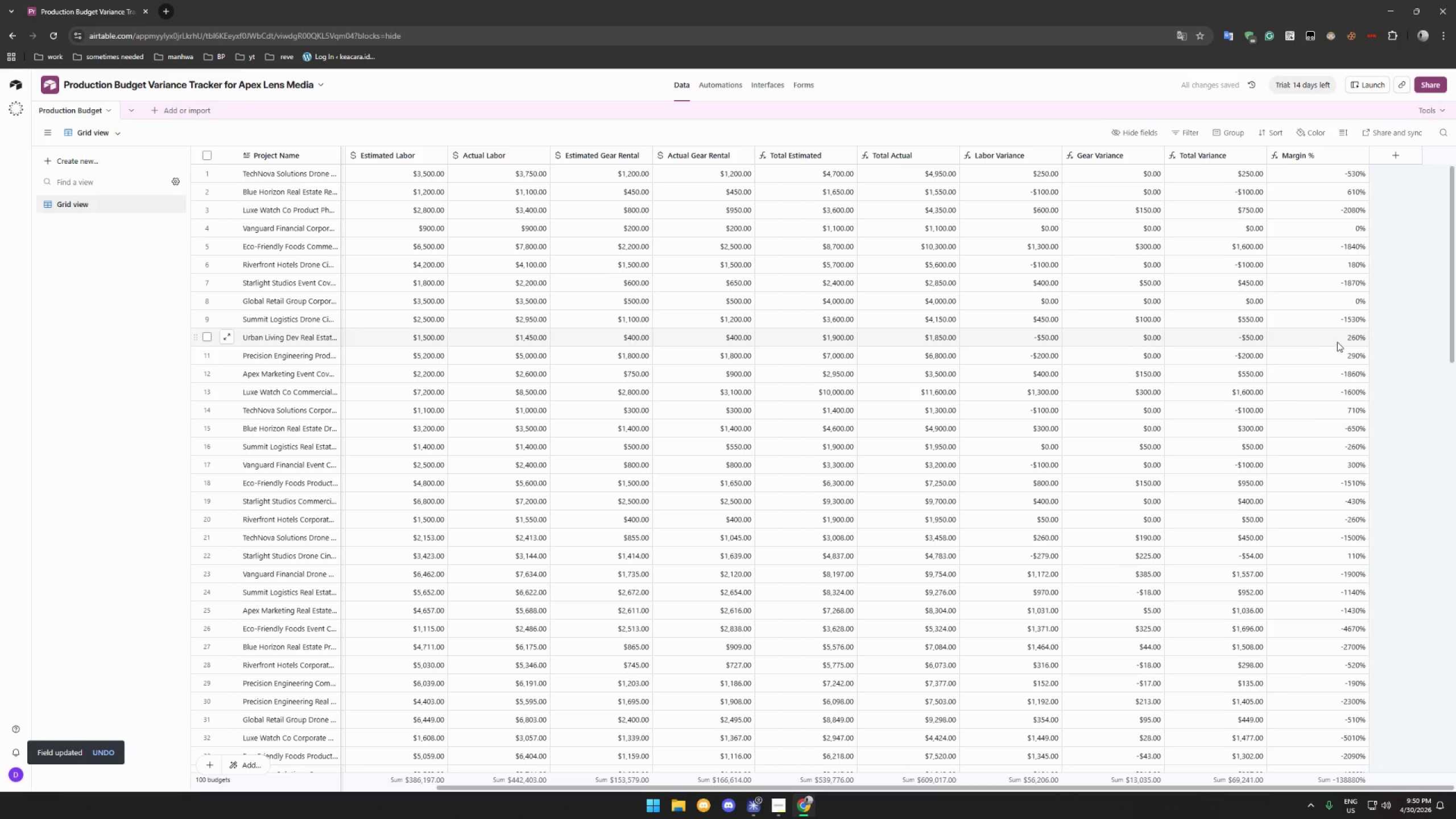 
key(Control+Z)
 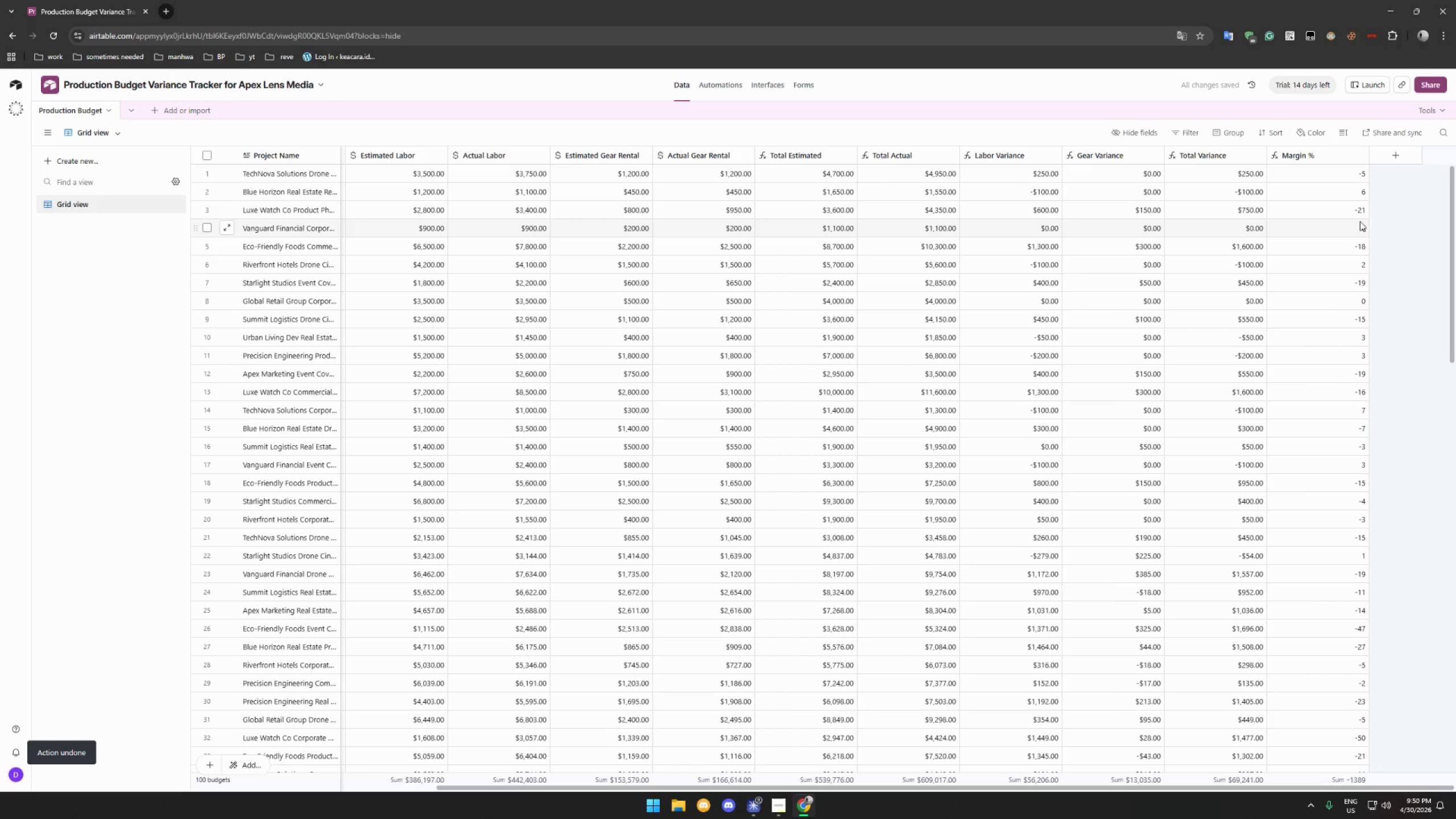 
left_click([1397, 160])
 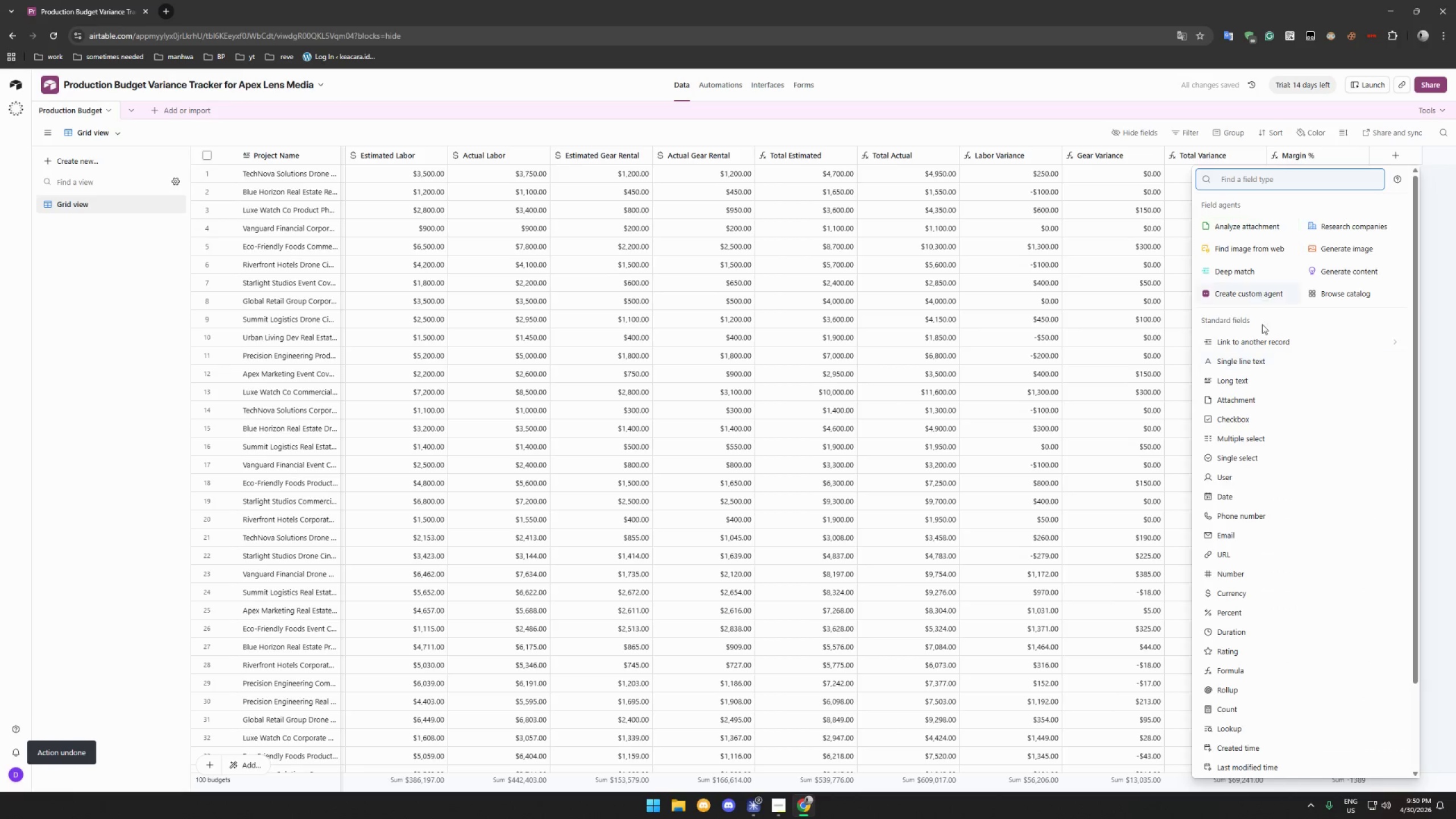 
left_click([1265, 362])
 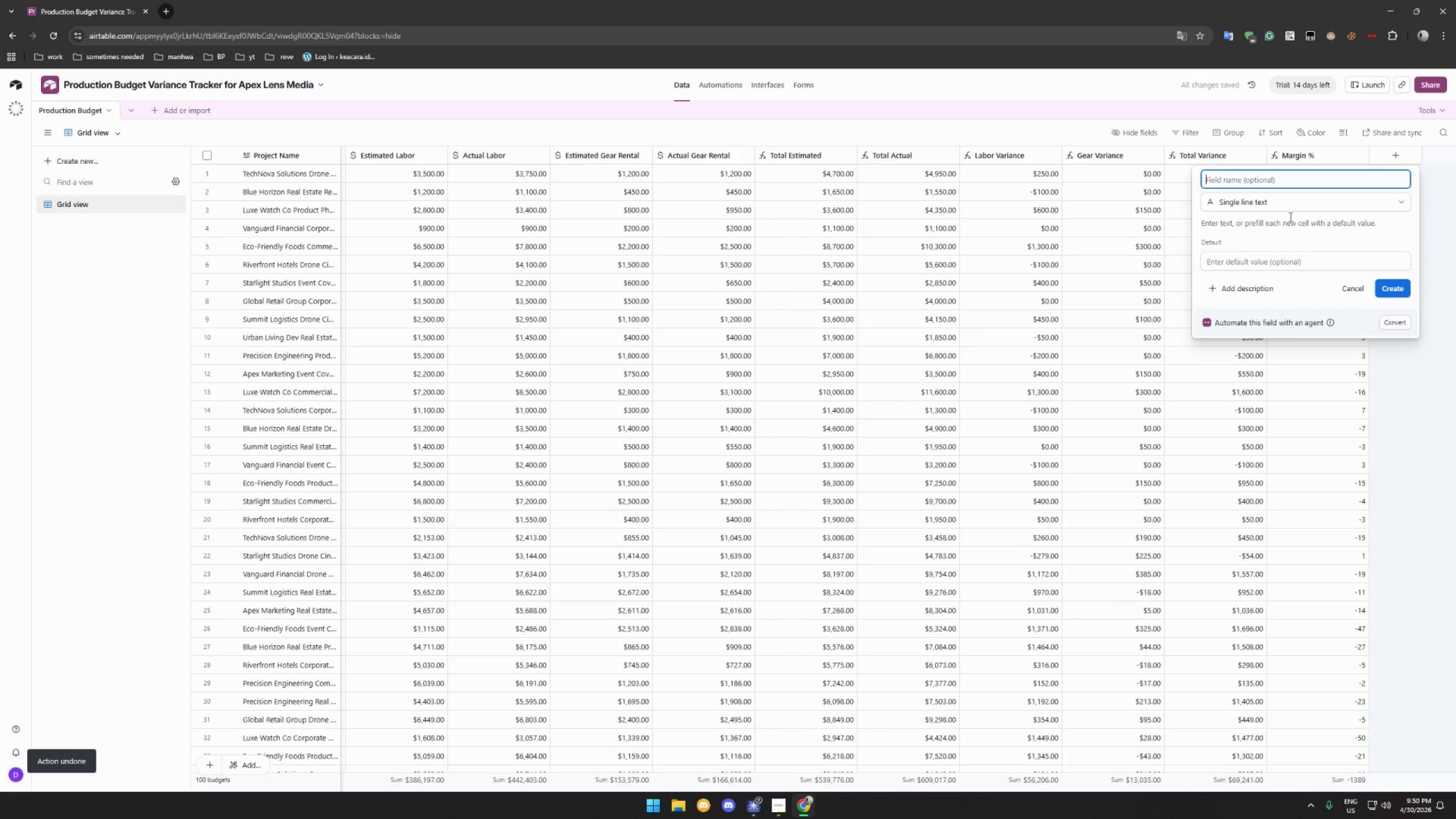 
type(Budget Status)
 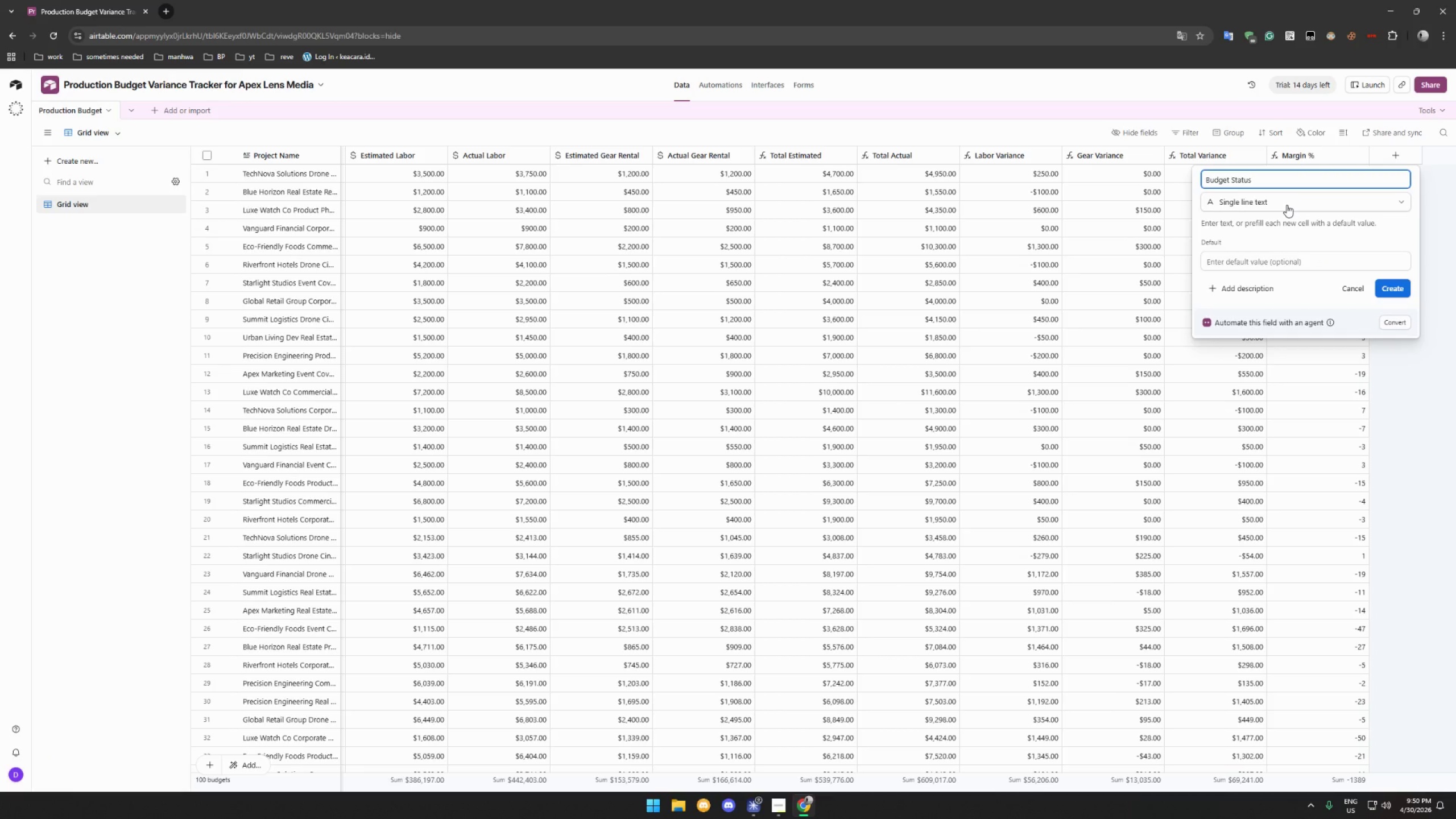 
left_click([1287, 205])
 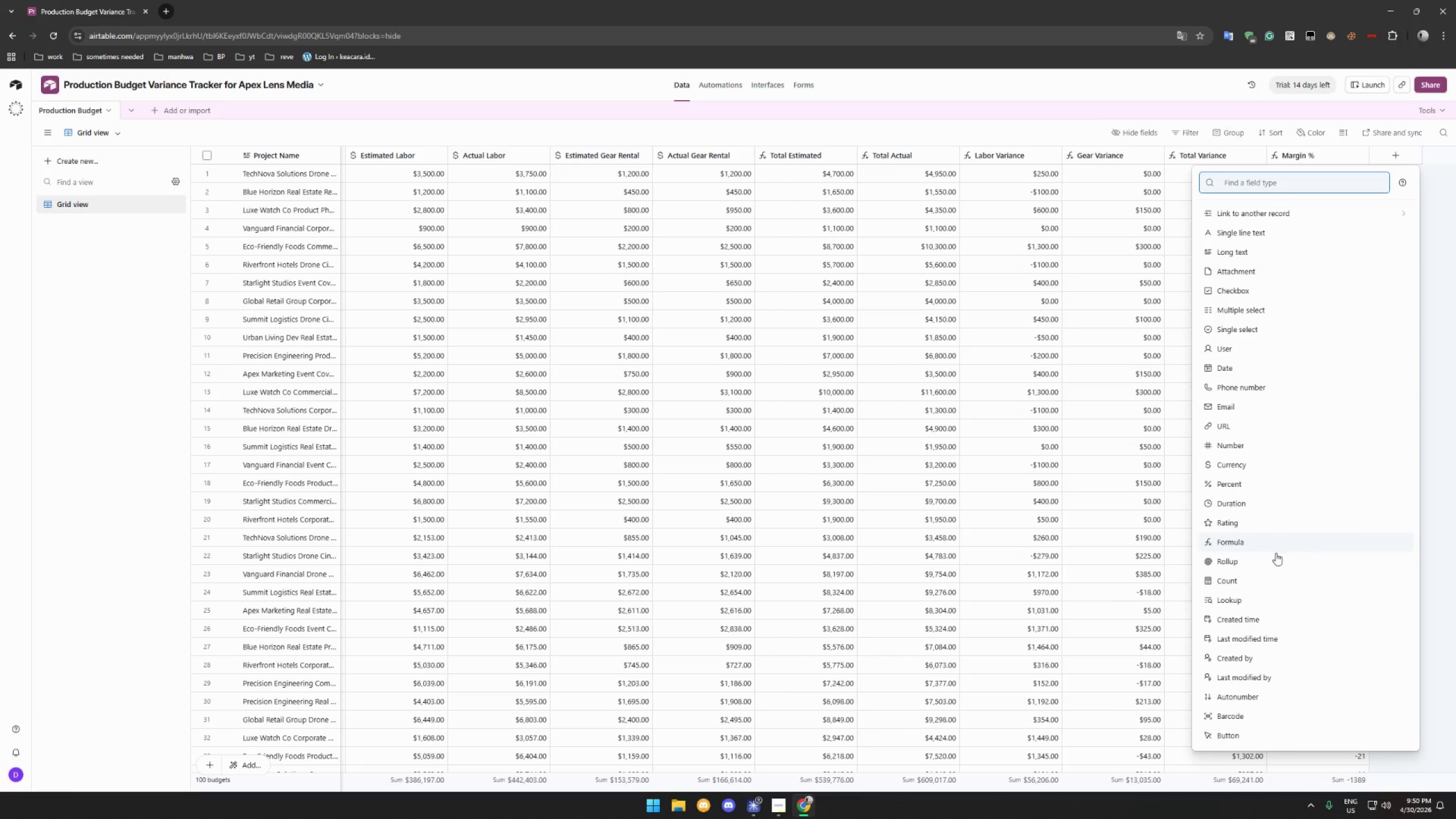 
left_click([1276, 541])
 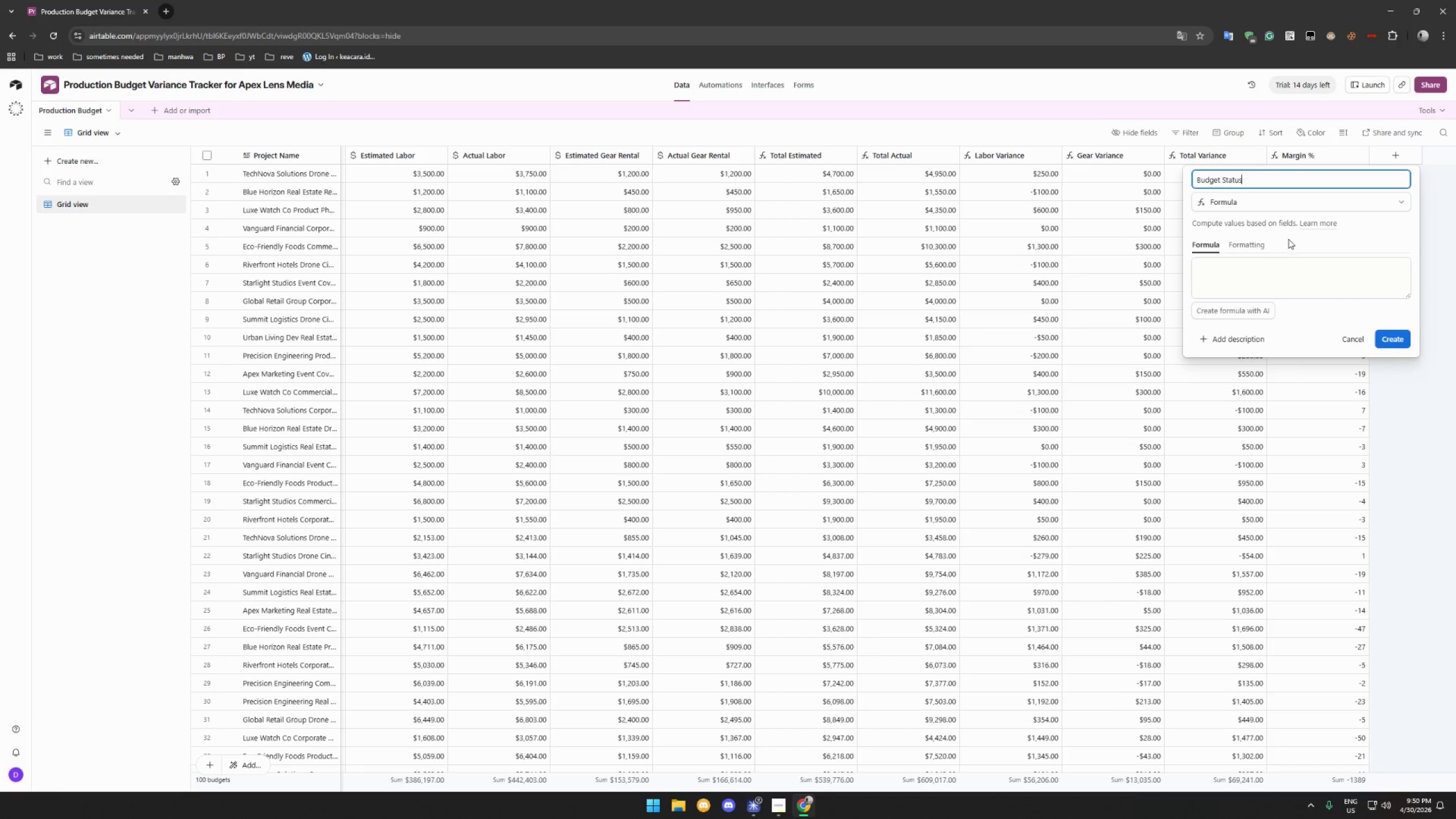 
left_click([1273, 268])
 